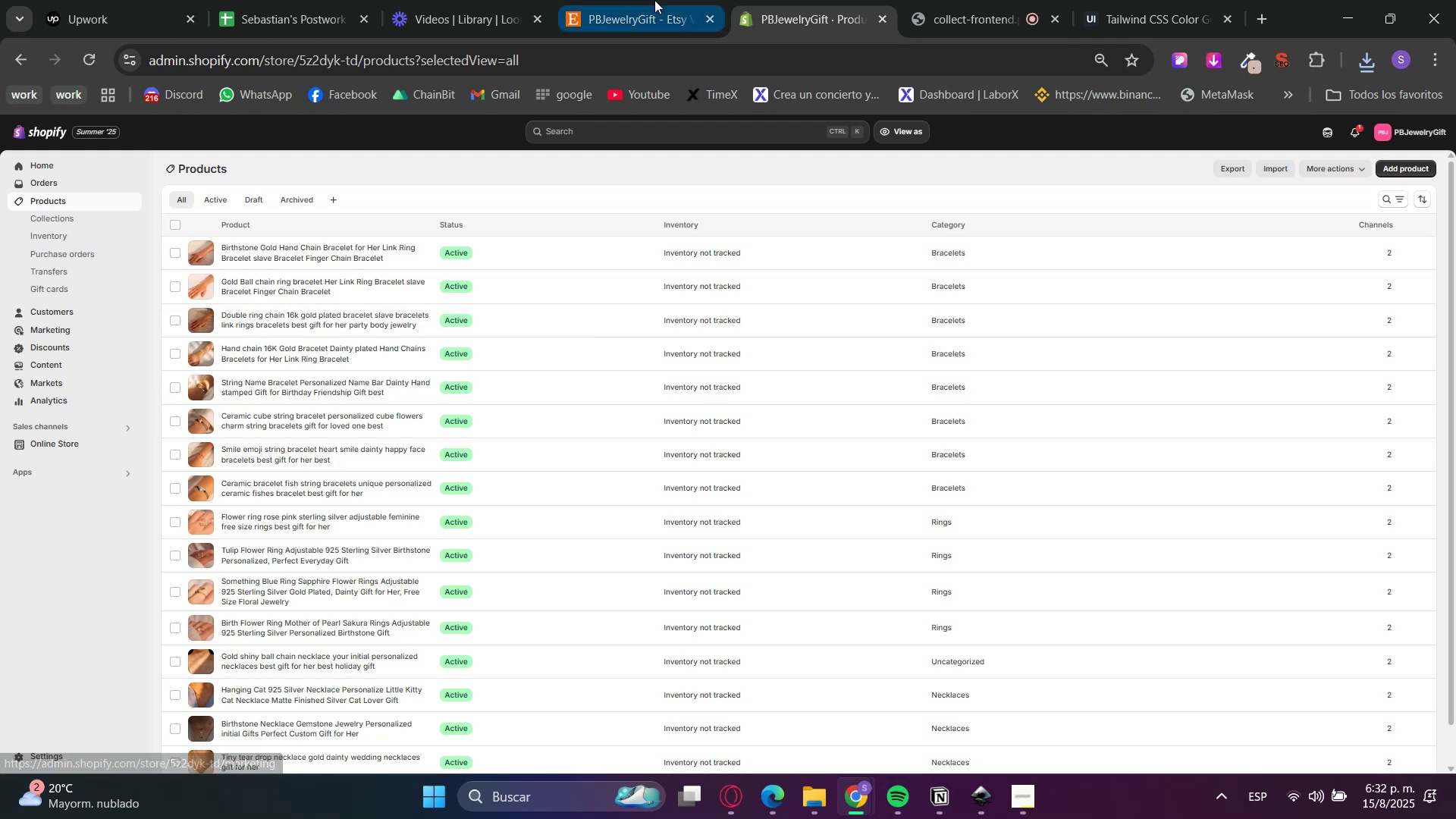 
left_click([655, 0])
 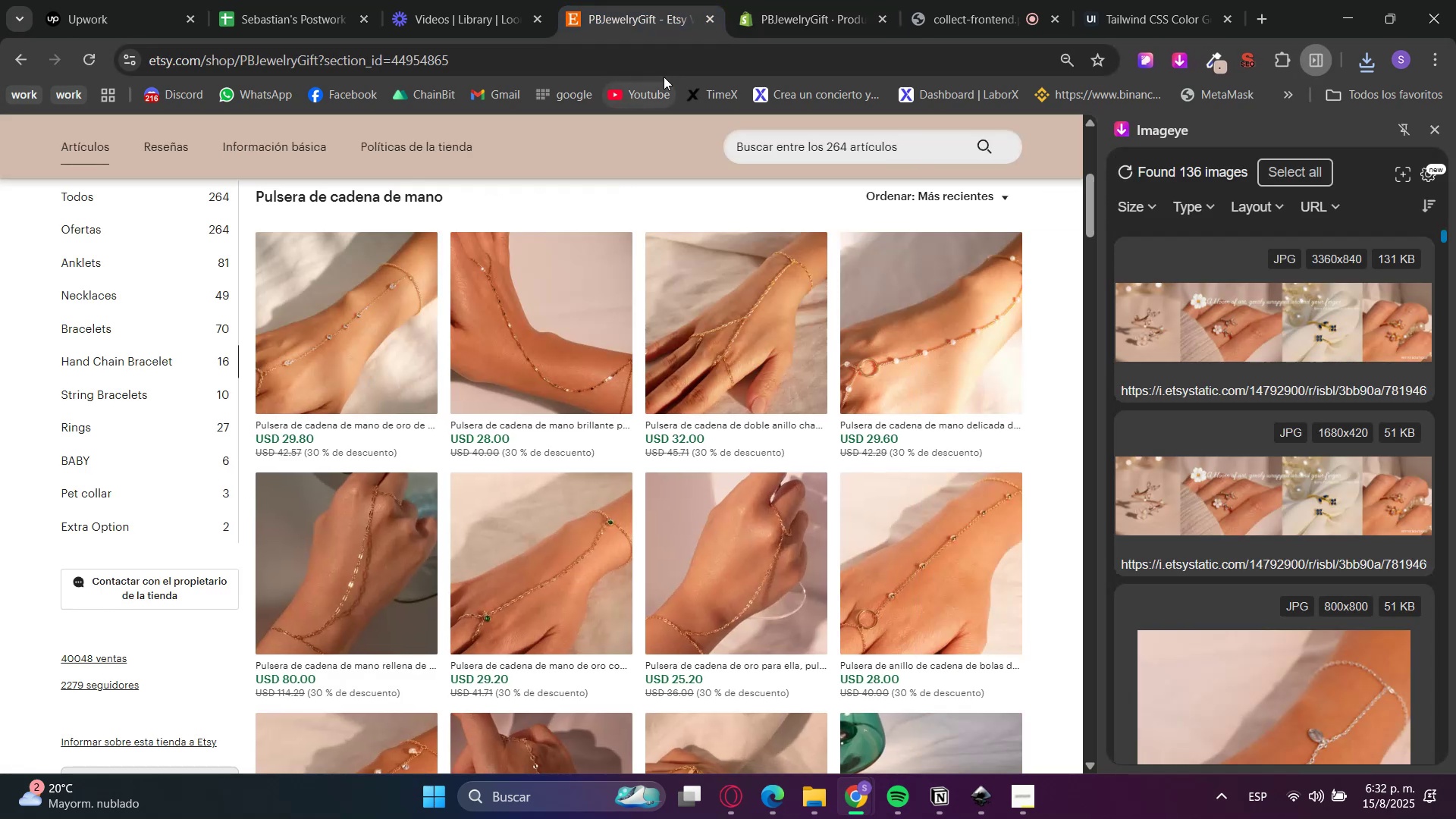 
left_click([785, 0])
 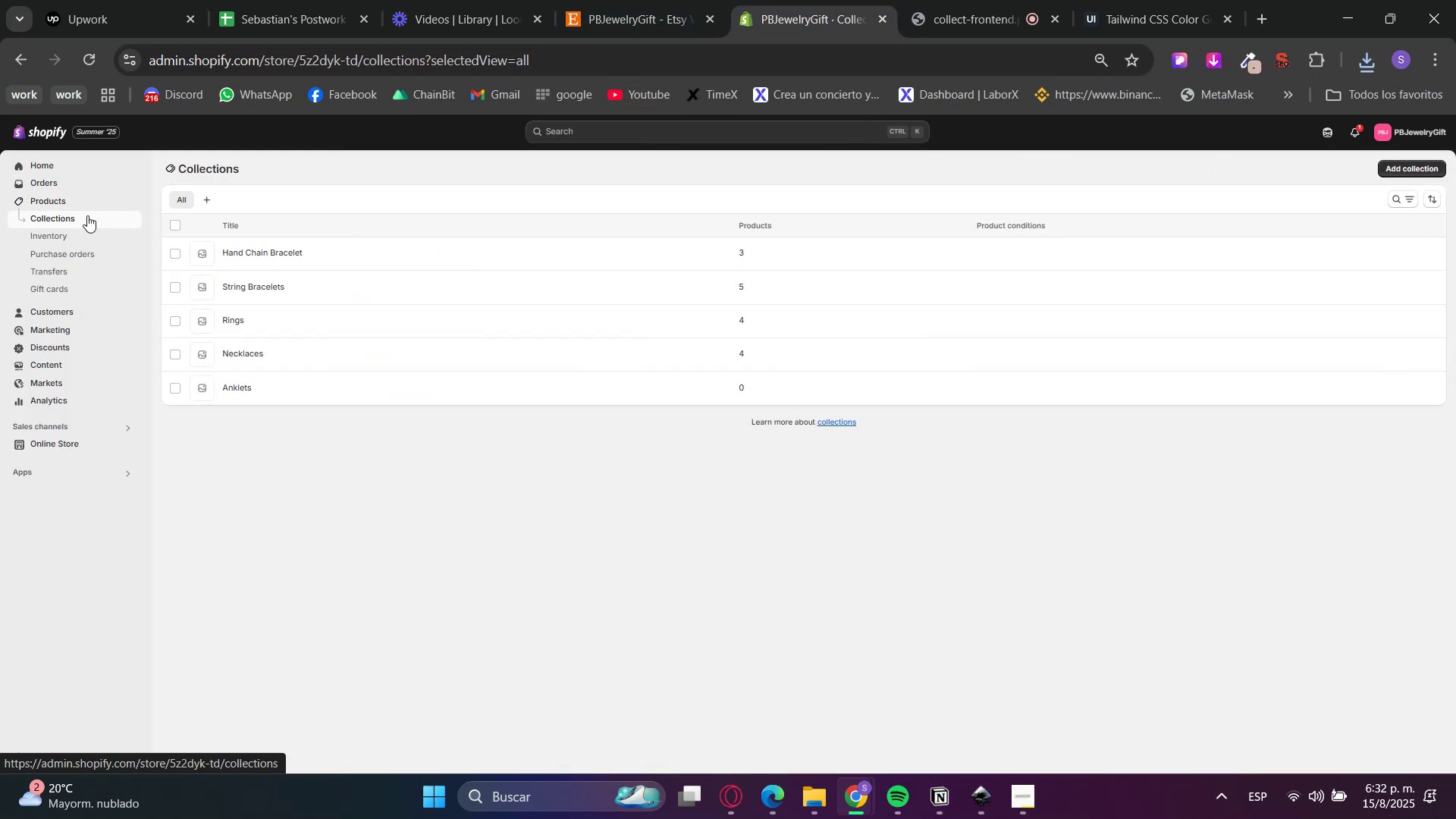 
wait(5.27)
 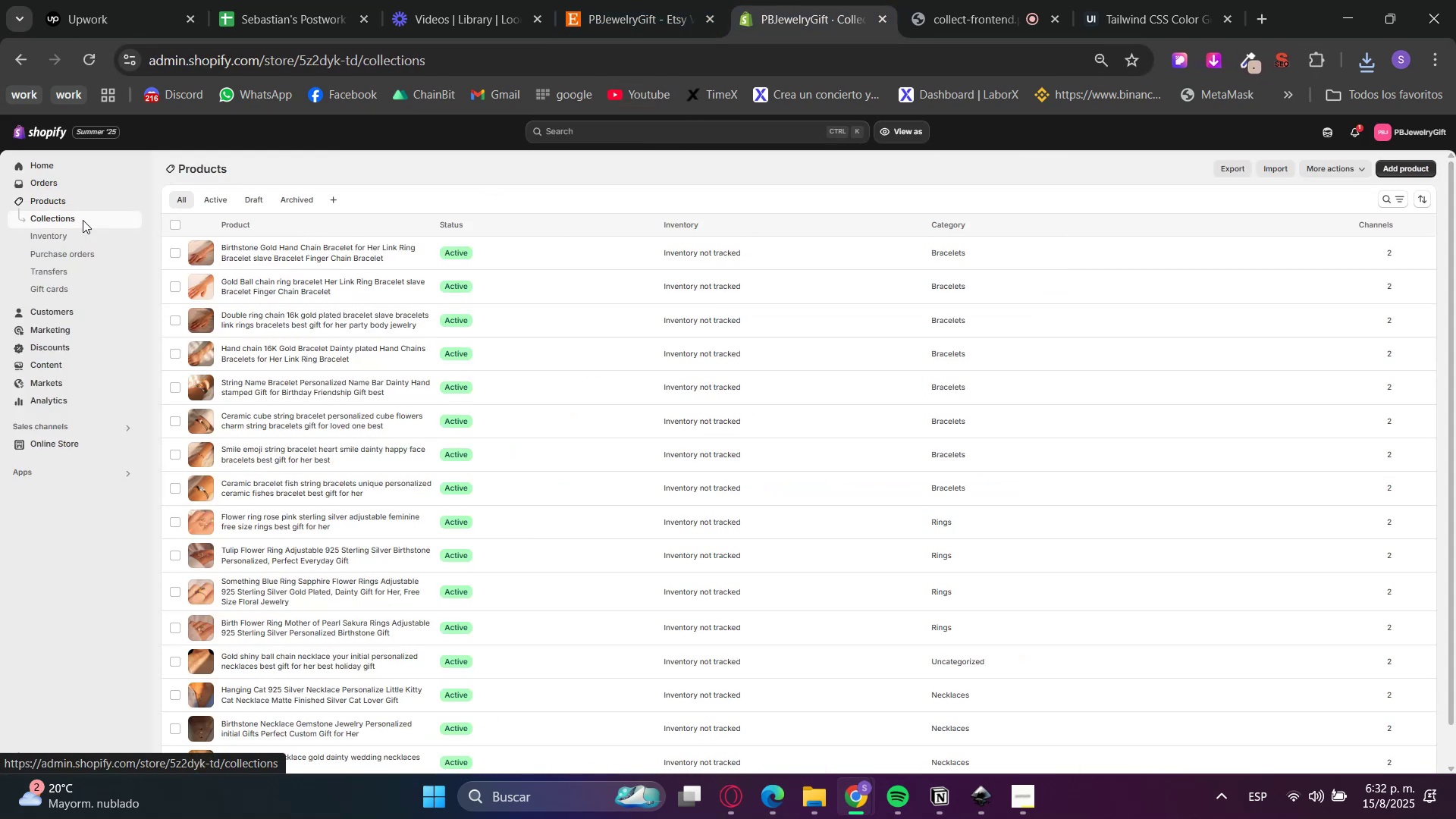 
left_click([54, 199])
 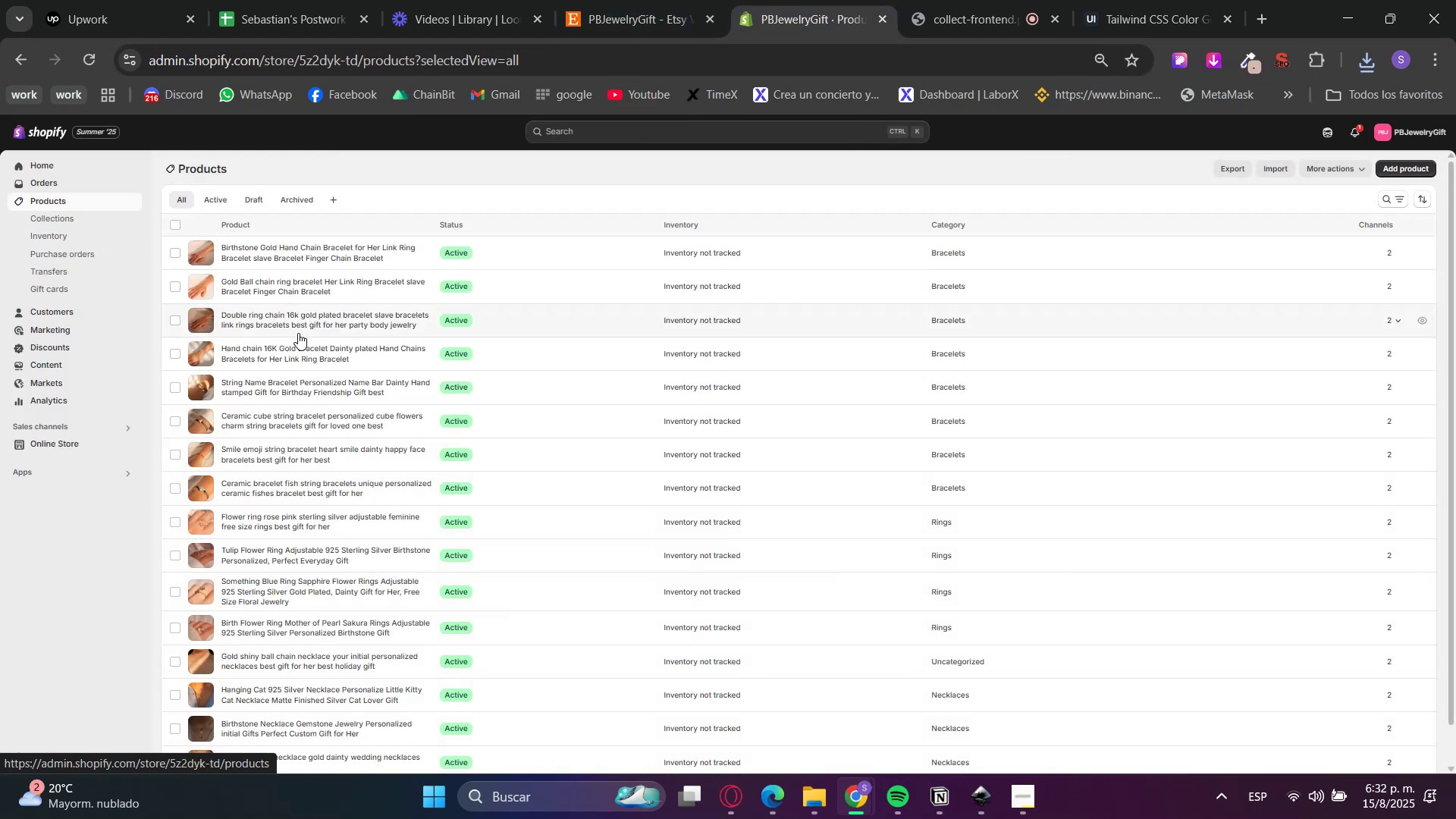 
left_click([296, 361])
 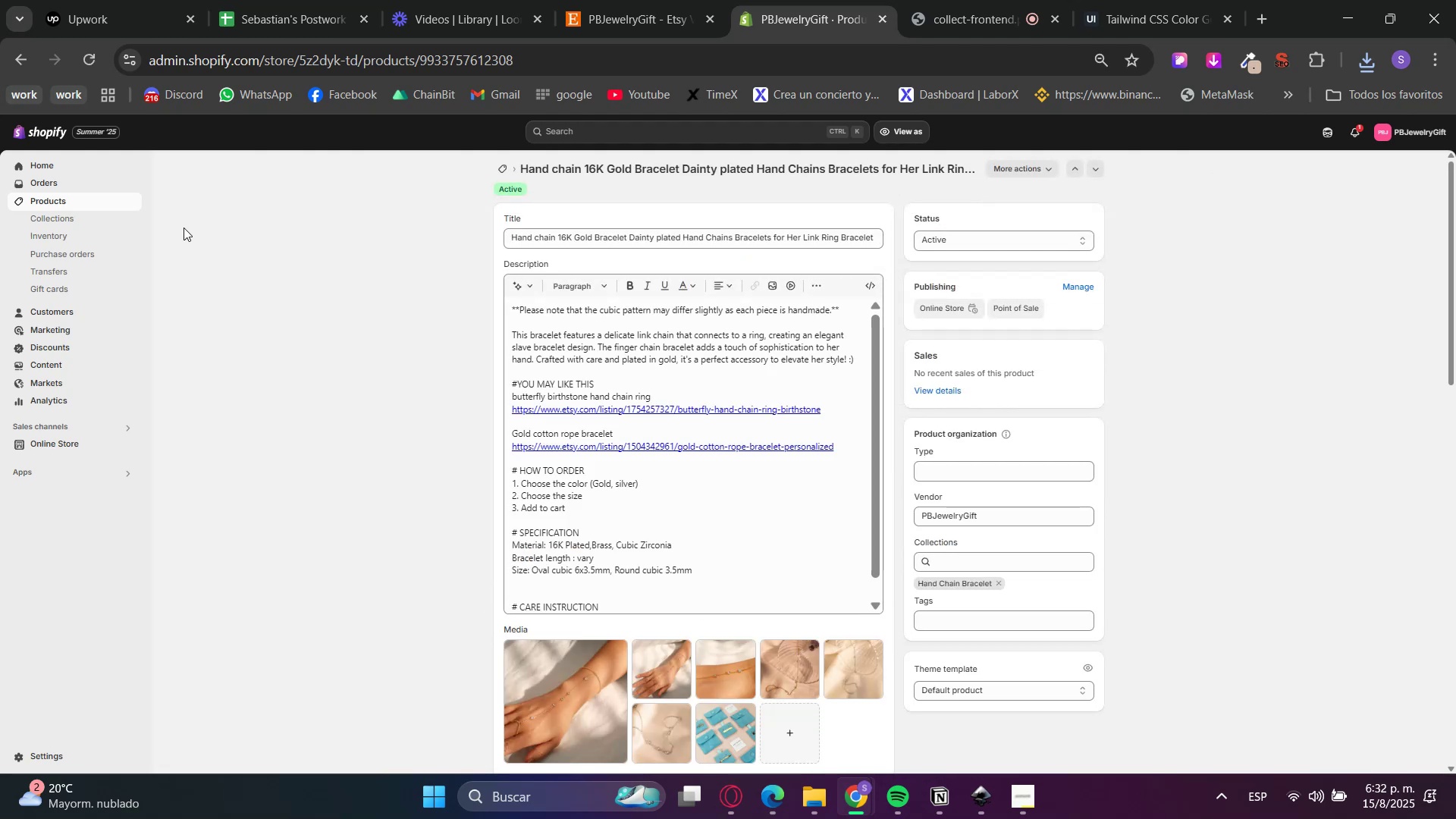 
left_click([46, 202])
 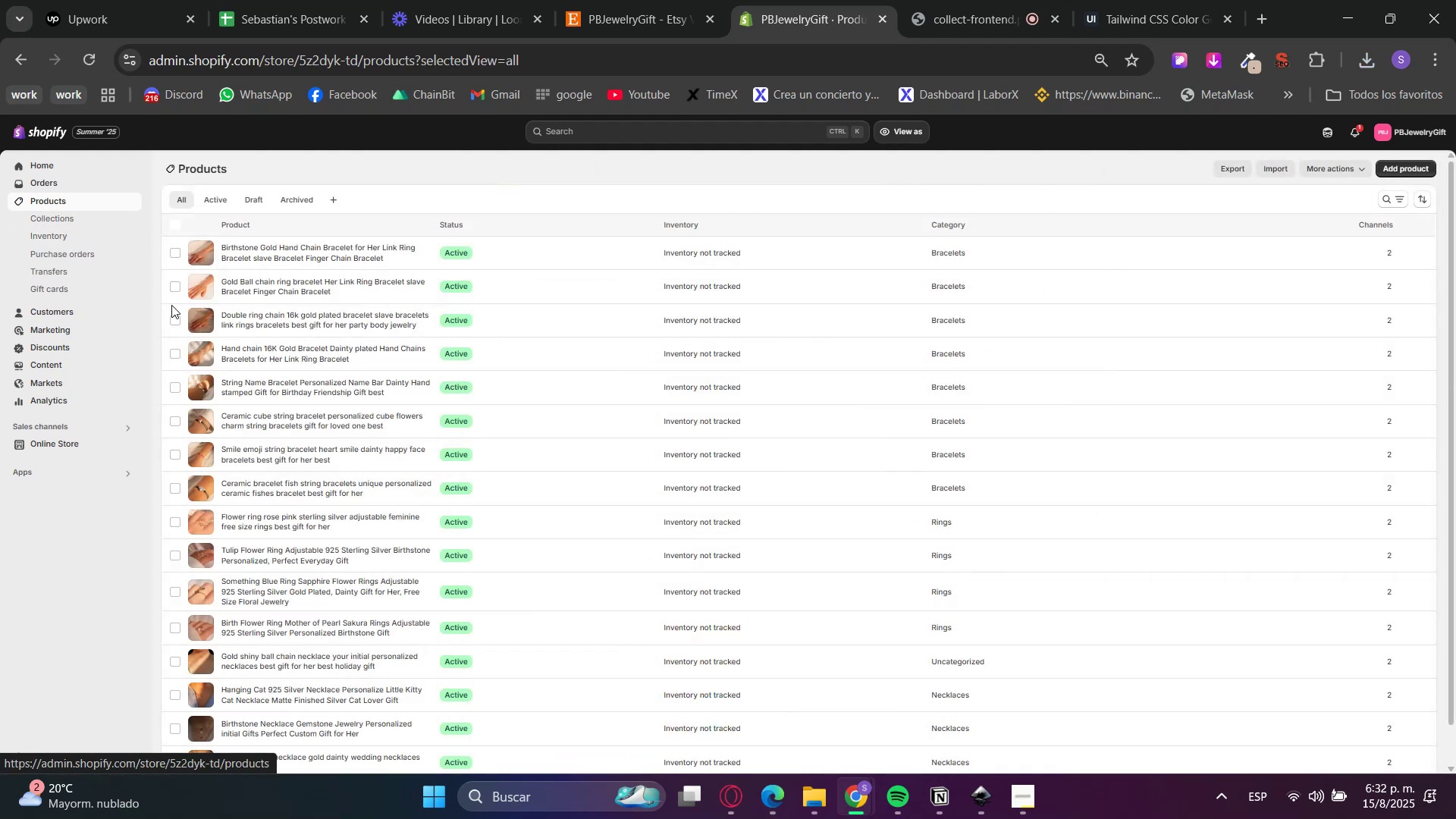 
left_click([265, 318])
 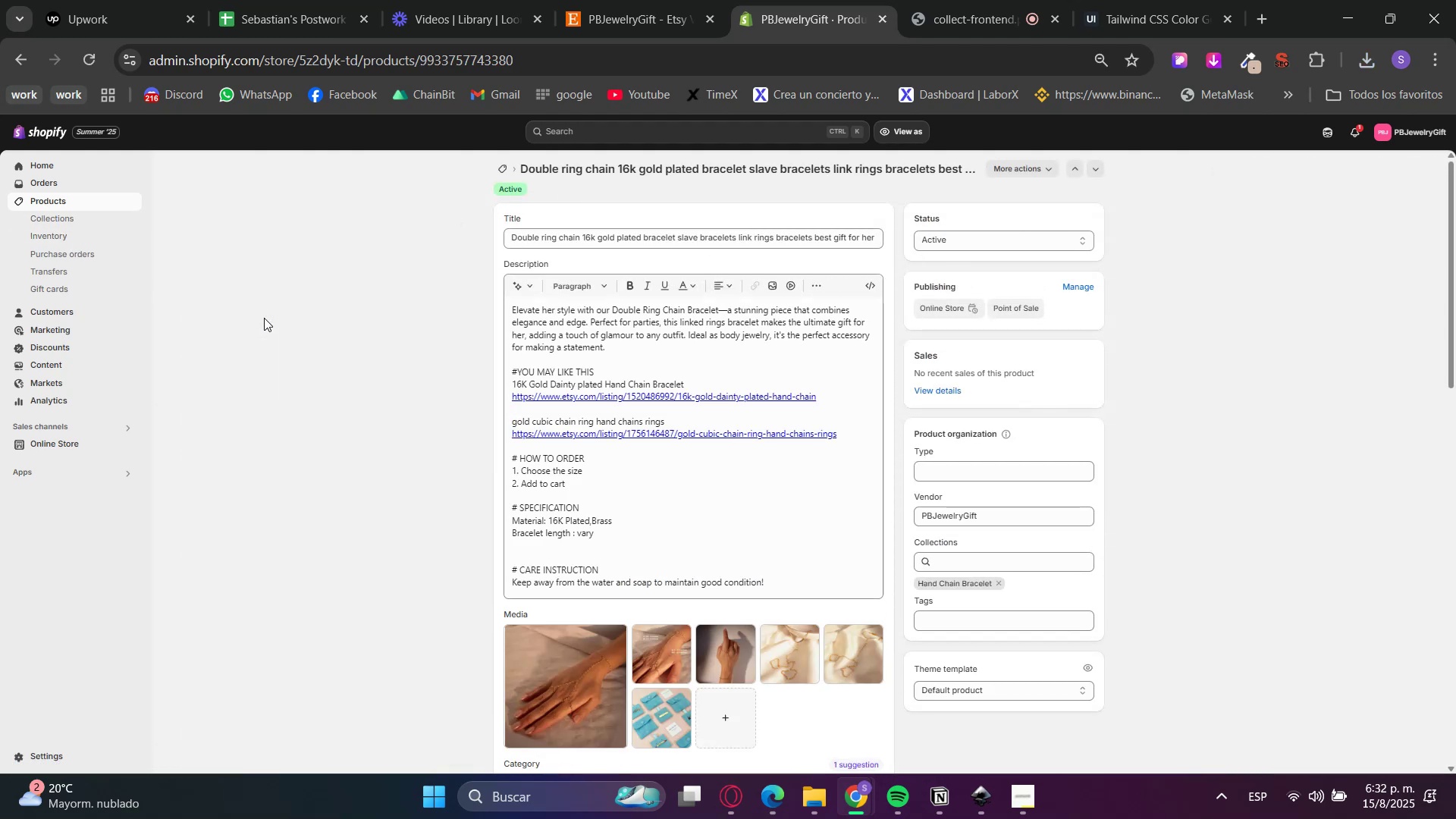 
wait(8.37)
 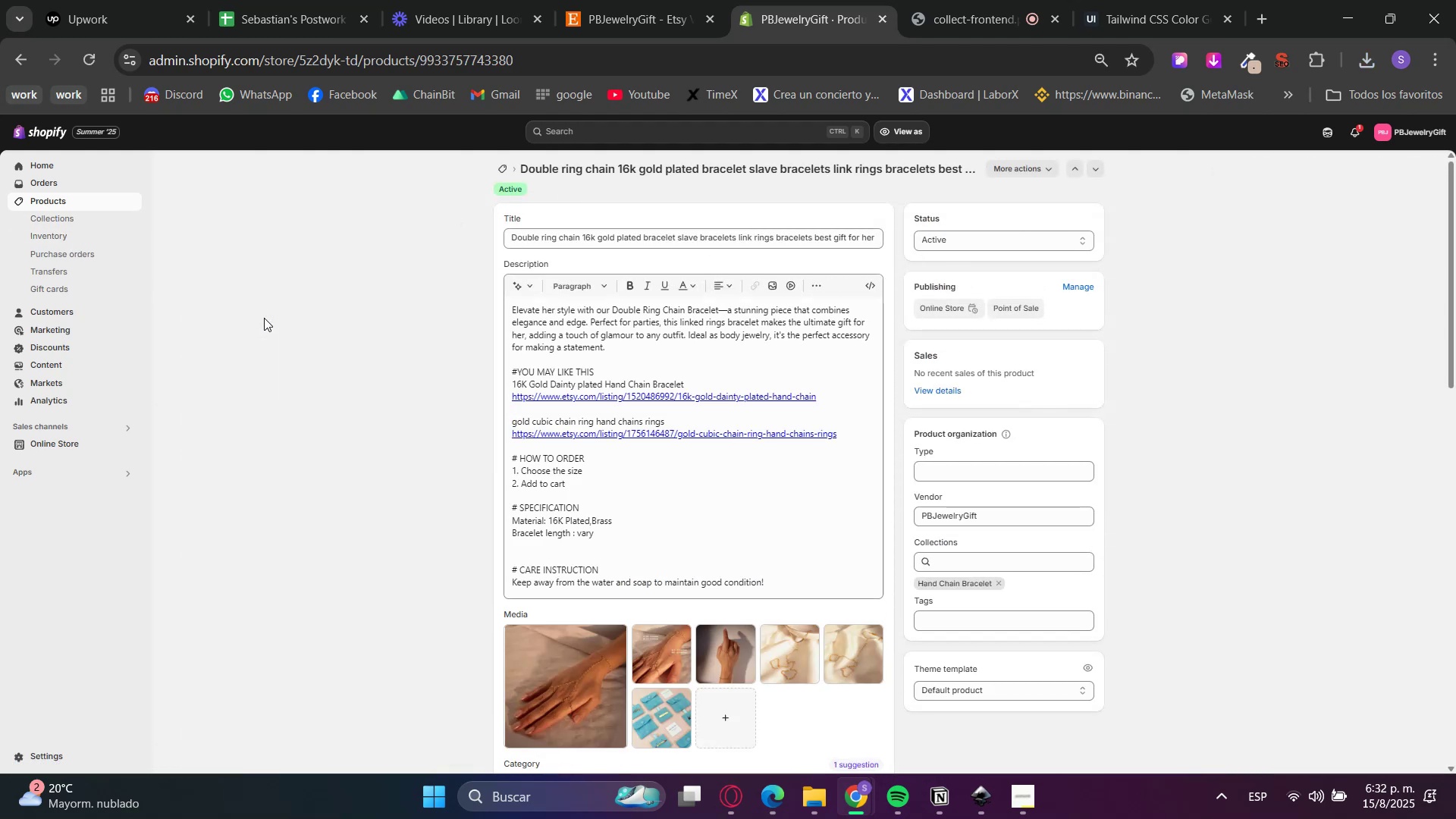 
mouse_move([473, 323])
 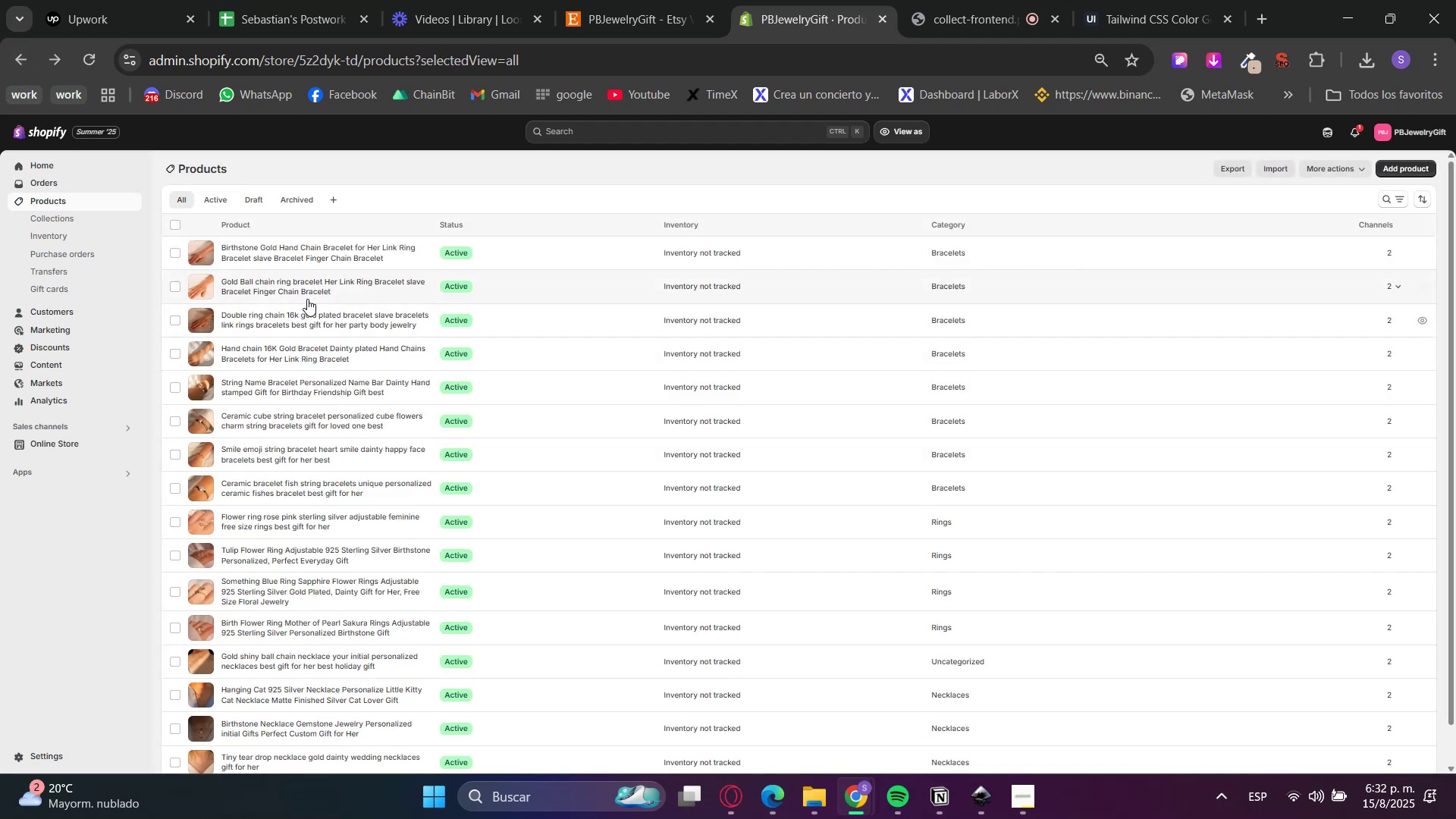 
left_click([305, 298])
 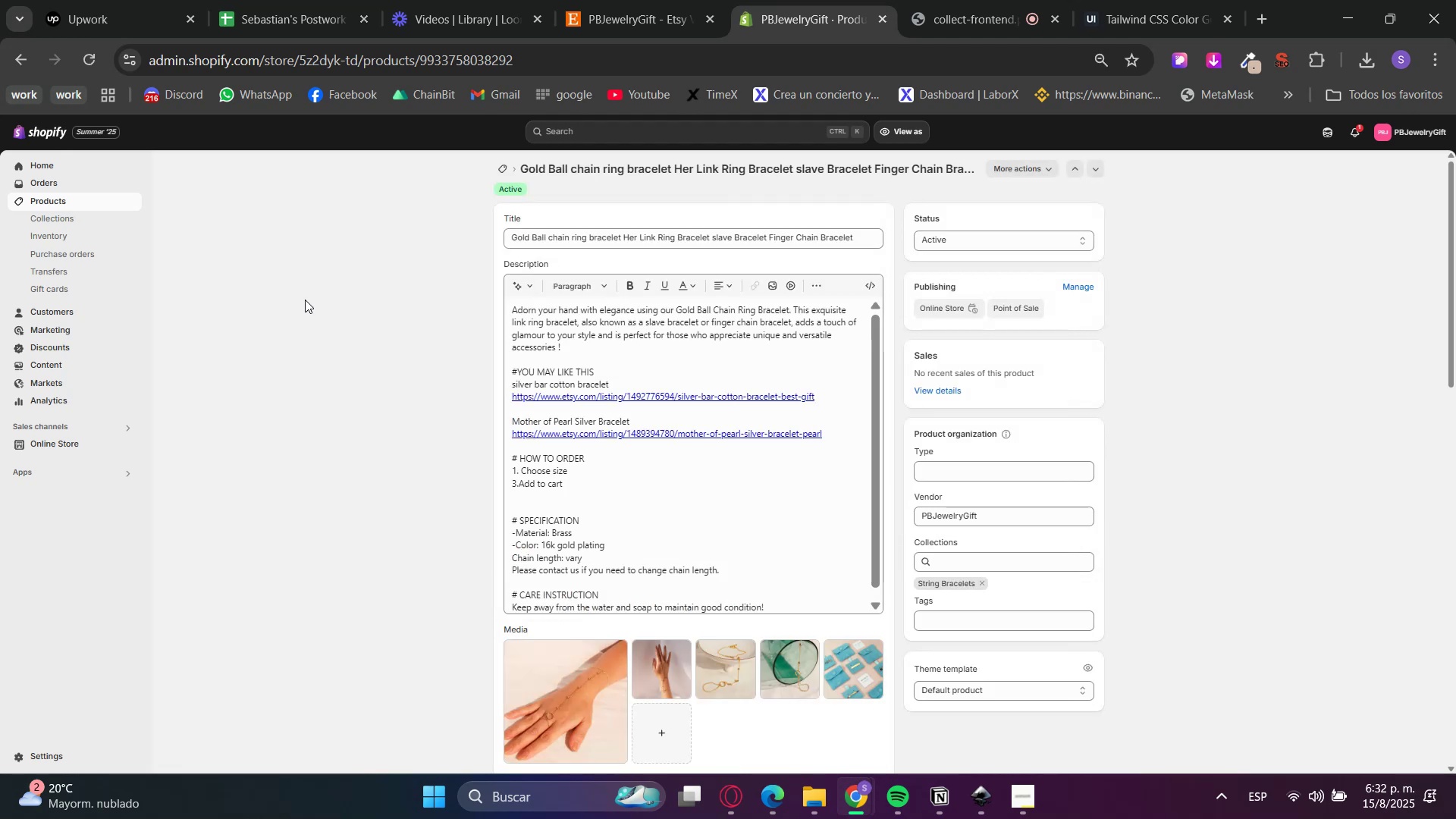 
wait(6.37)
 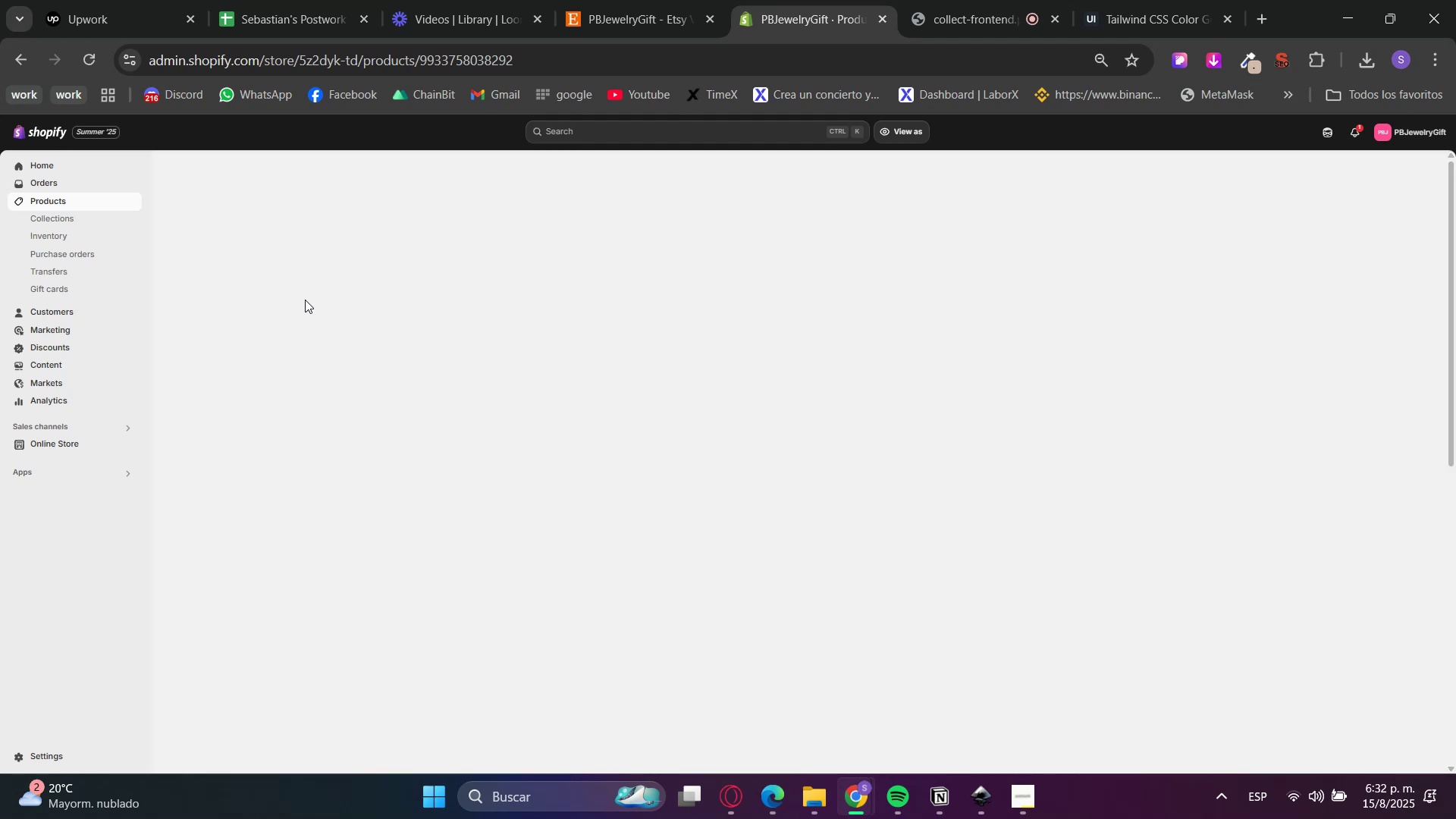 
double_click([983, 555])
 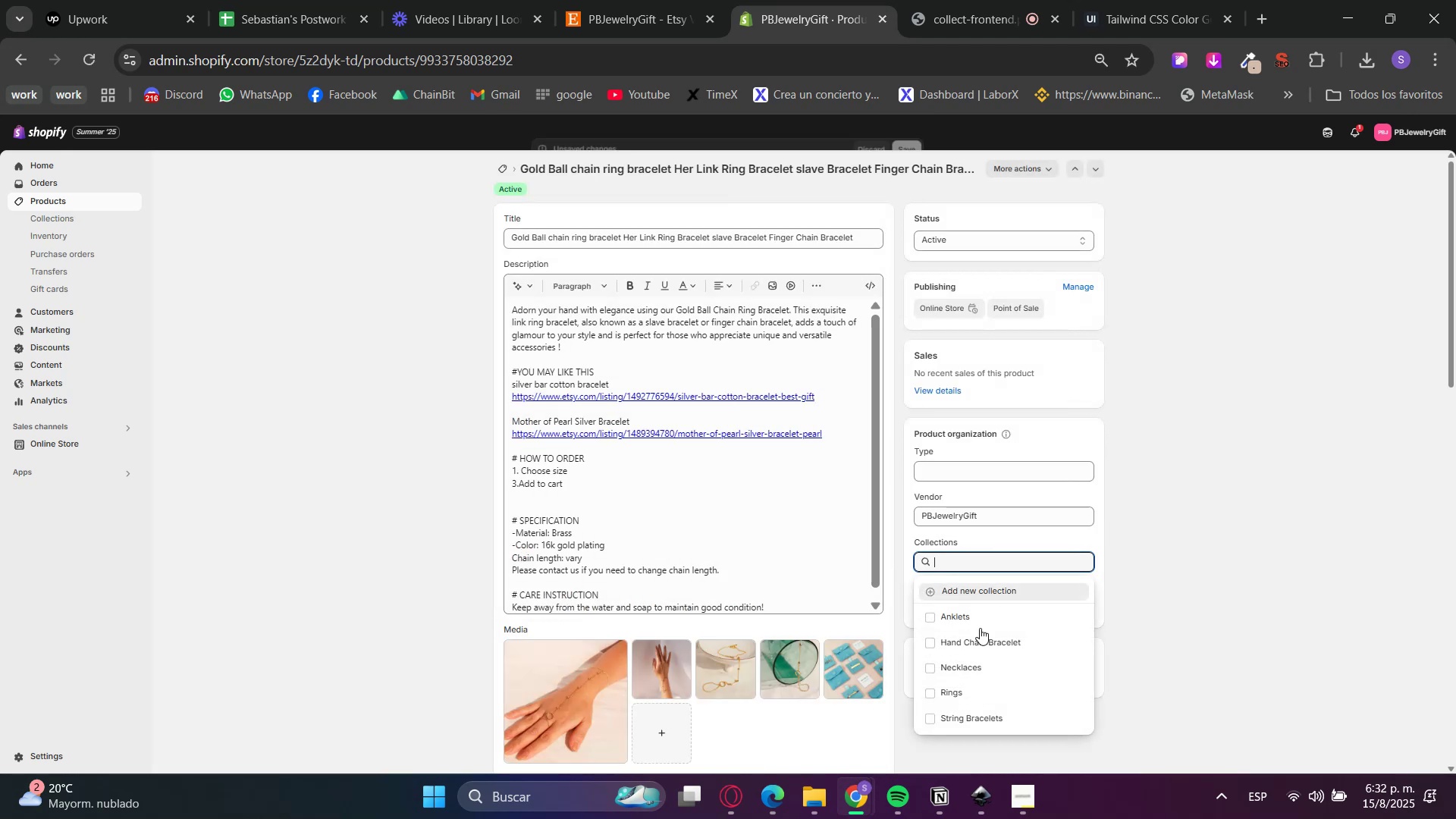 
left_click([978, 643])
 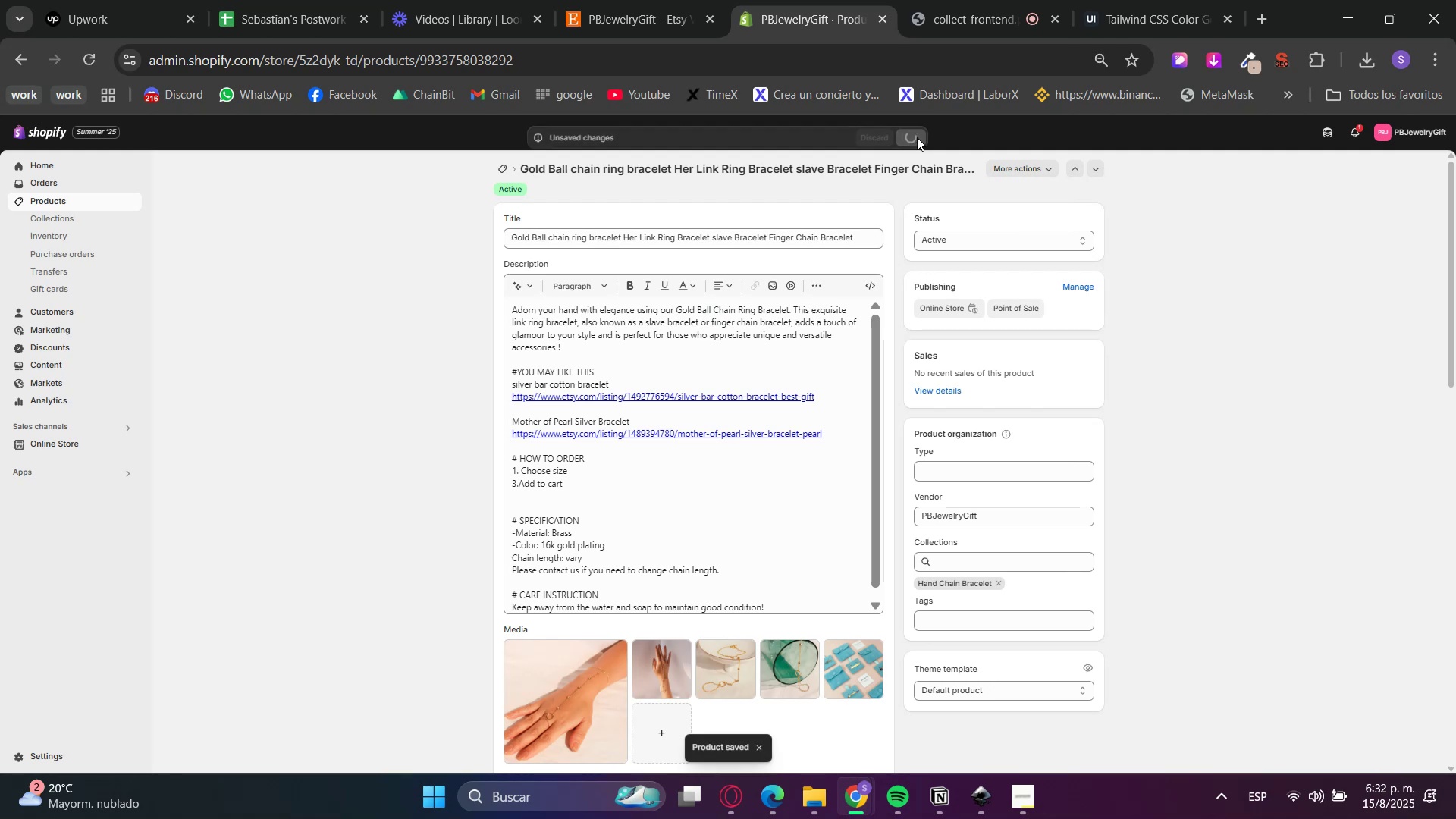 
wait(6.87)
 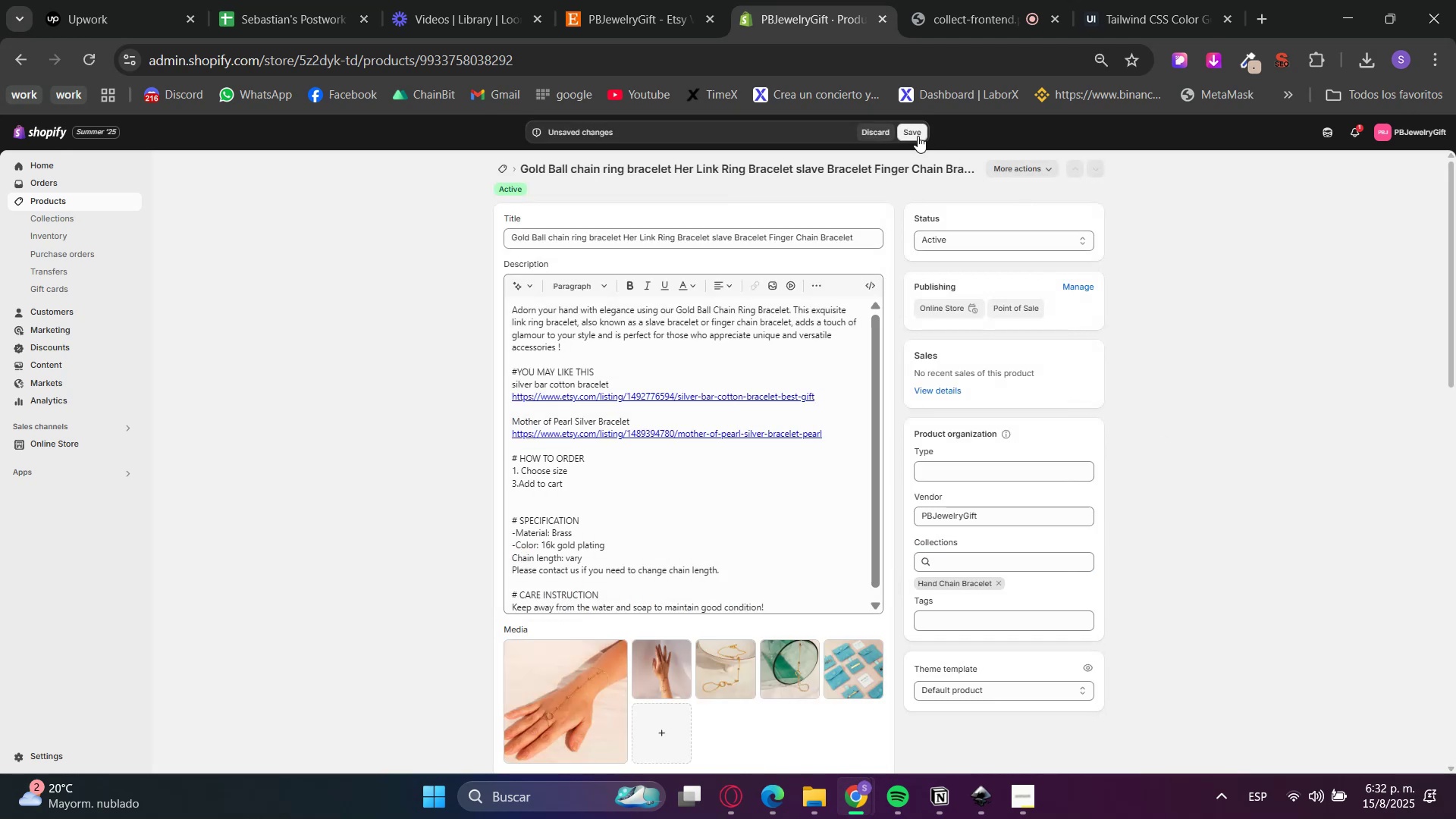 
left_click([69, 196])
 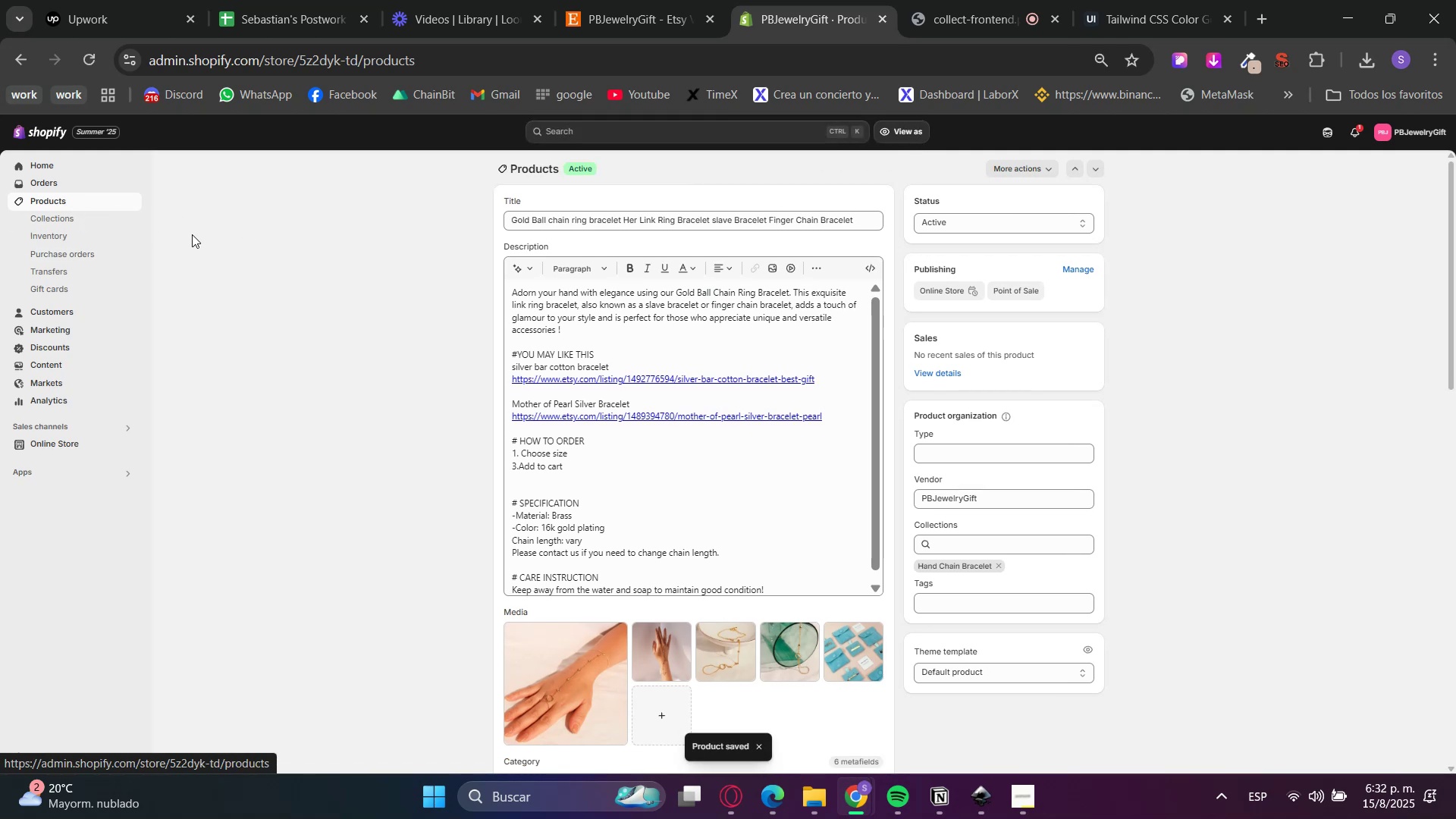 
mouse_move([106, 209])
 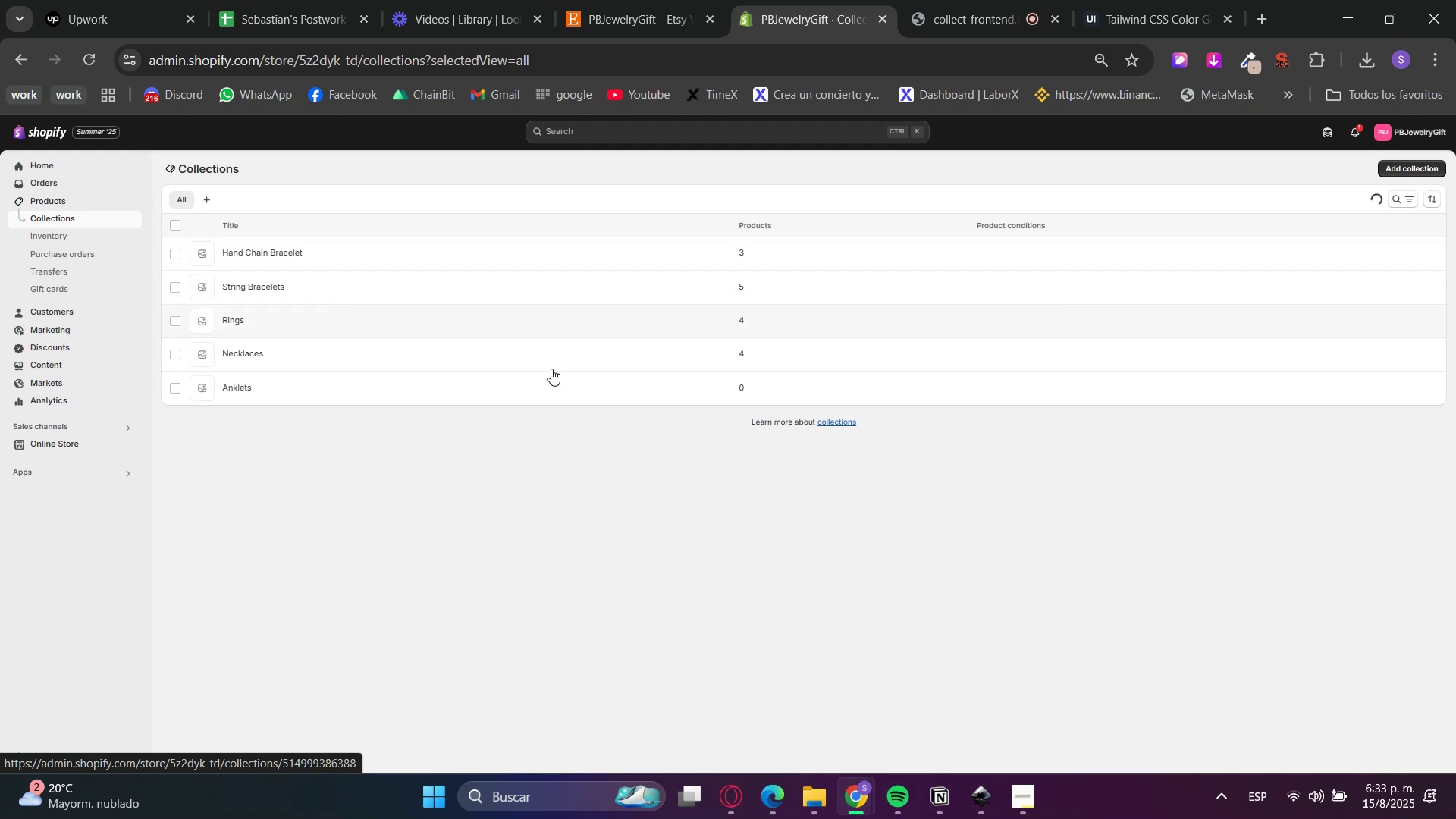 
key(F5)
 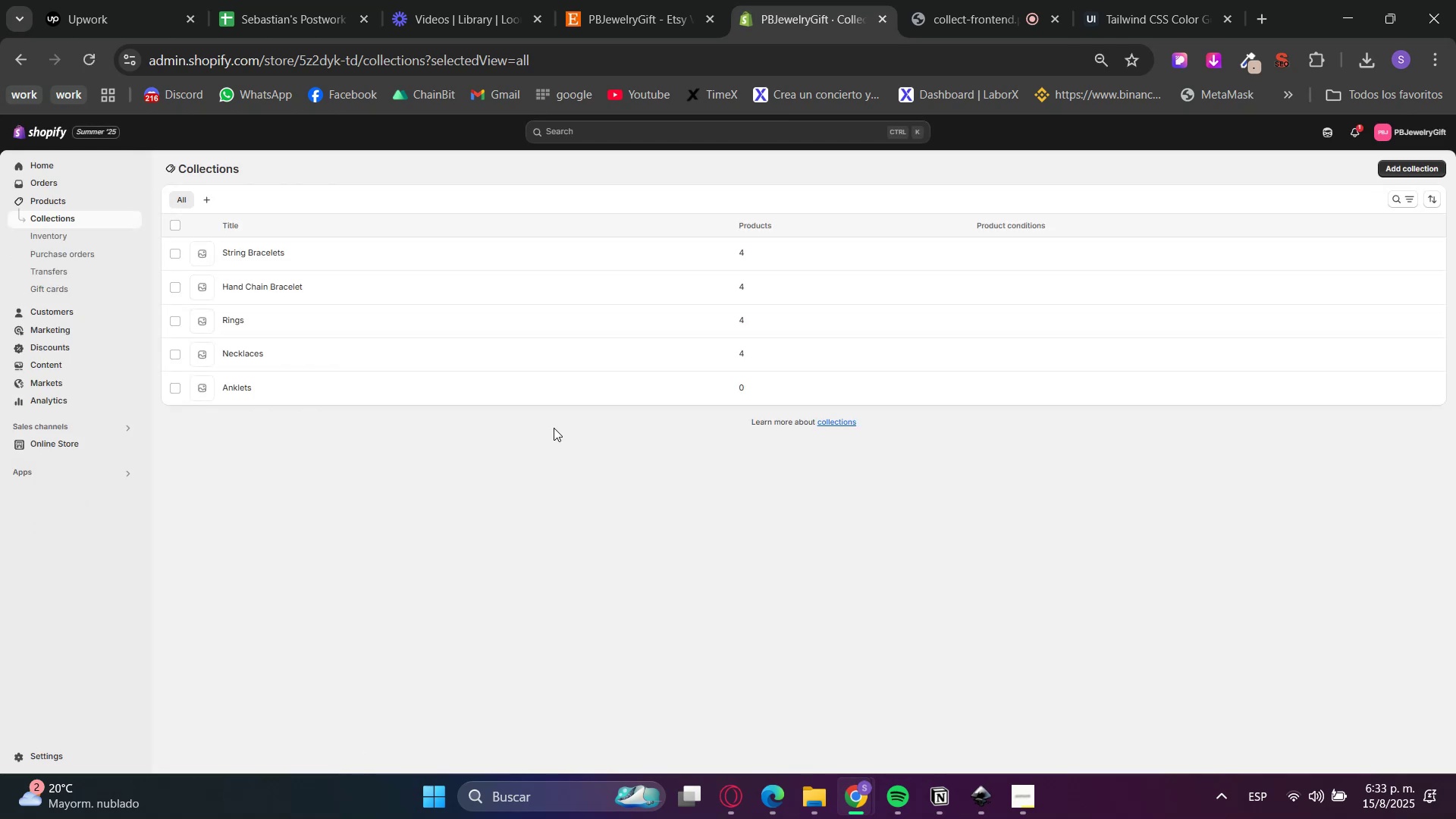 
wait(9.19)
 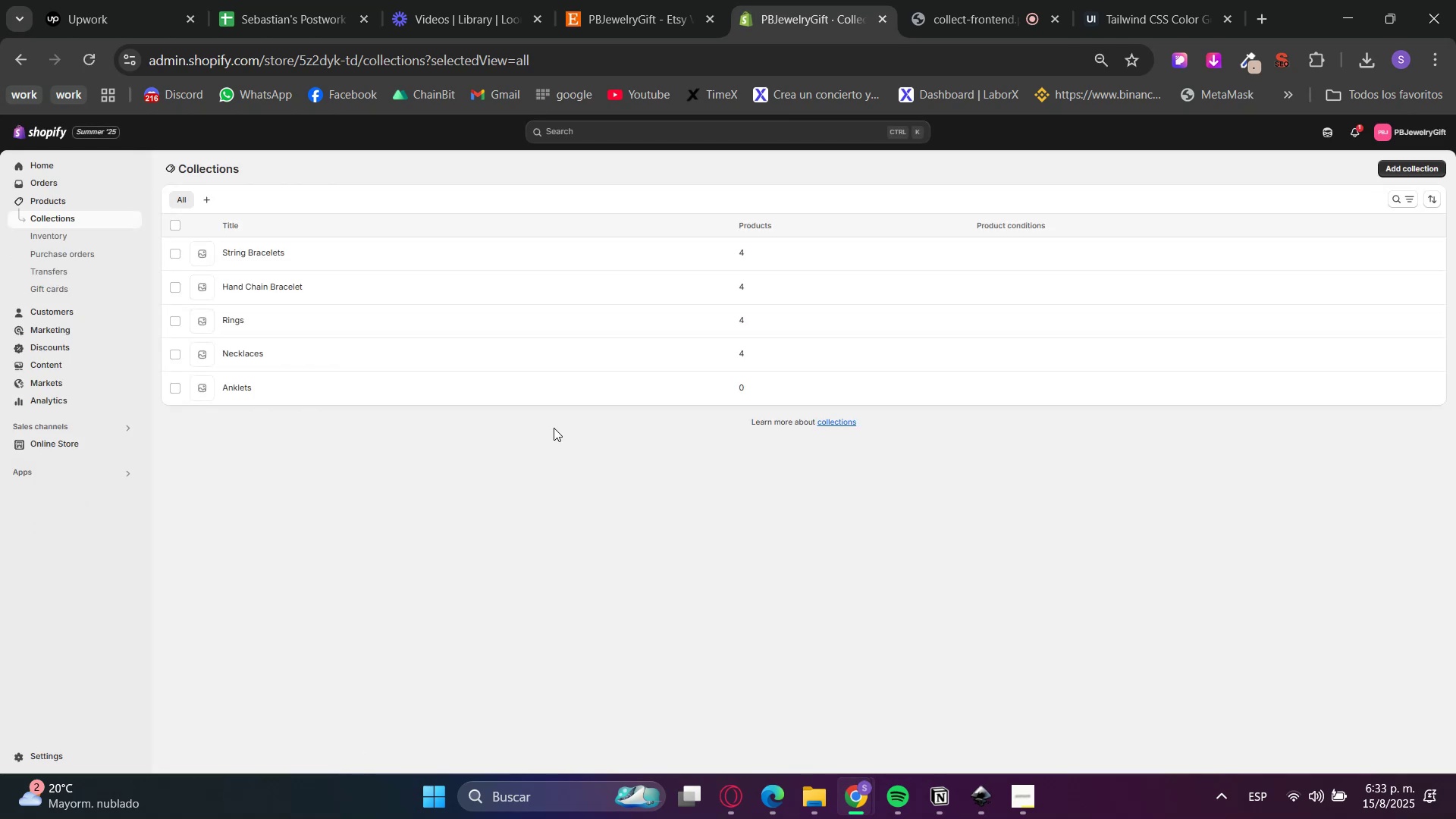 
scroll: coordinate [210, 517], scroll_direction: up, amount: 1.0
 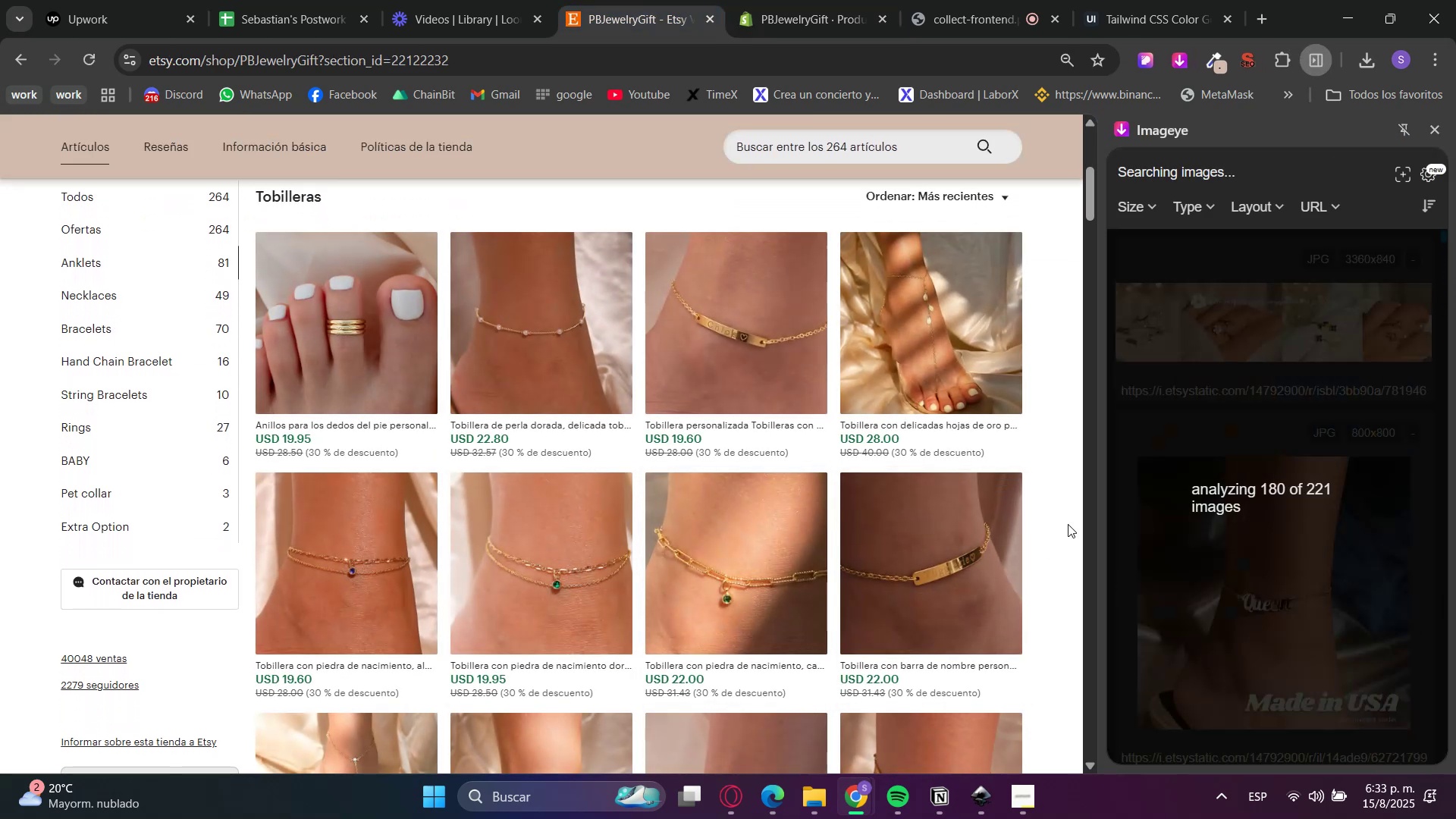 
scroll: coordinate [1042, 590], scroll_direction: down, amount: 14.0
 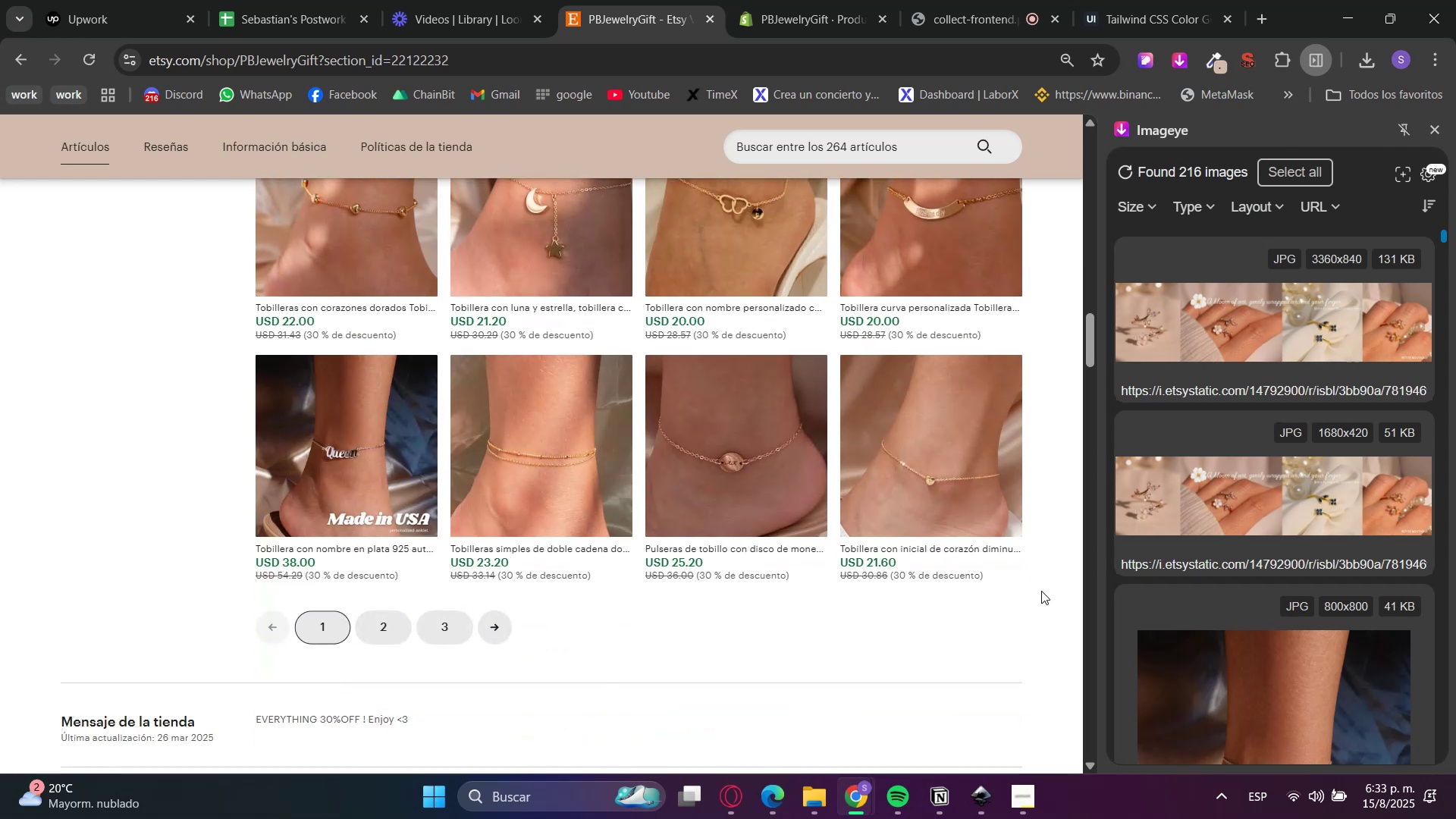 
scroll: coordinate [816, 582], scroll_direction: up, amount: 17.0
 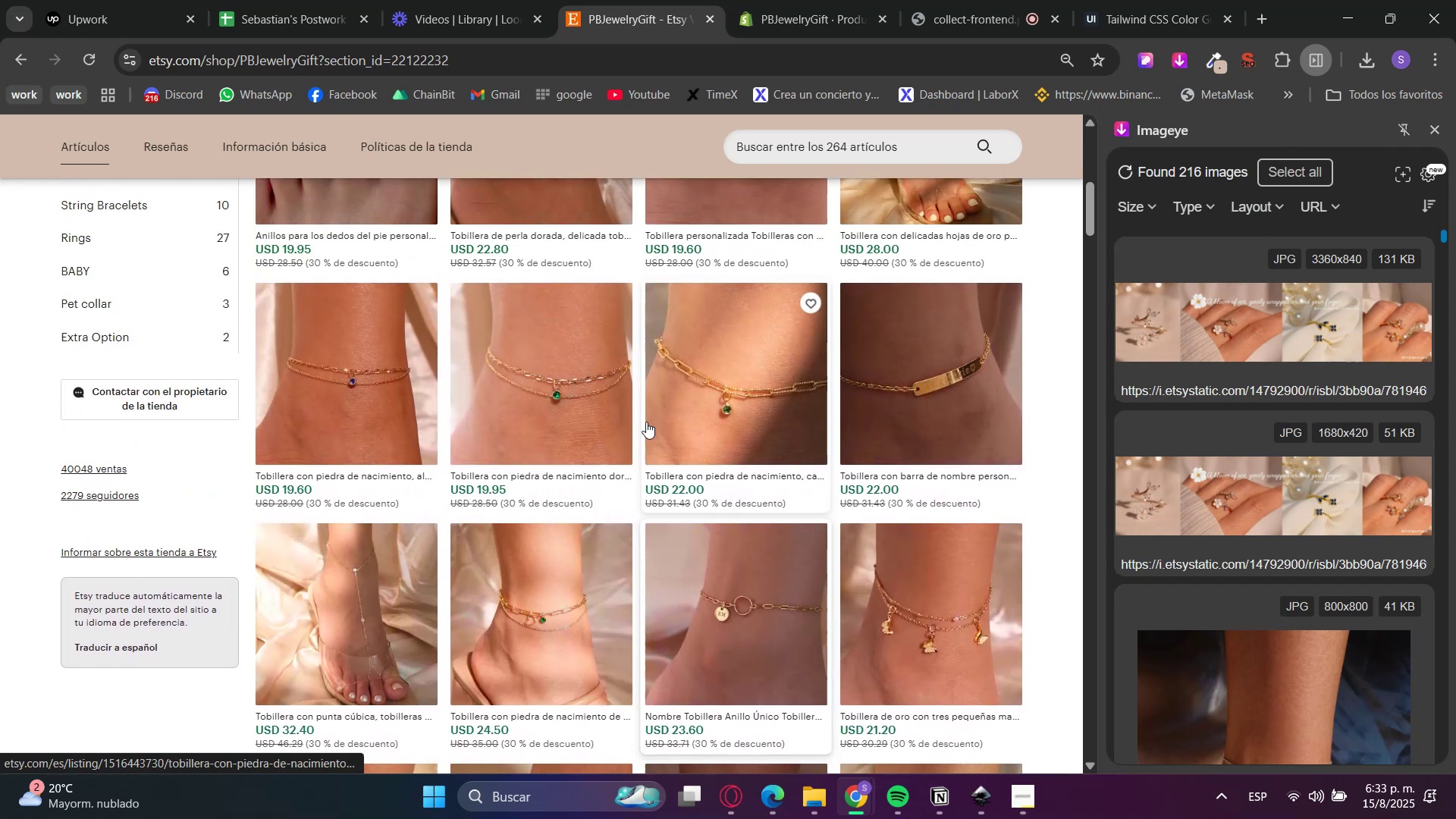 
hold_key(key=ControlLeft, duration=0.57)
left_click([409, 373])
 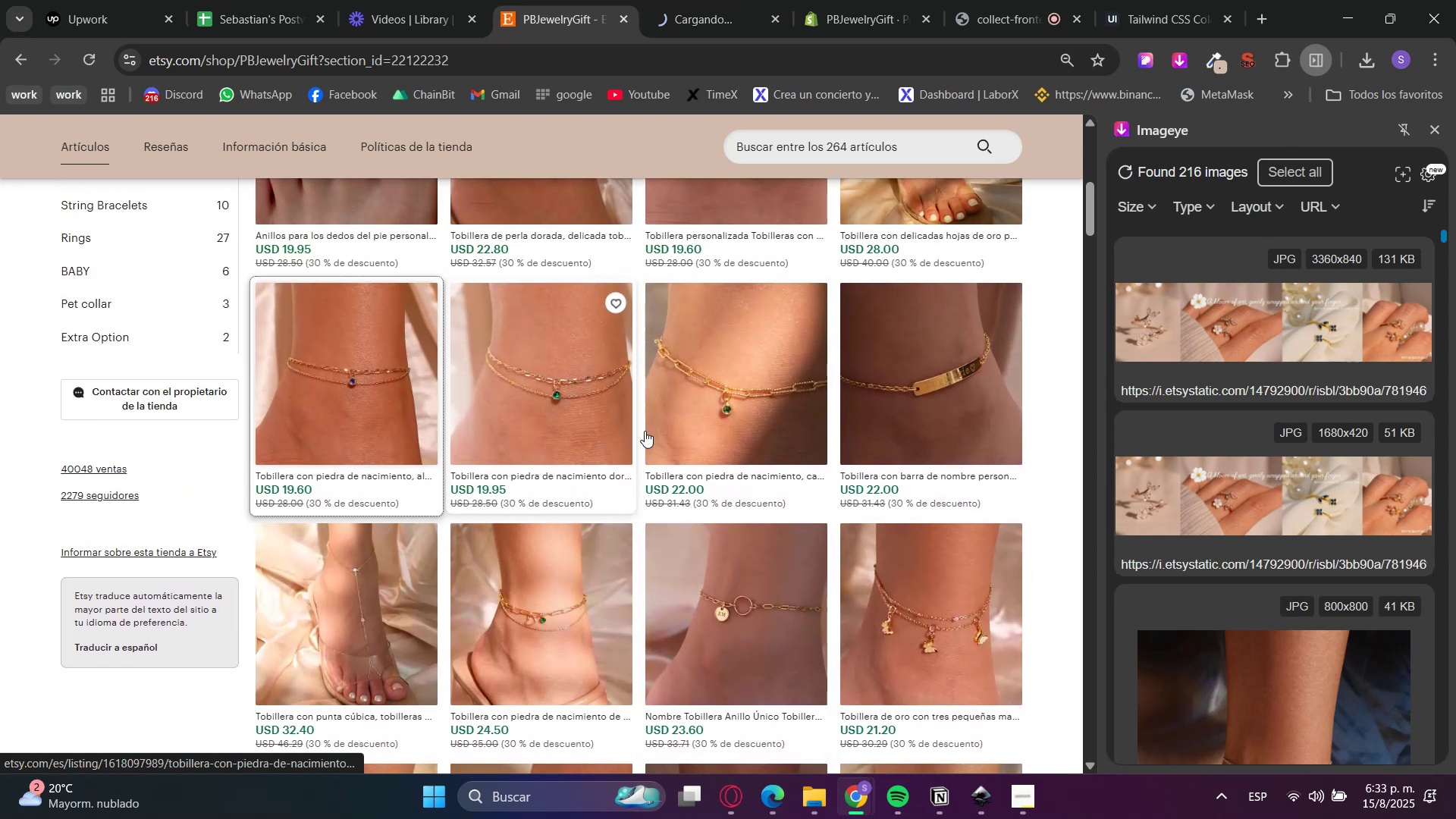 
scroll: coordinate [709, 485], scroll_direction: up, amount: 2.0
 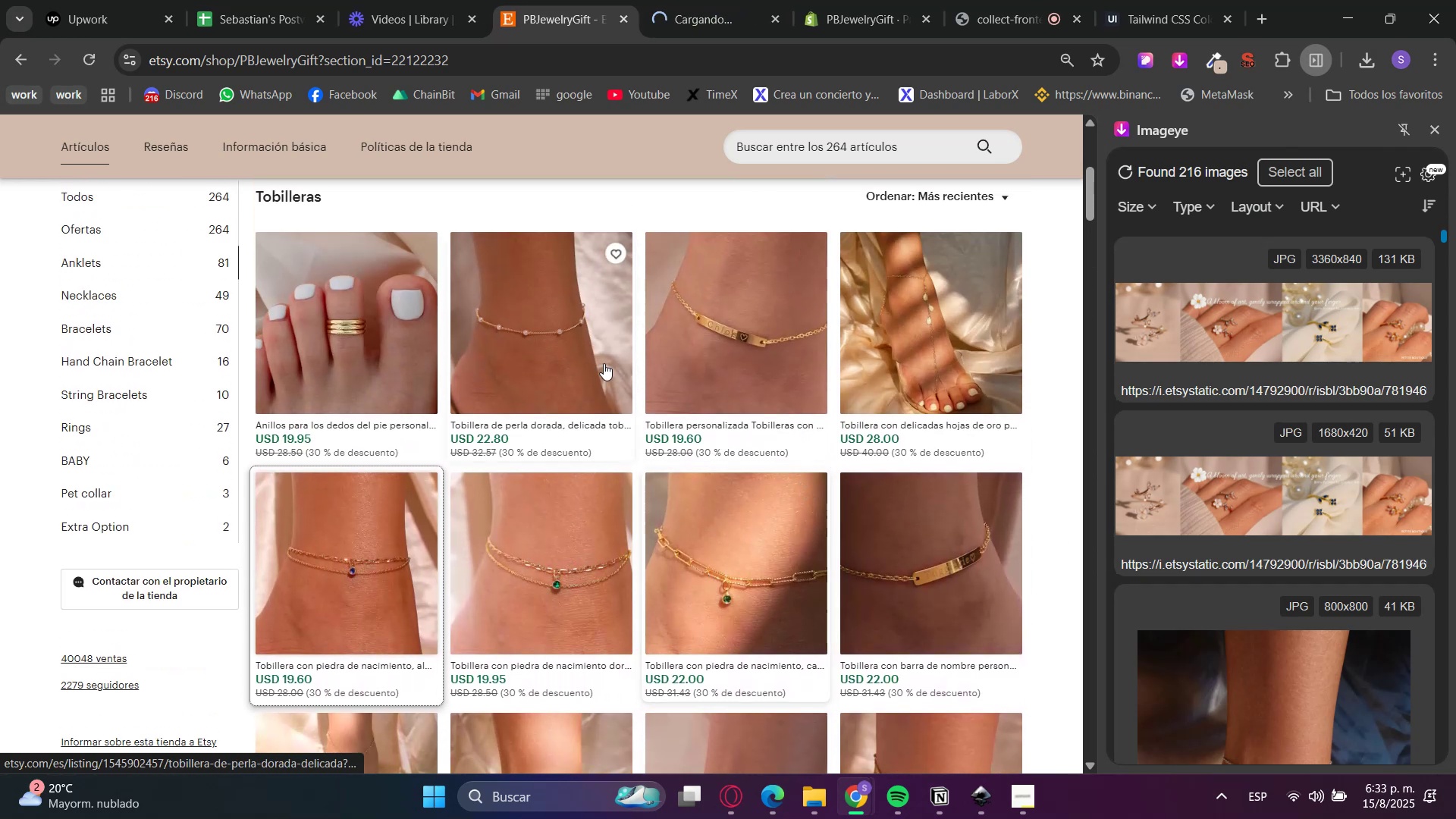 
hold_key(key=ControlLeft, duration=0.49)
left_click([595, 346])
 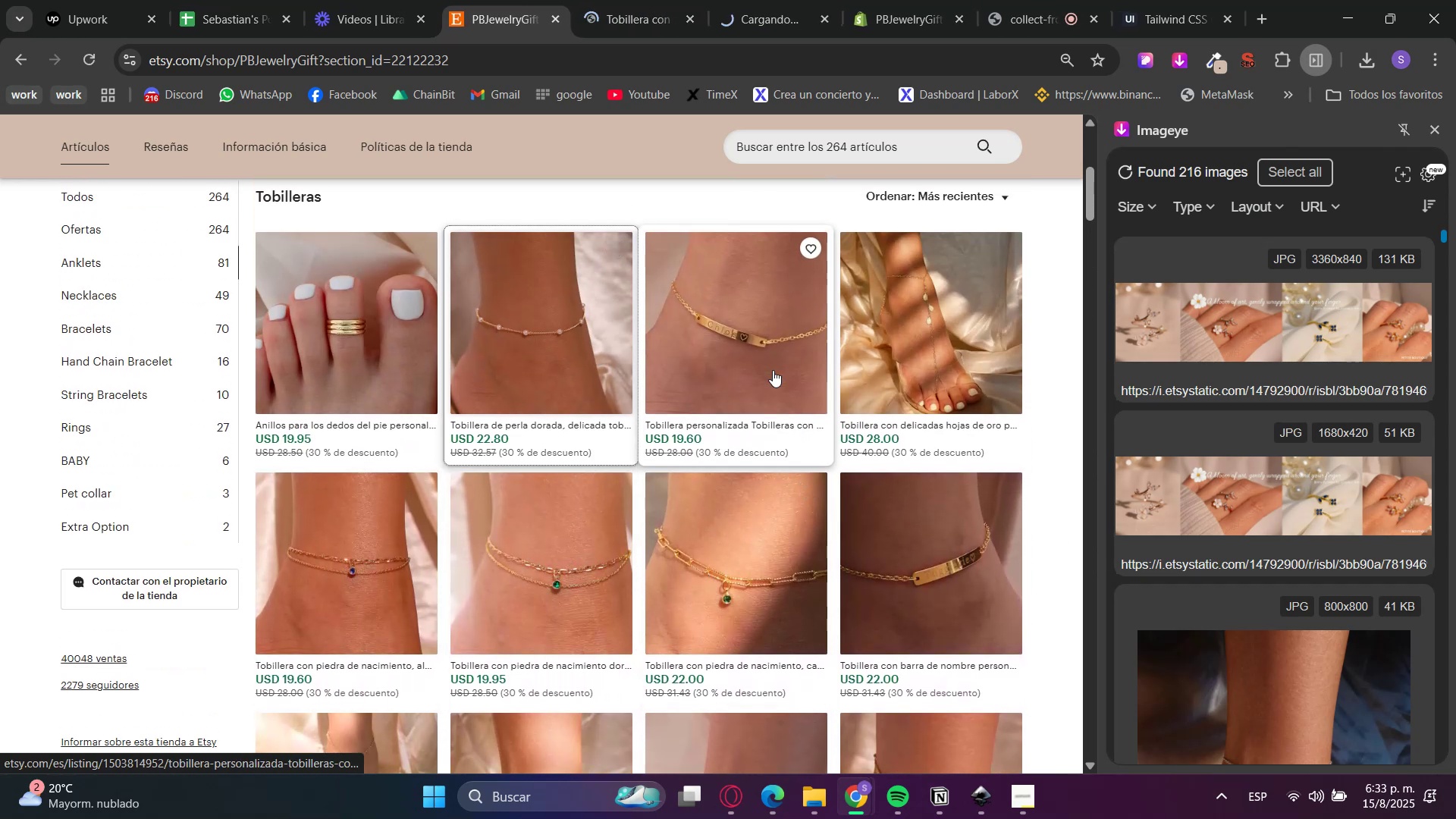 
key(Control+ControlLeft)
 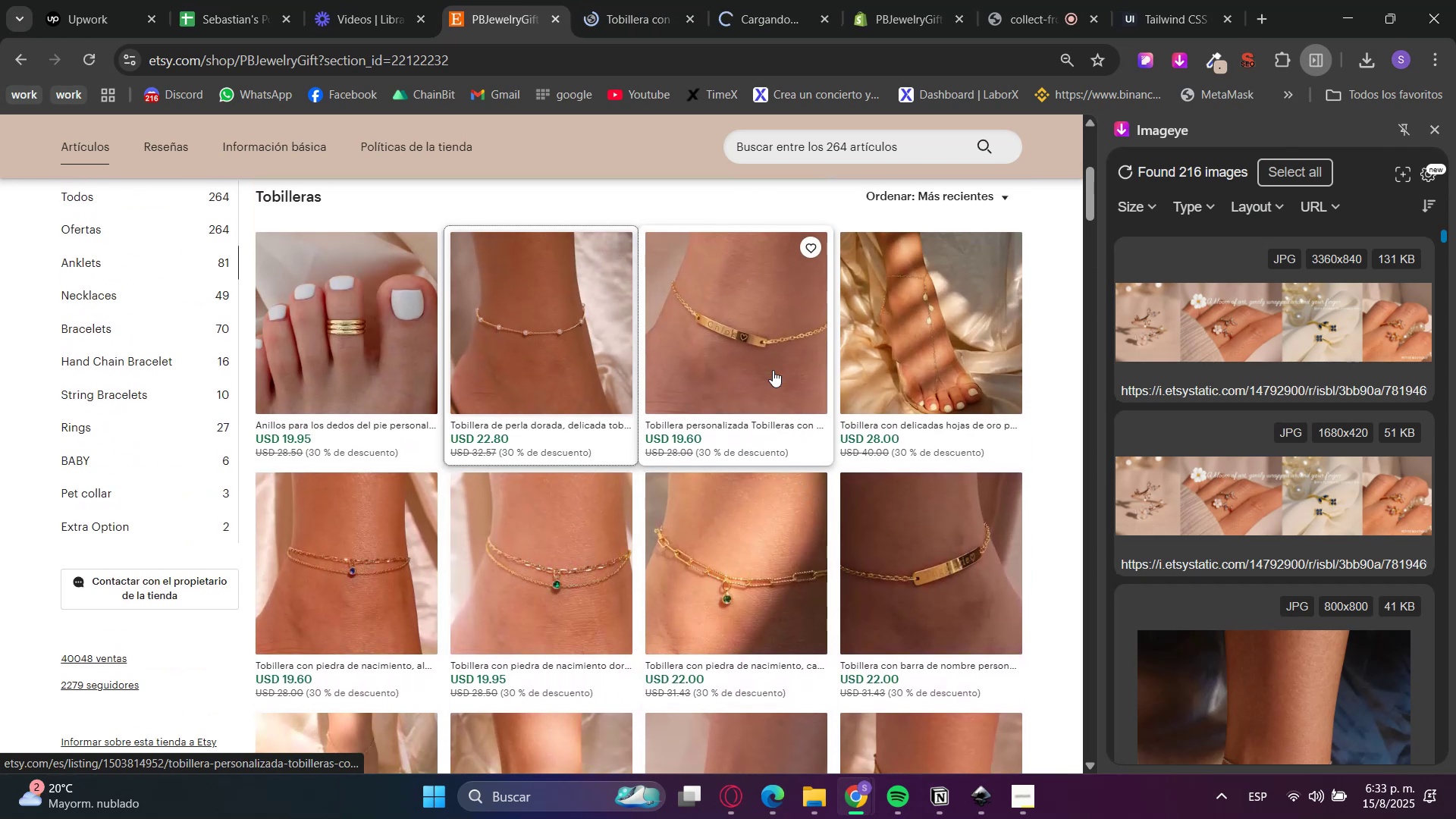 
scroll: coordinate [773, 371], scroll_direction: down, amount: 3.0
 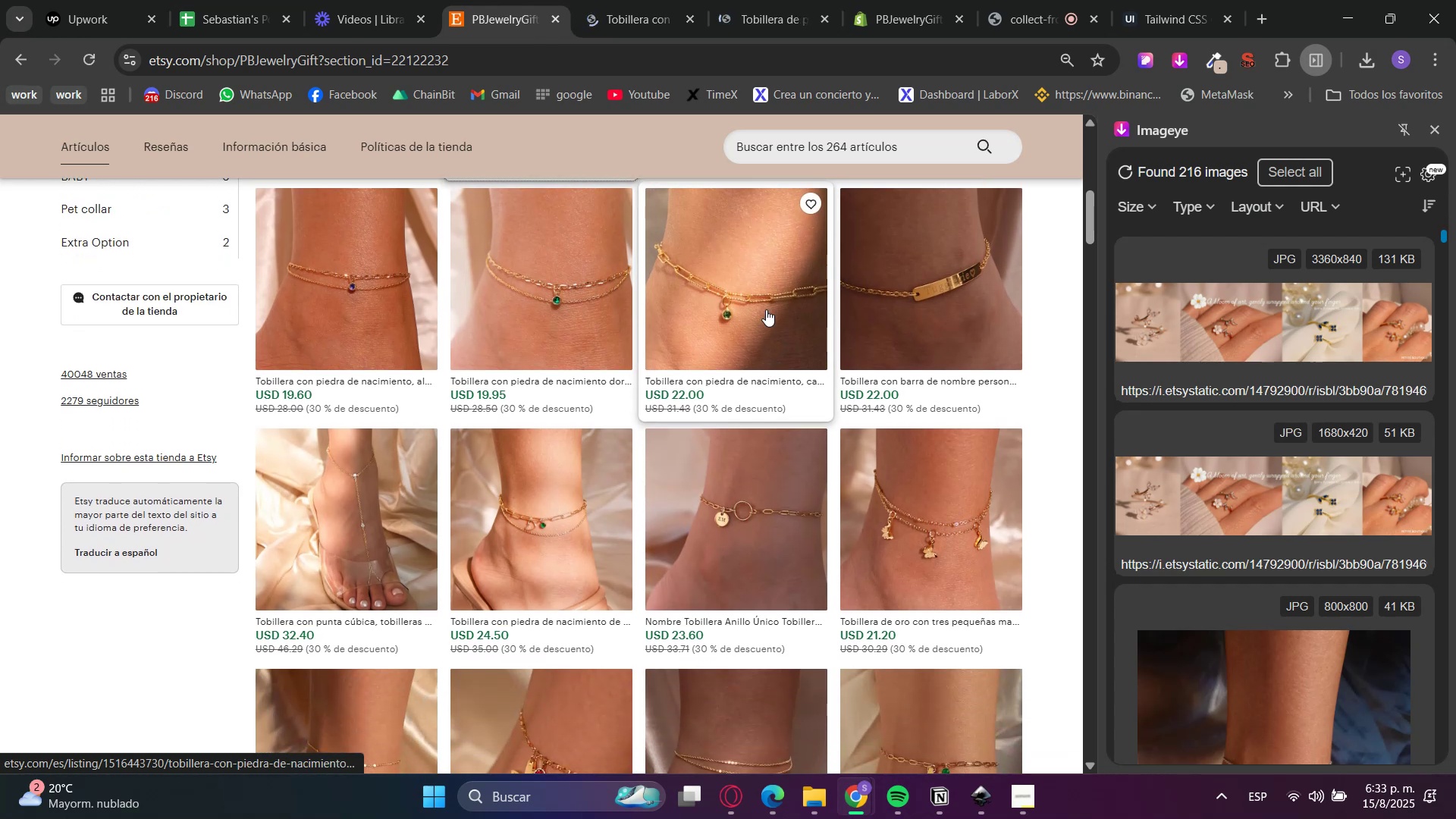 
hold_key(key=ControlLeft, duration=0.39)
left_click([764, 304])
 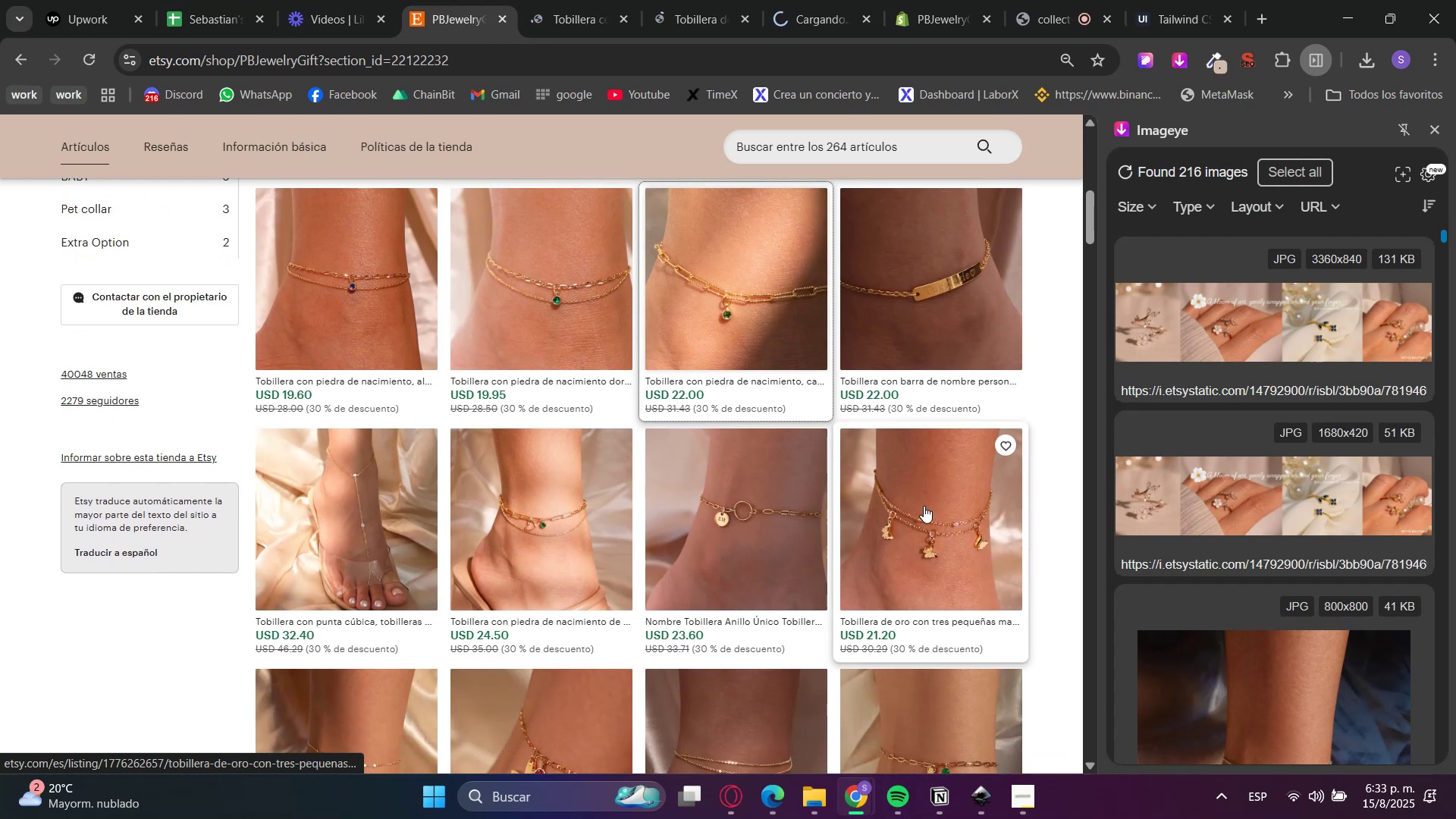 
hold_key(key=ControlLeft, duration=0.42)
 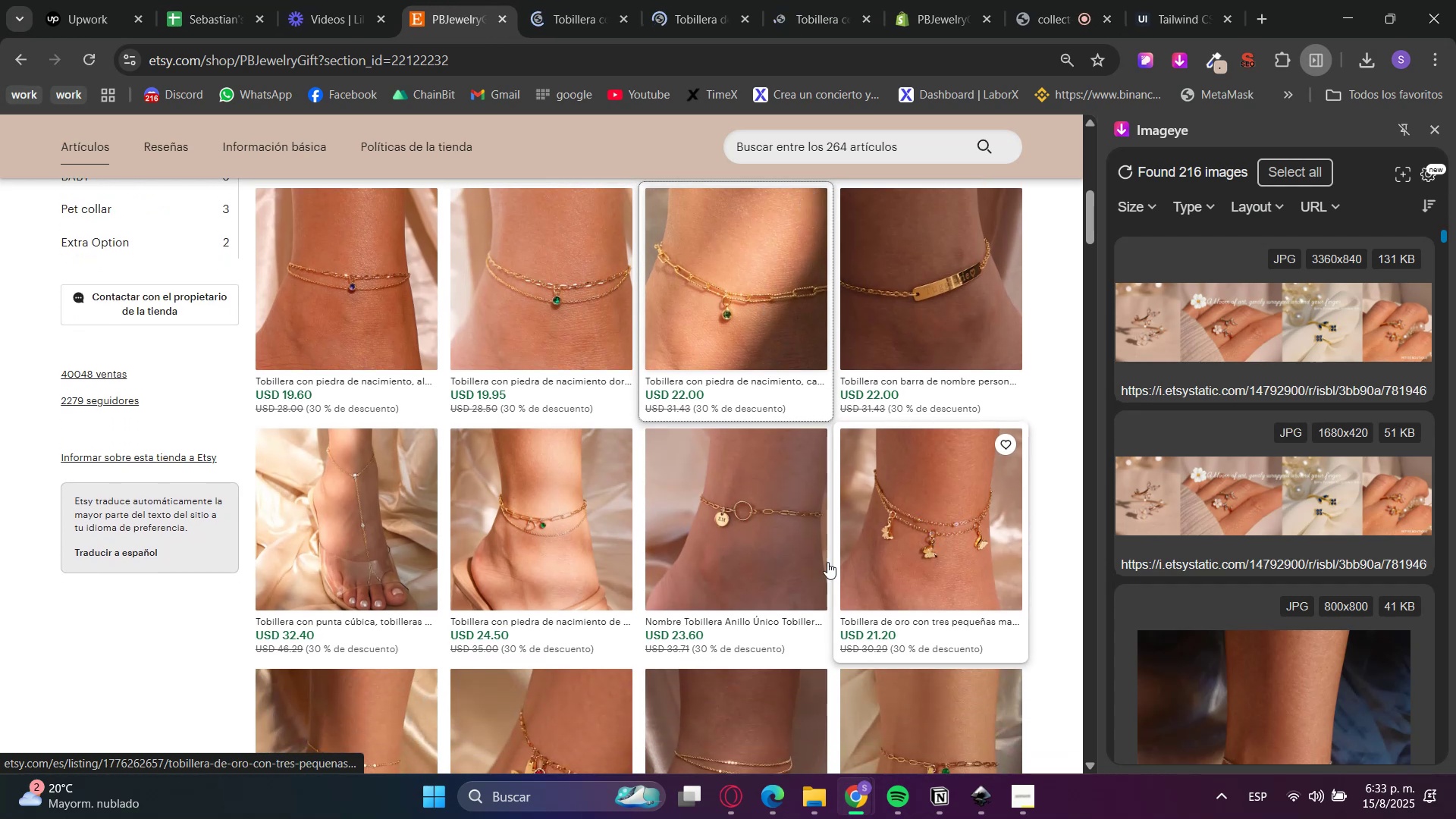 
scroll: coordinate [758, 573], scroll_direction: down, amount: 3.0
 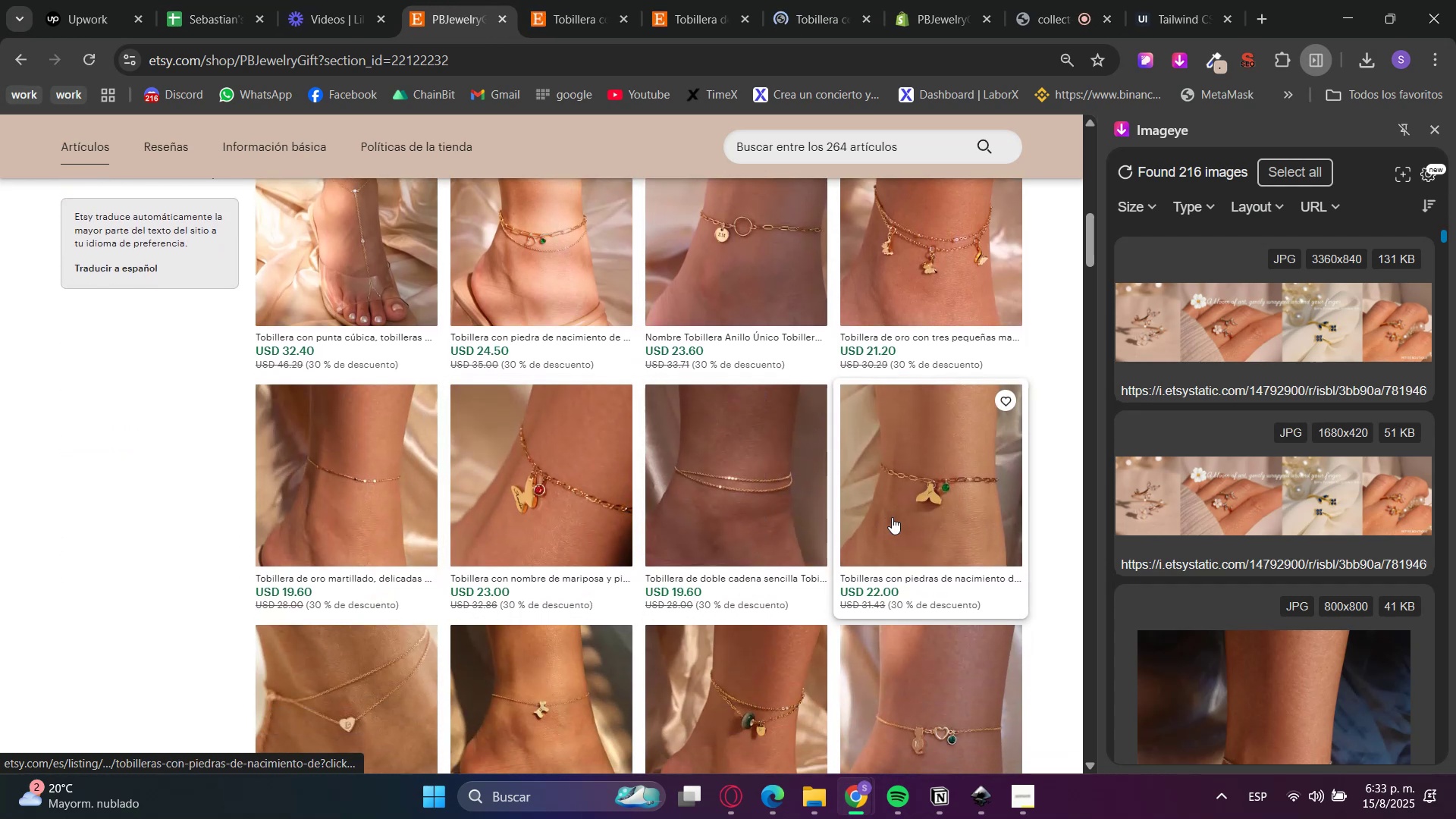 
hold_key(key=ControlLeft, duration=0.32)
left_click([927, 508])
 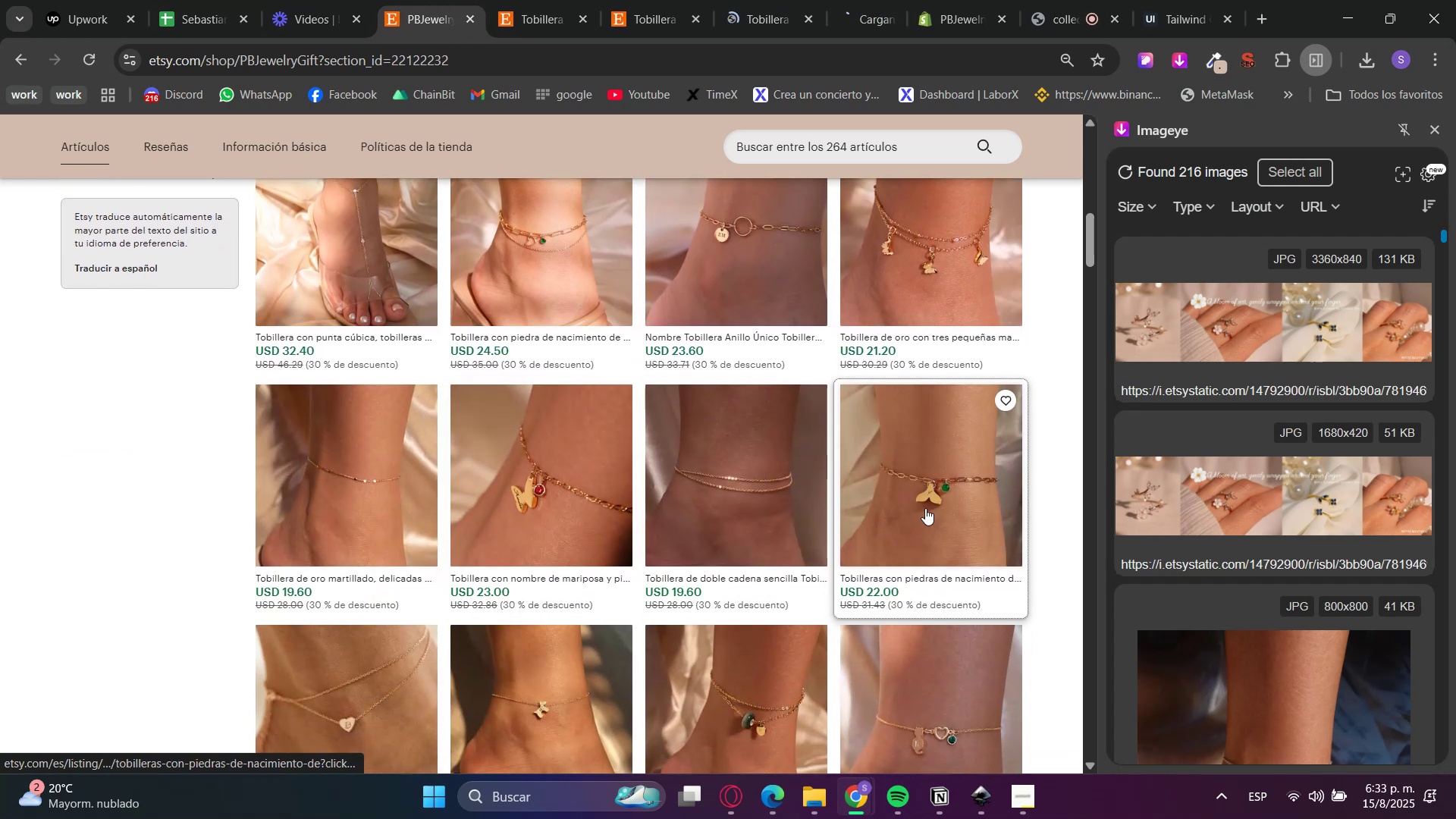 
scroll: coordinate [870, 551], scroll_direction: up, amount: 6.0
 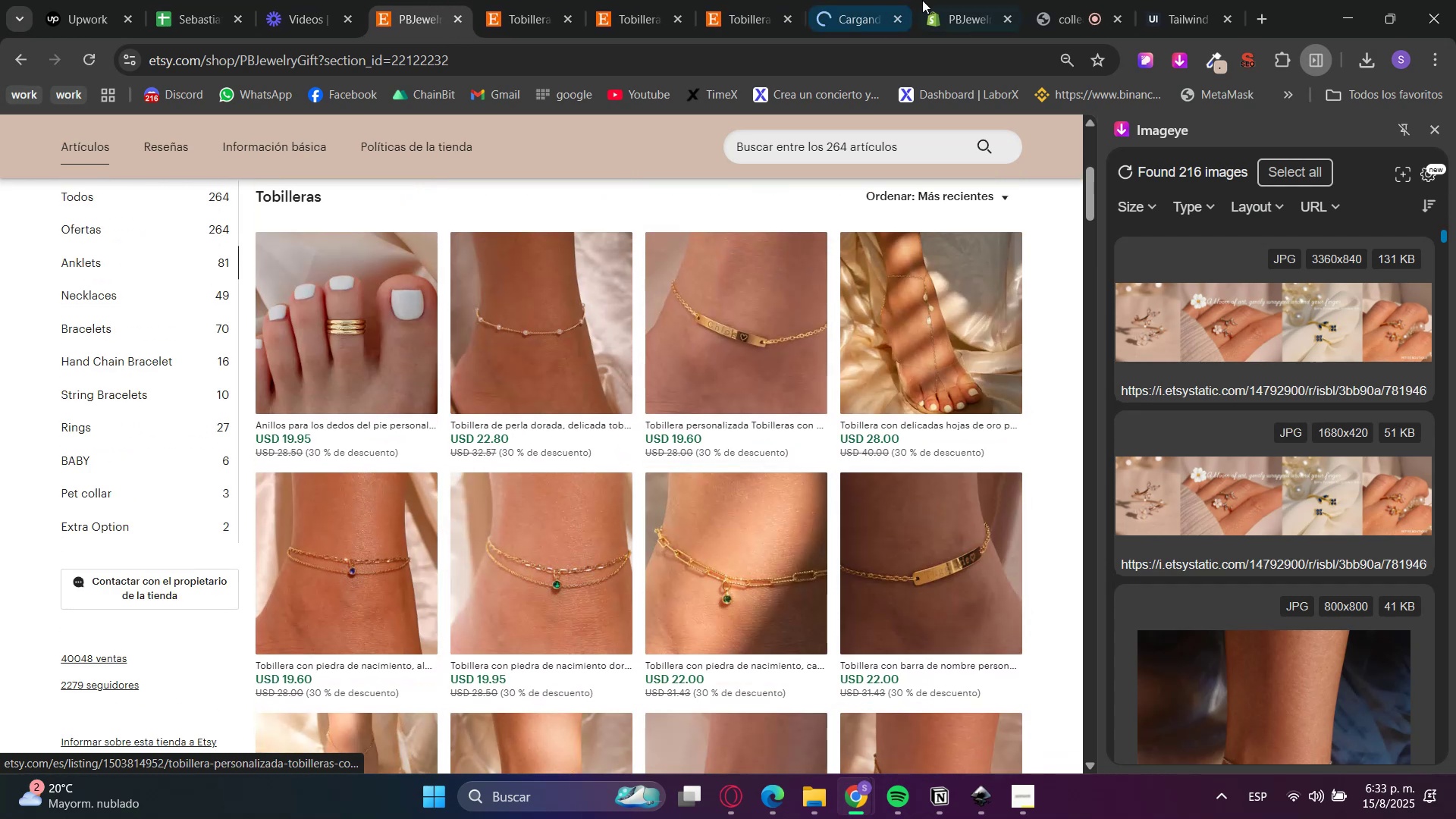 
left_click_drag(start_coordinate=[963, 0], to_coordinate=[571, 0])
 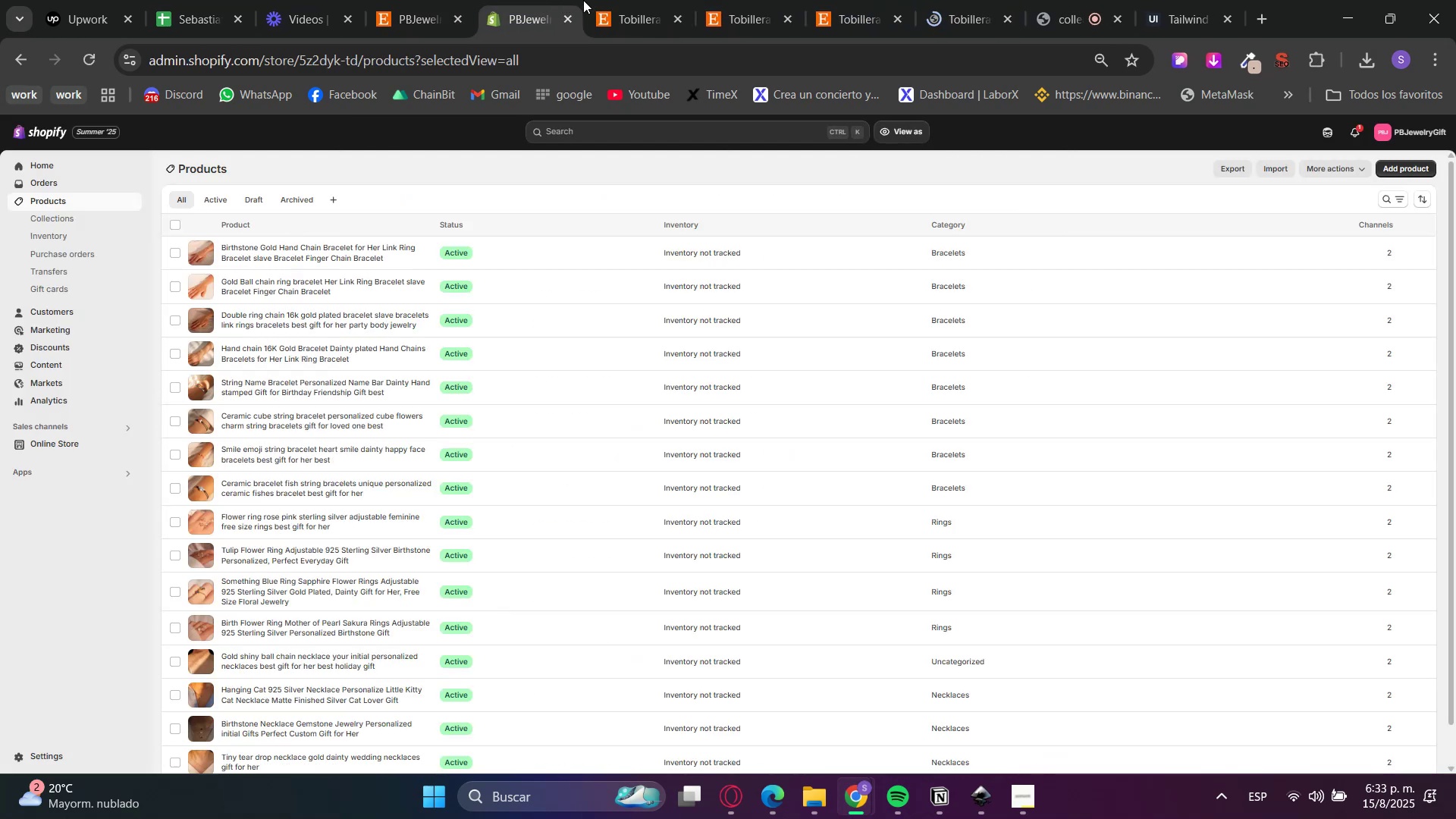 
left_click([613, 0])
 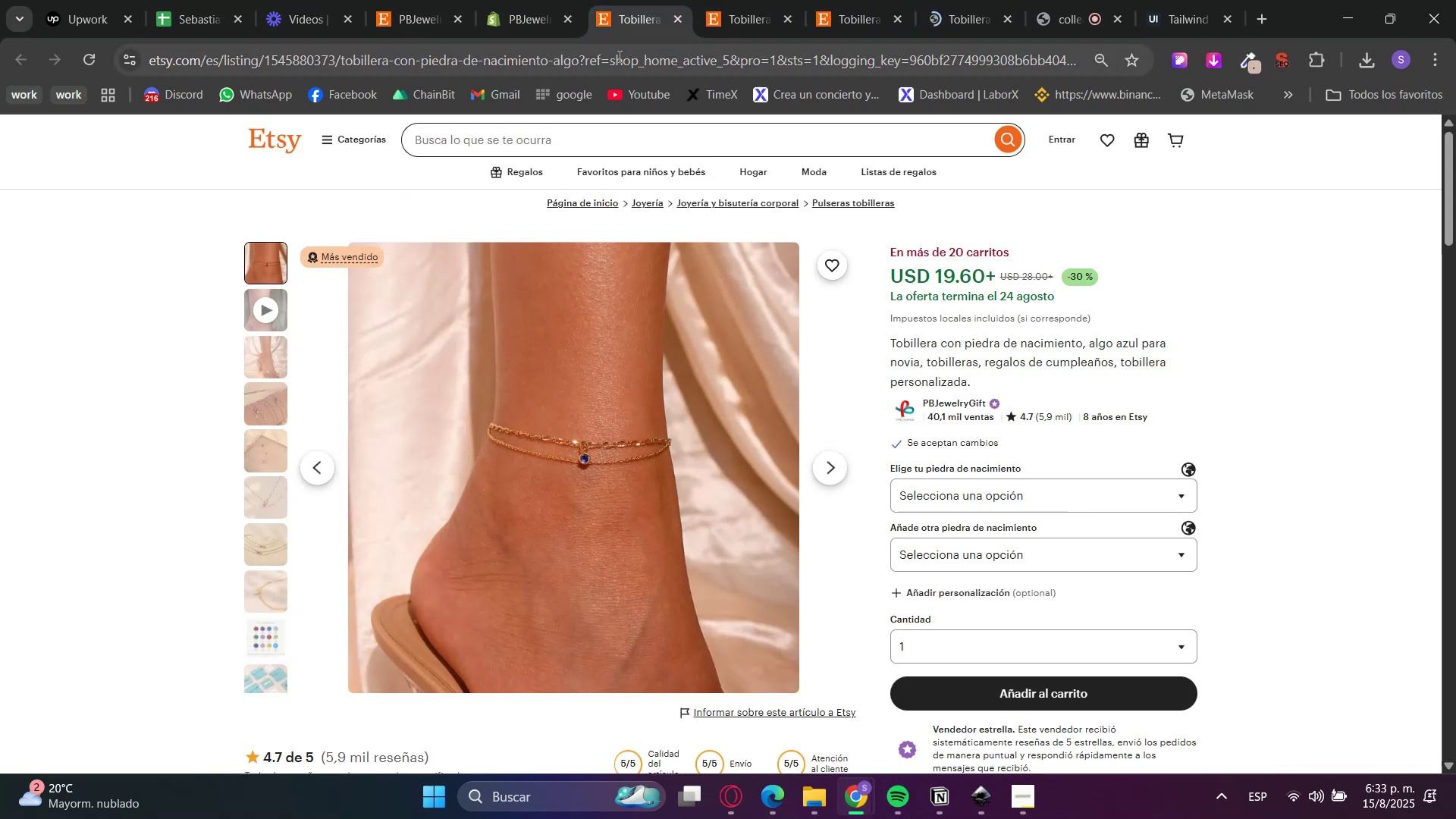 
left_click([730, 0])
 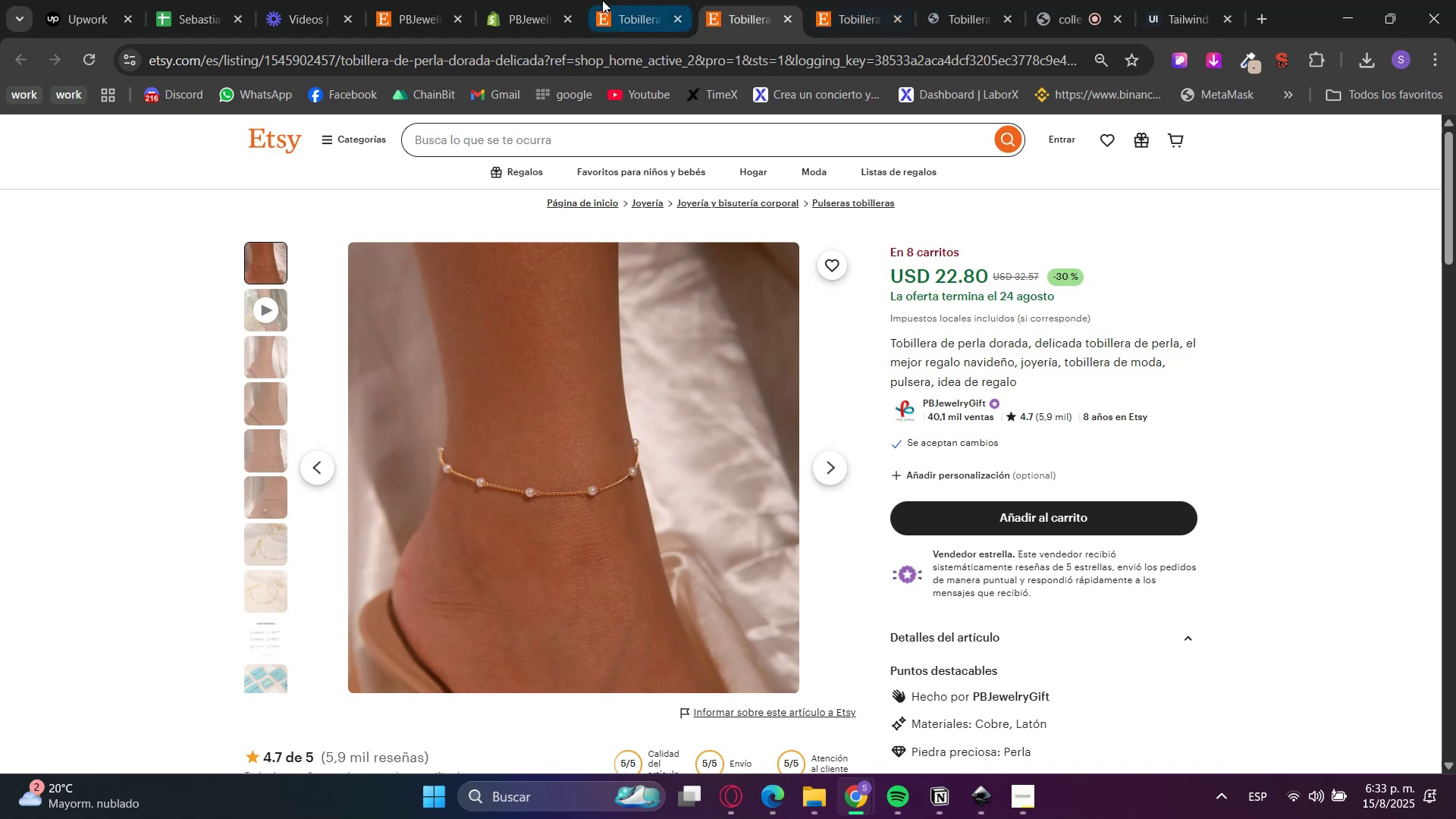 
left_click([532, 0])
 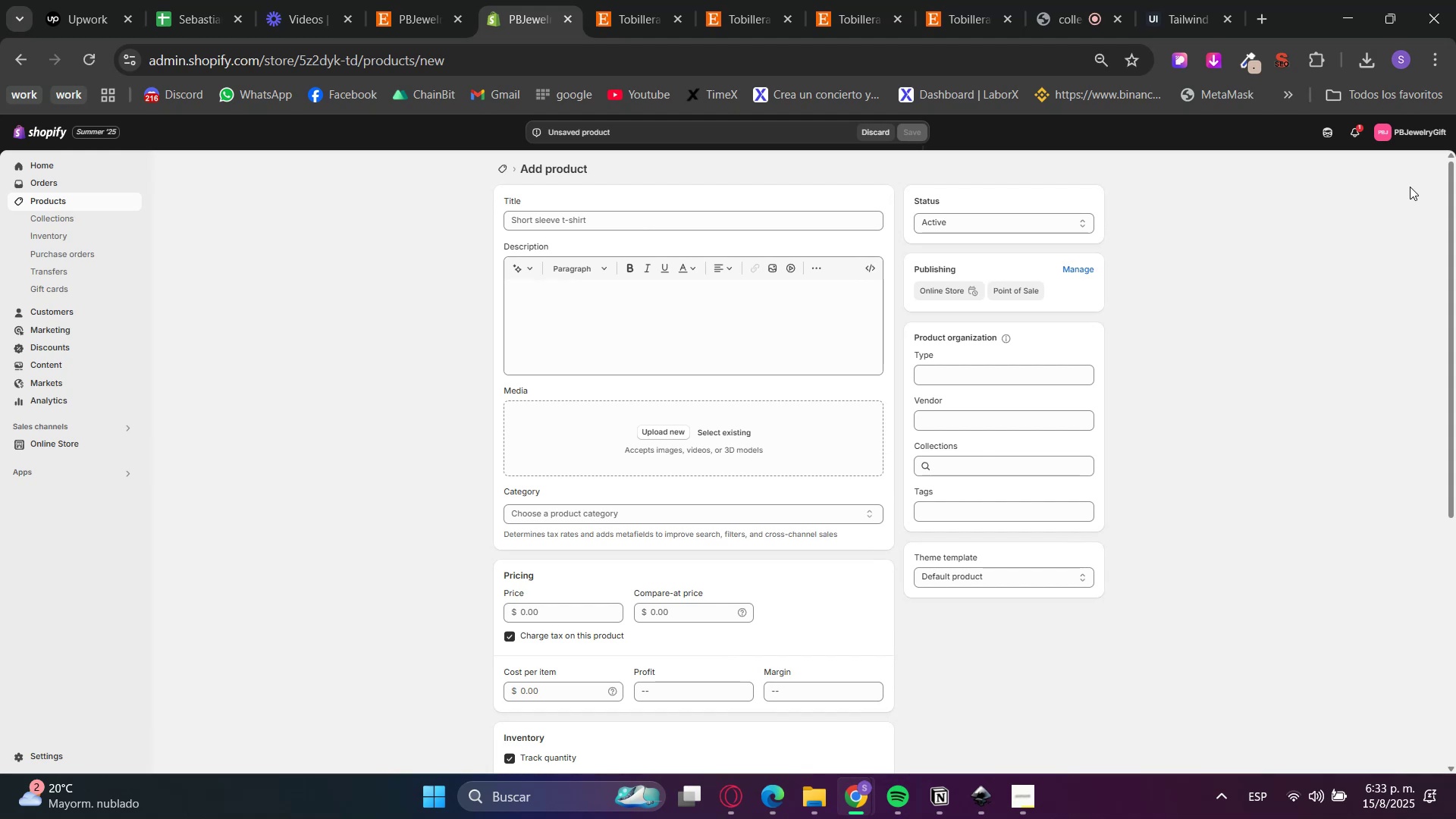 
wait(23.52)
 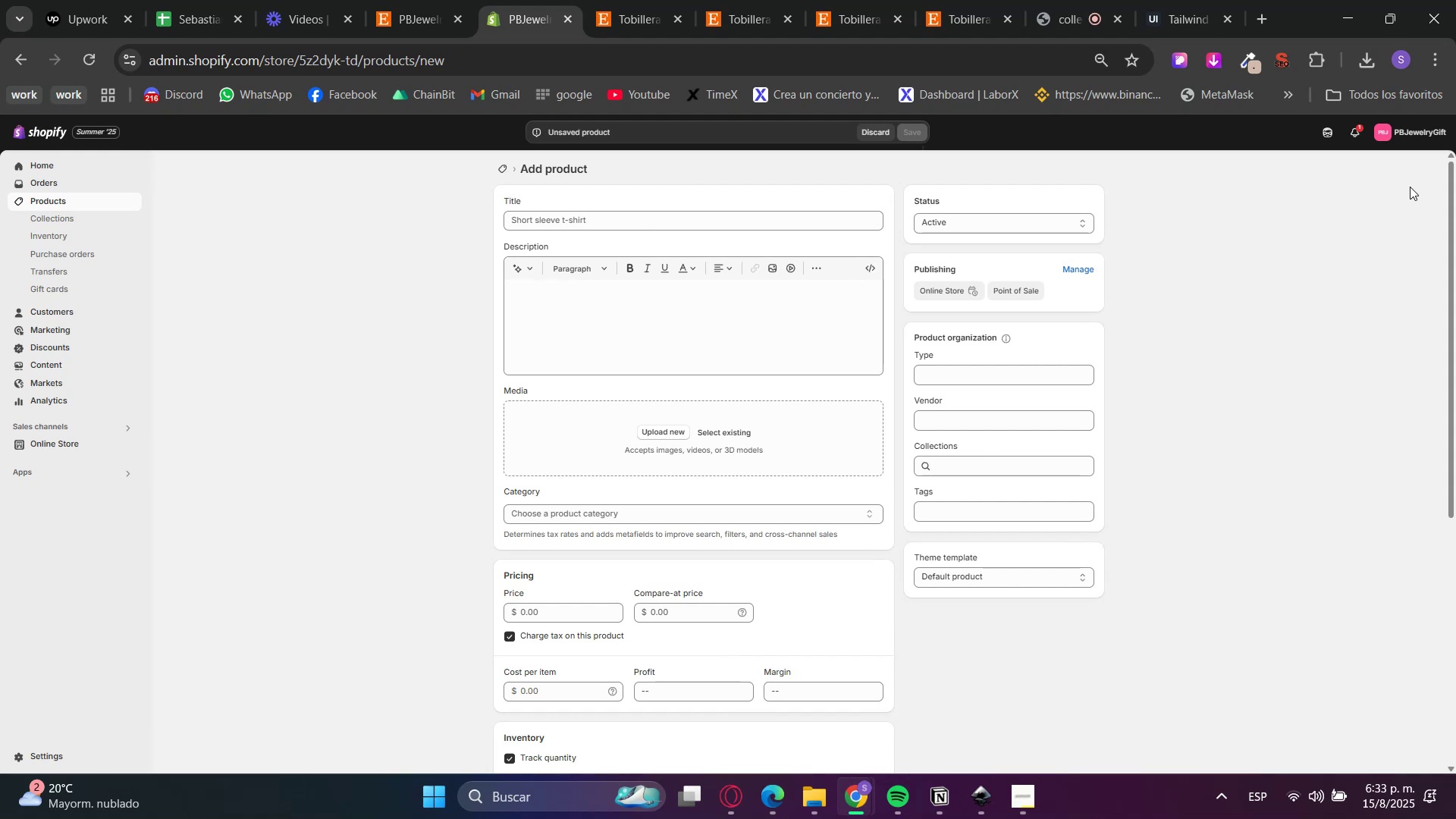 
left_click([618, 0])
 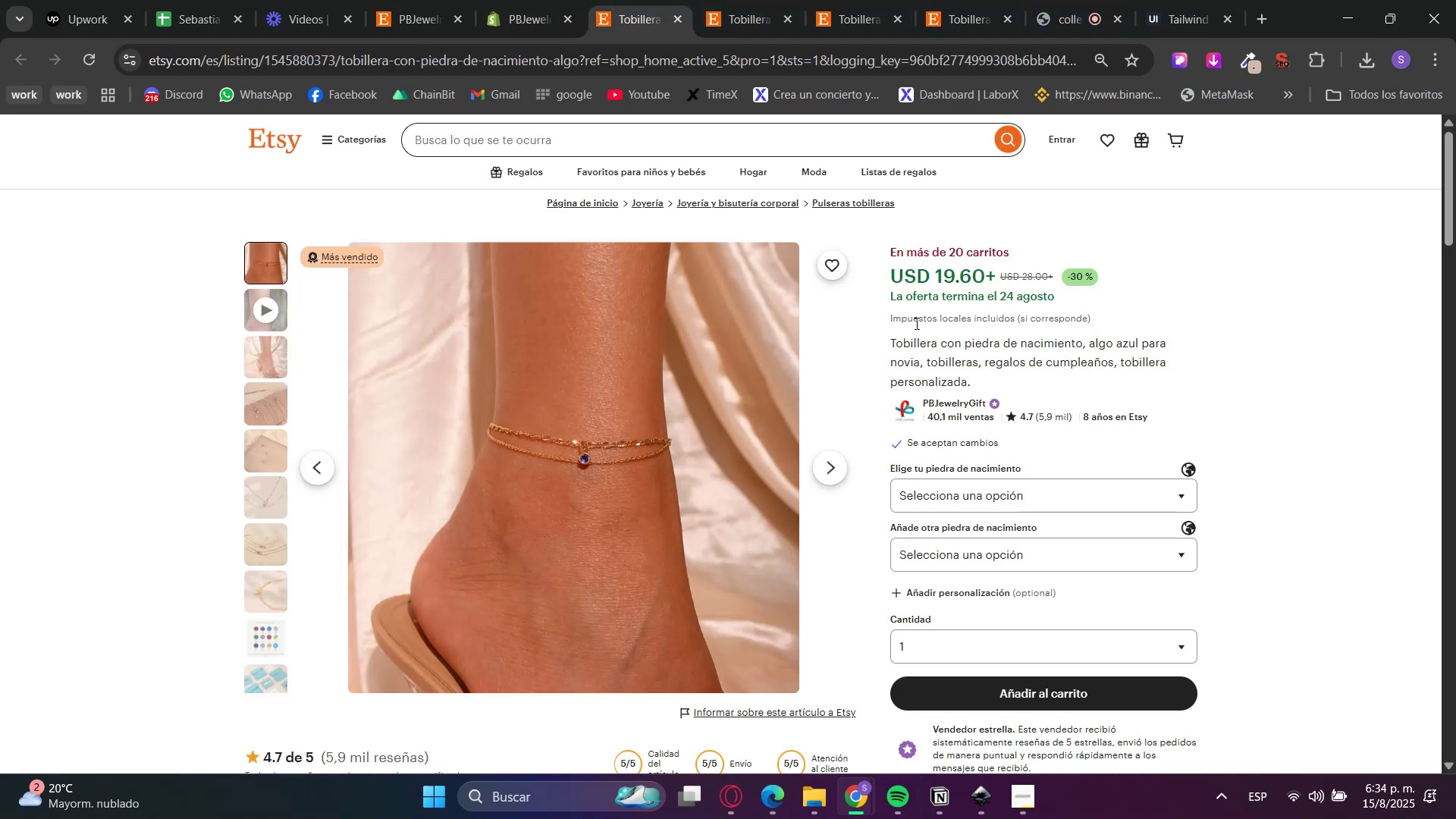 
scroll: coordinate [1052, 518], scroll_direction: down, amount: 4.0
 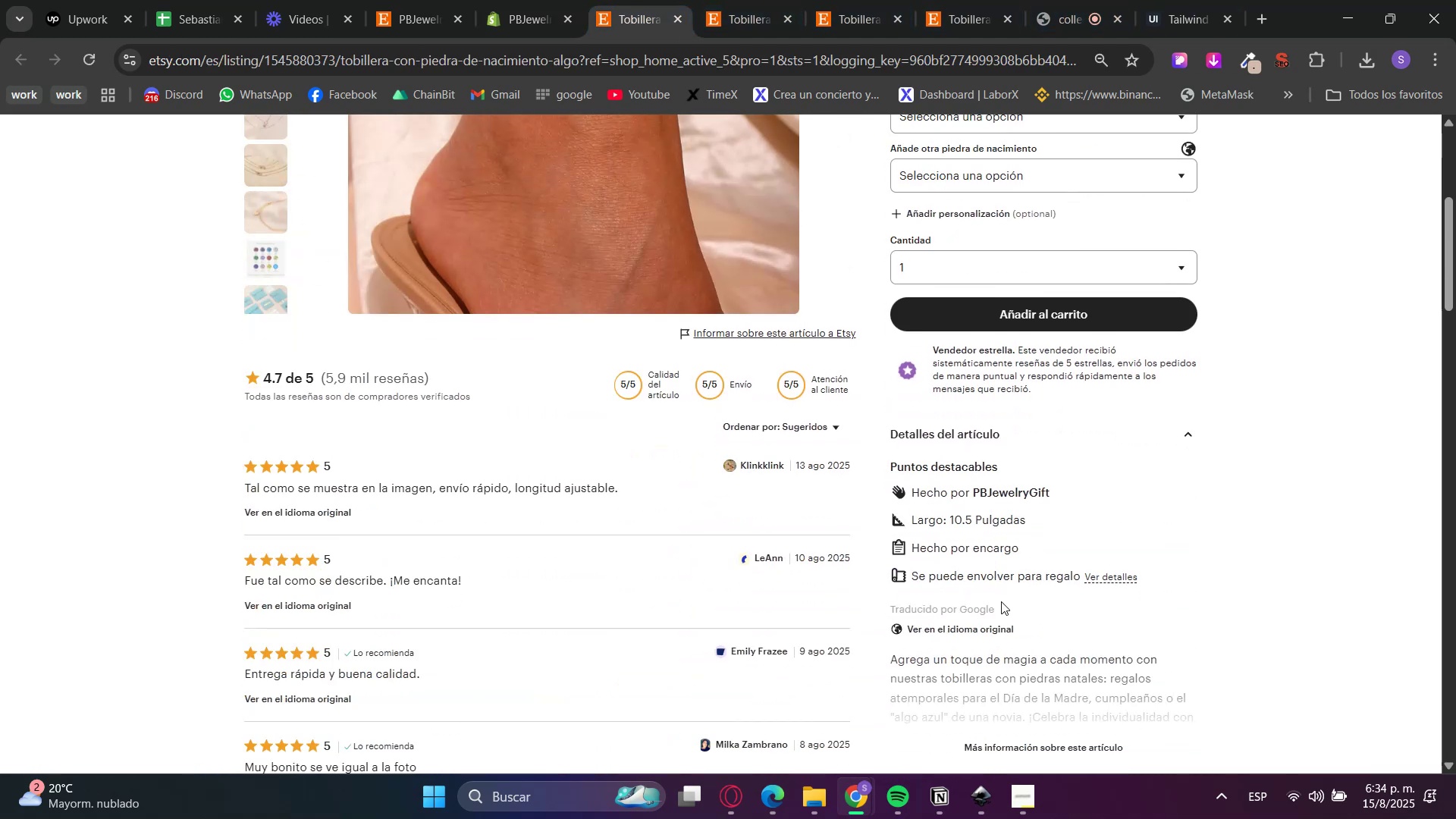 
left_click([983, 632])
 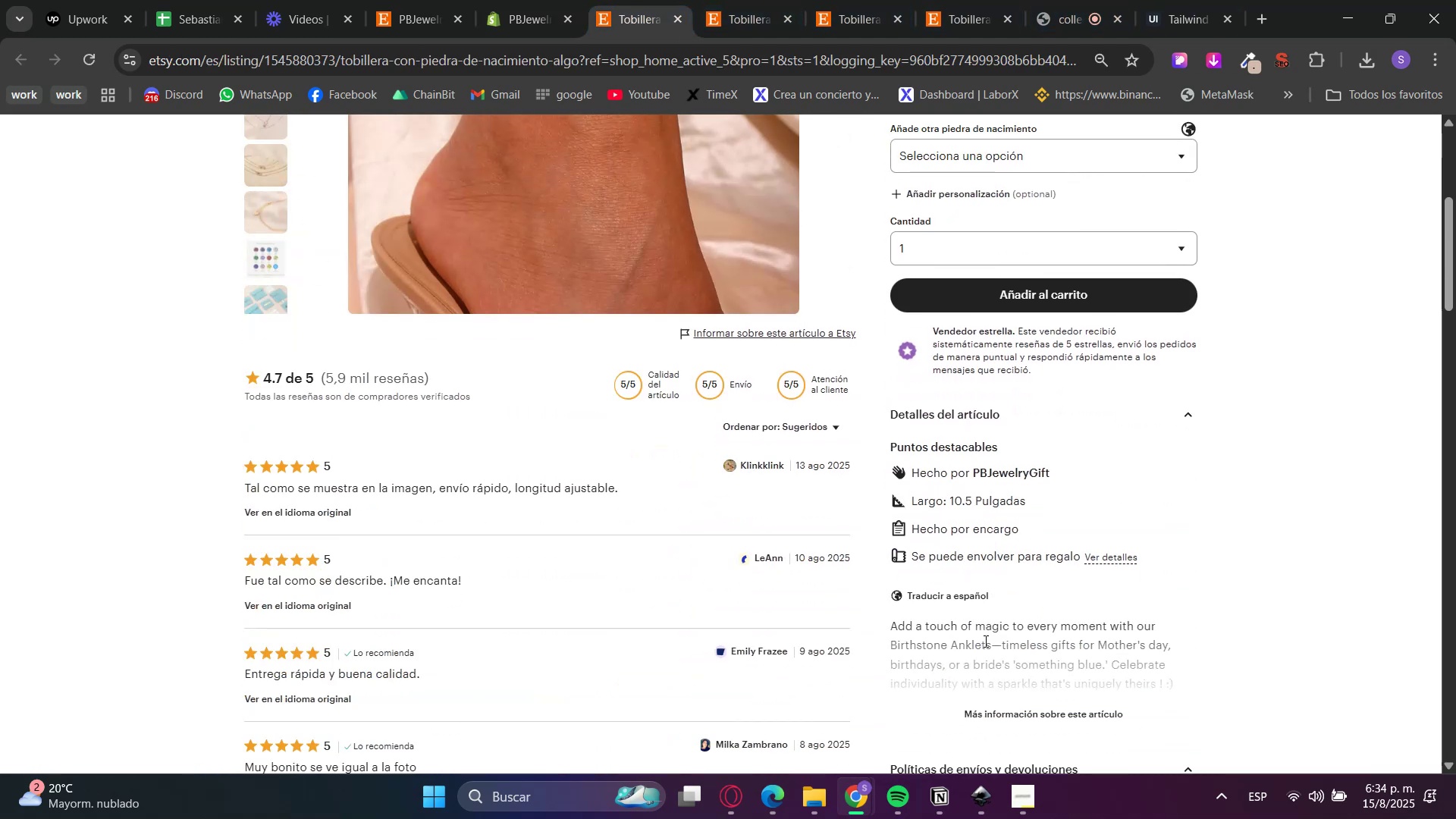 
scroll: coordinate [1003, 667], scroll_direction: up, amount: 5.0
 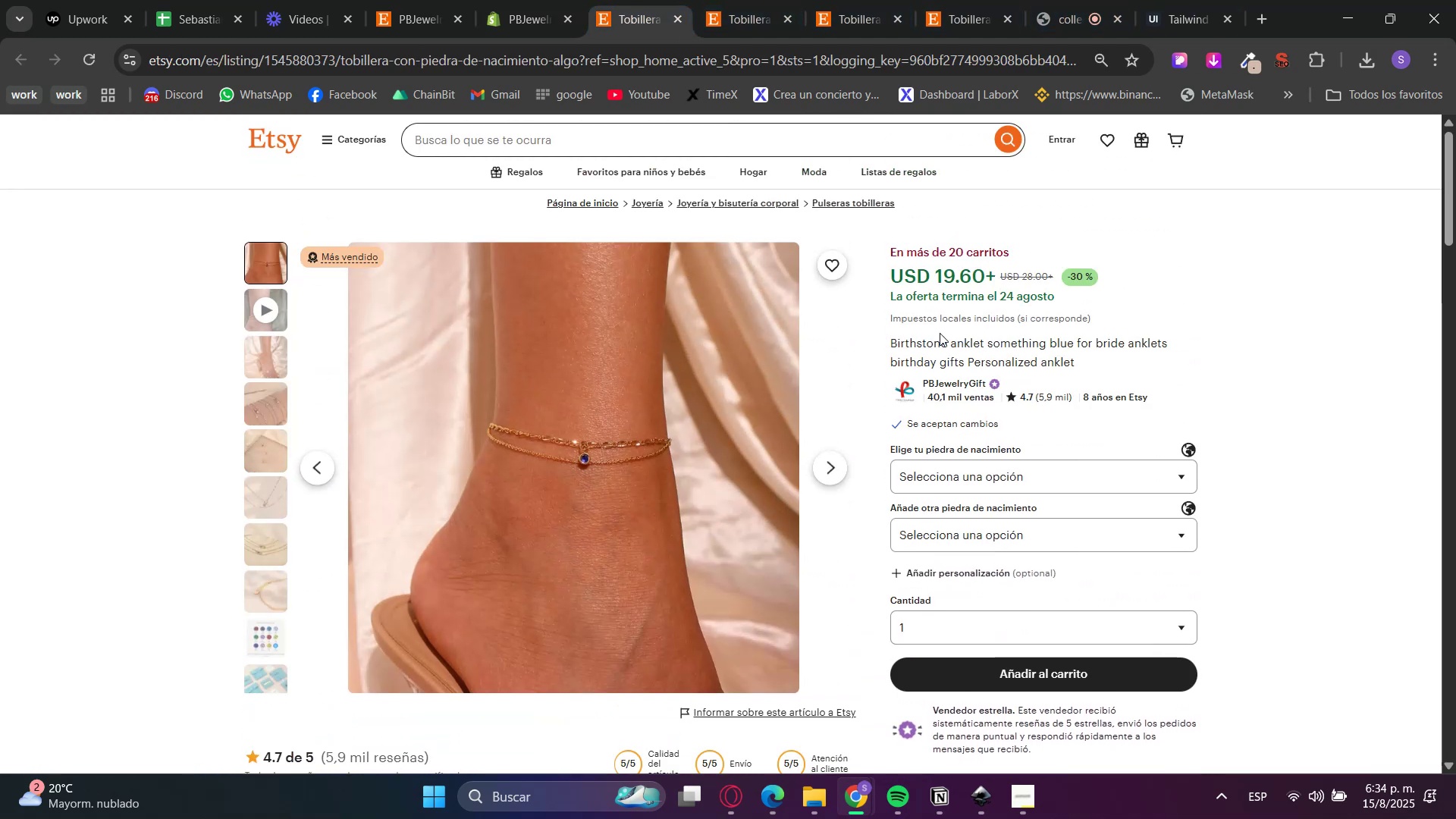 
double_click([942, 343])
 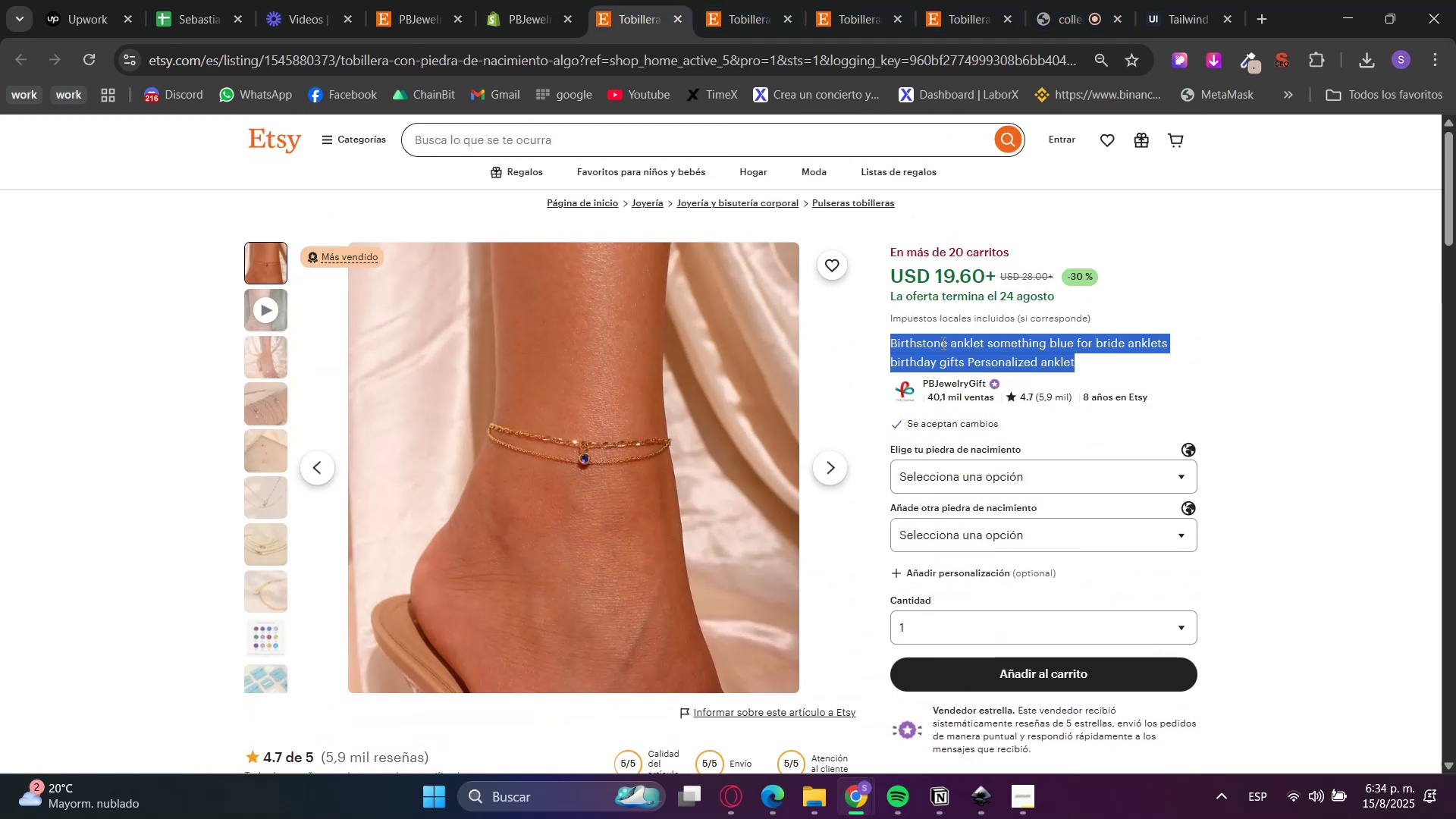 
triple_click([942, 343])
 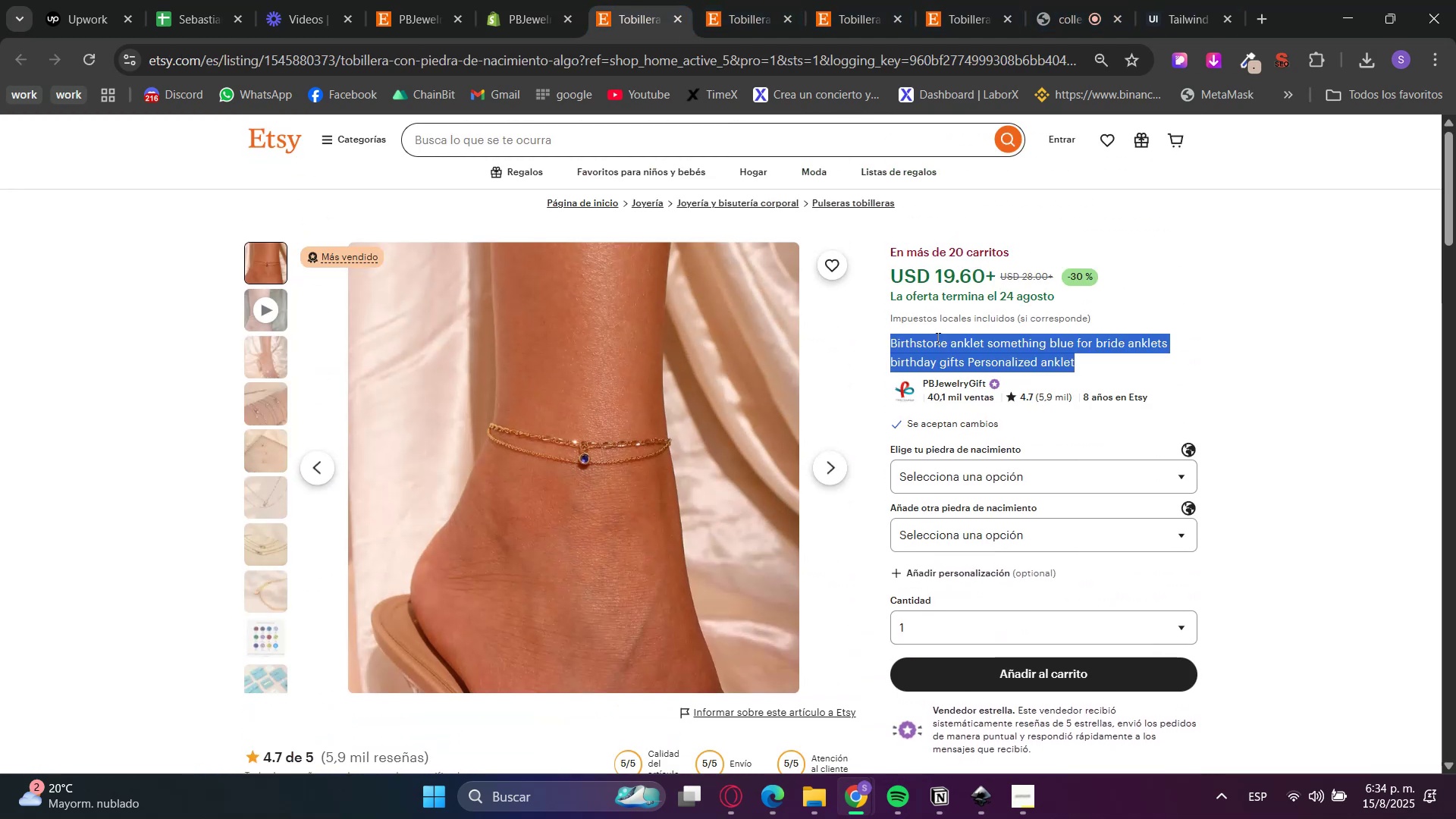 
key(Control+C)
 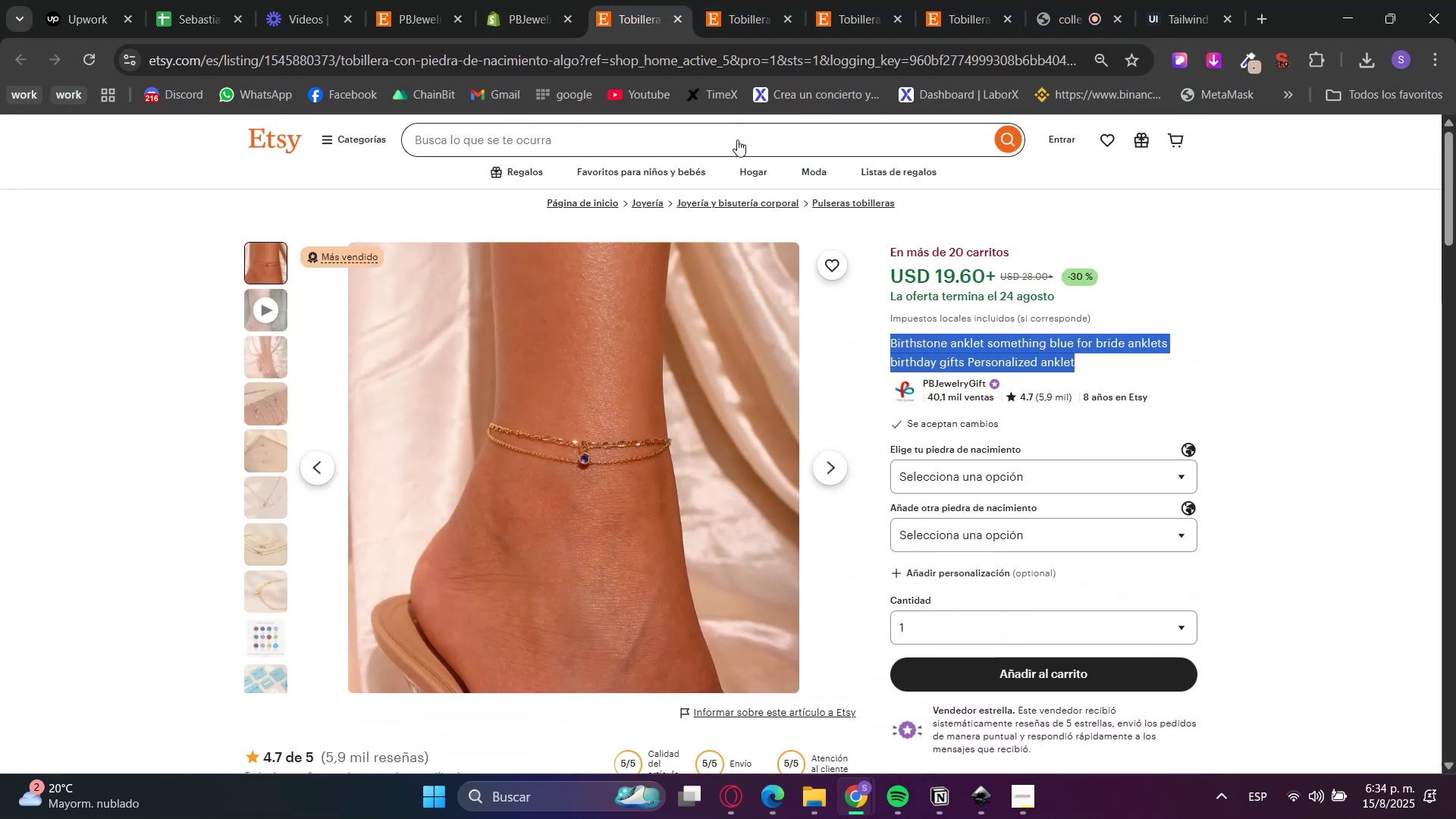 
key(Control+C)
 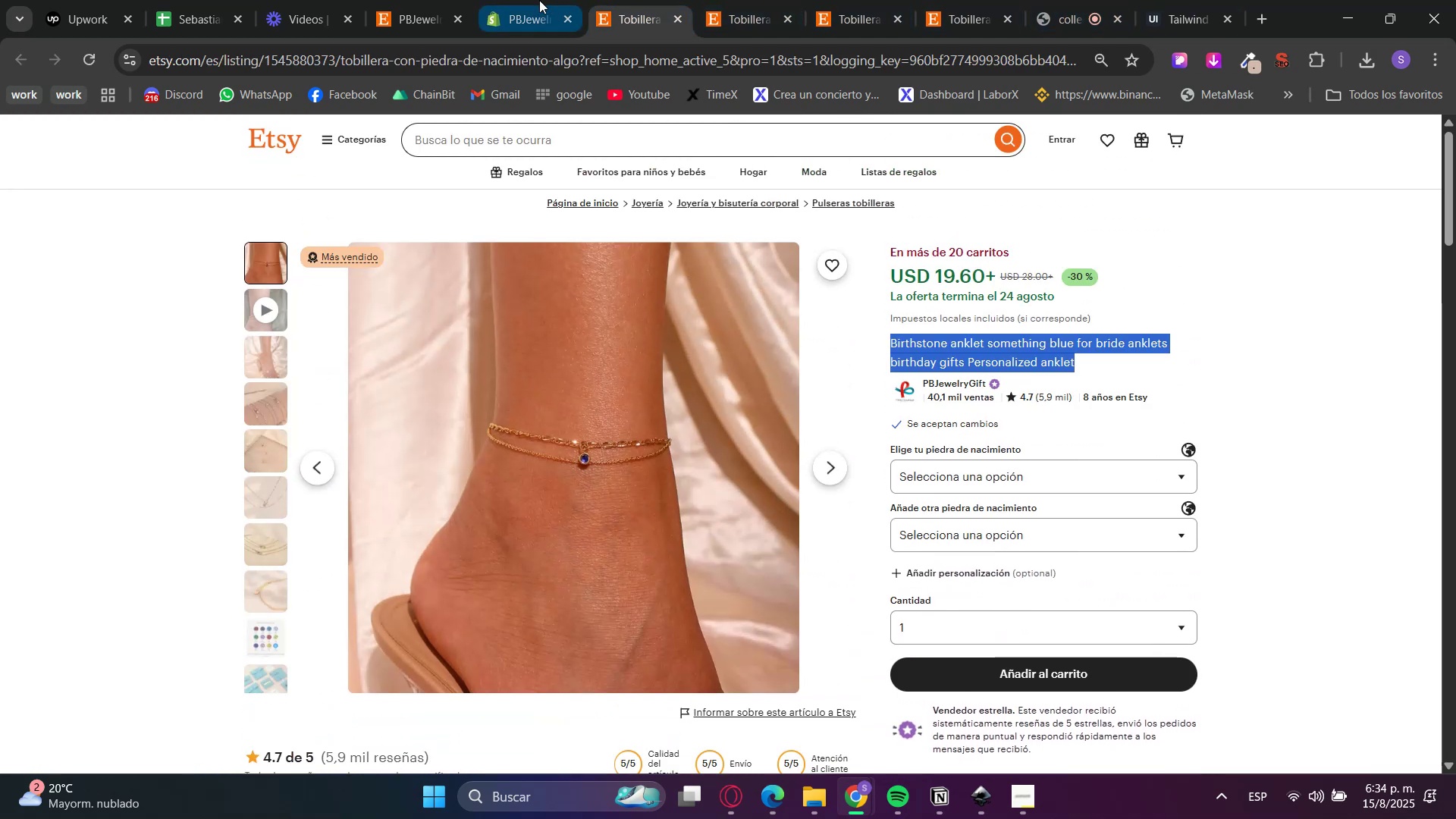 
left_click([526, 0])
 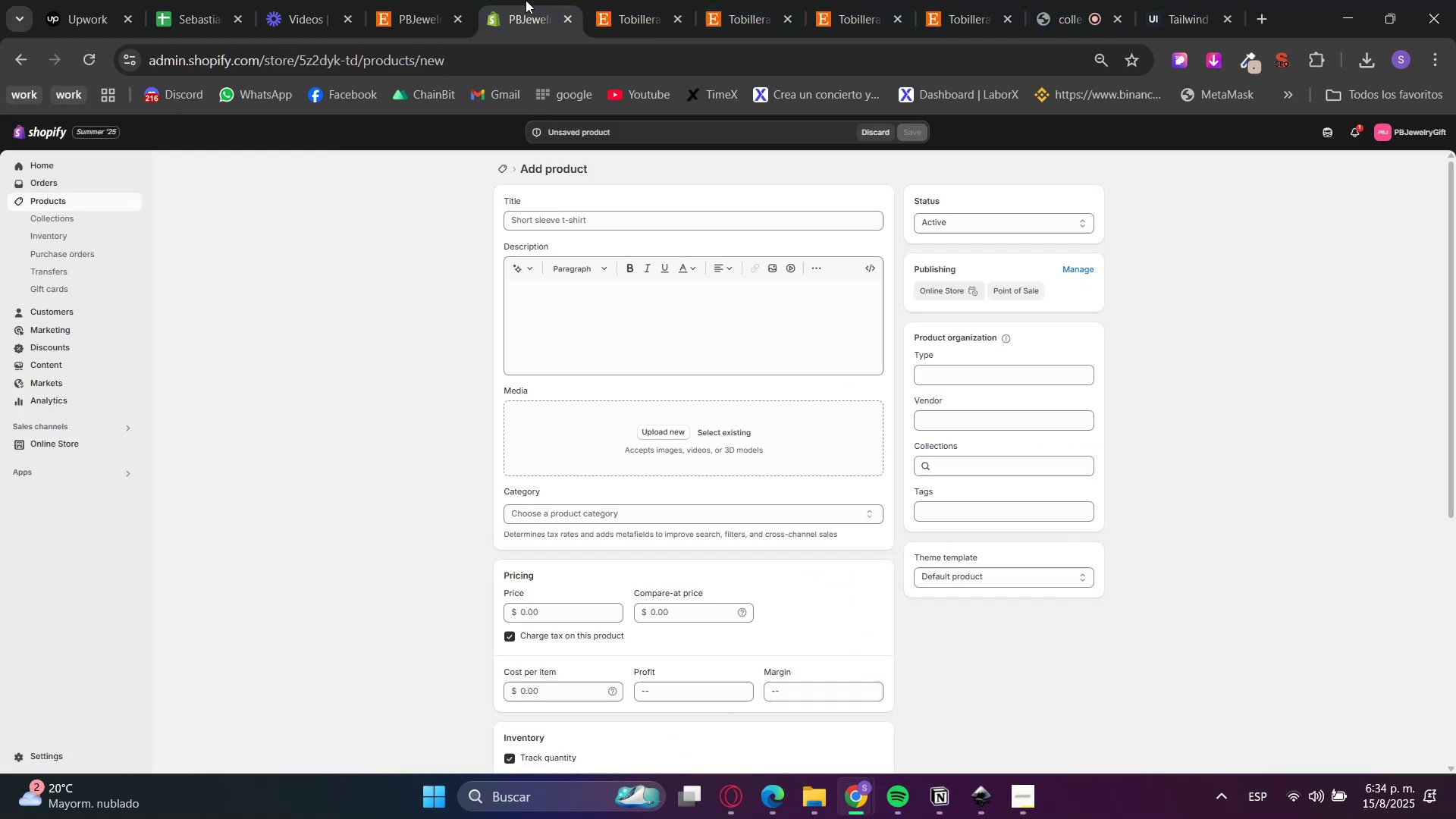 
left_click([617, 212])
 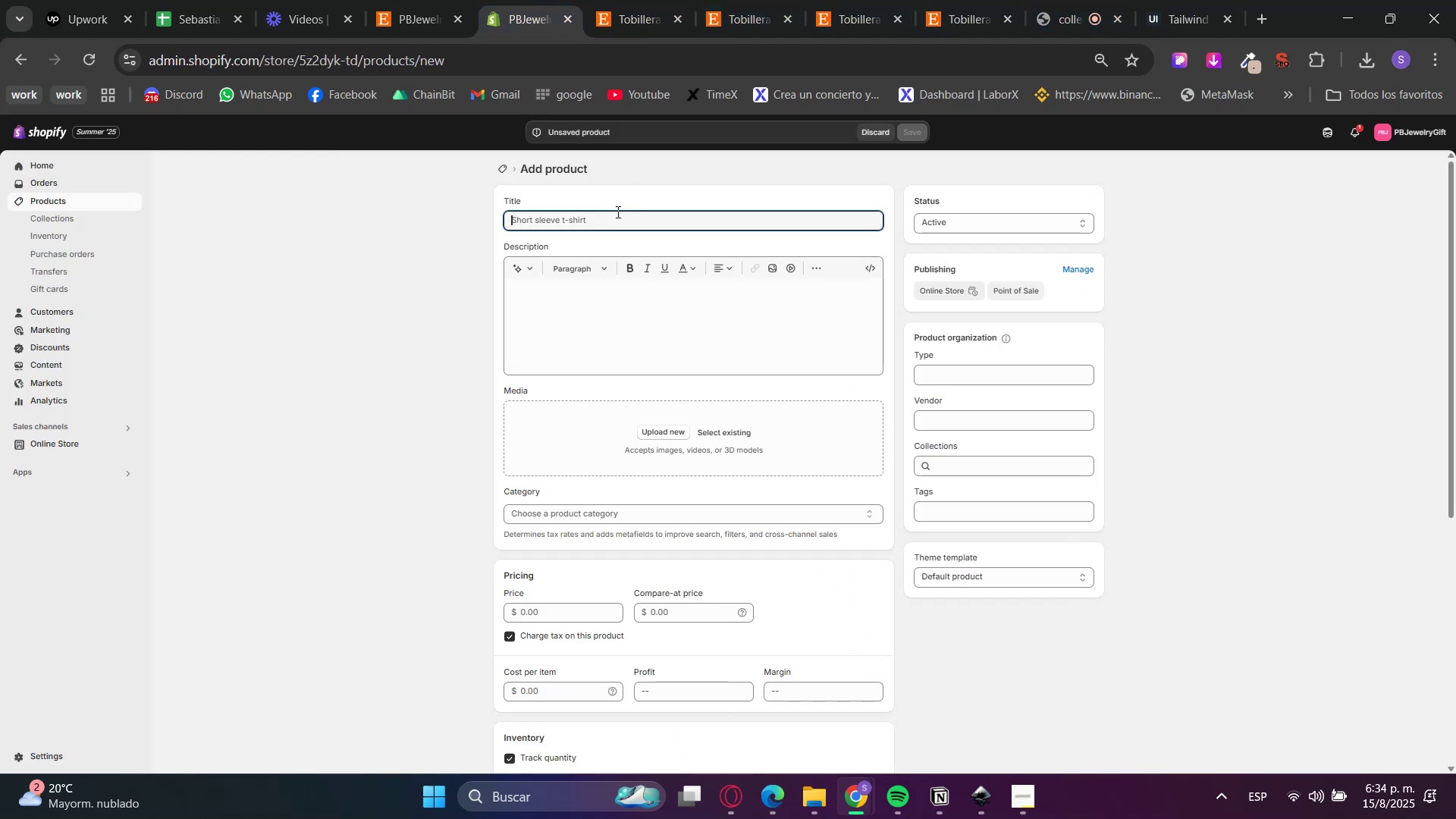 
key(Control+V)
 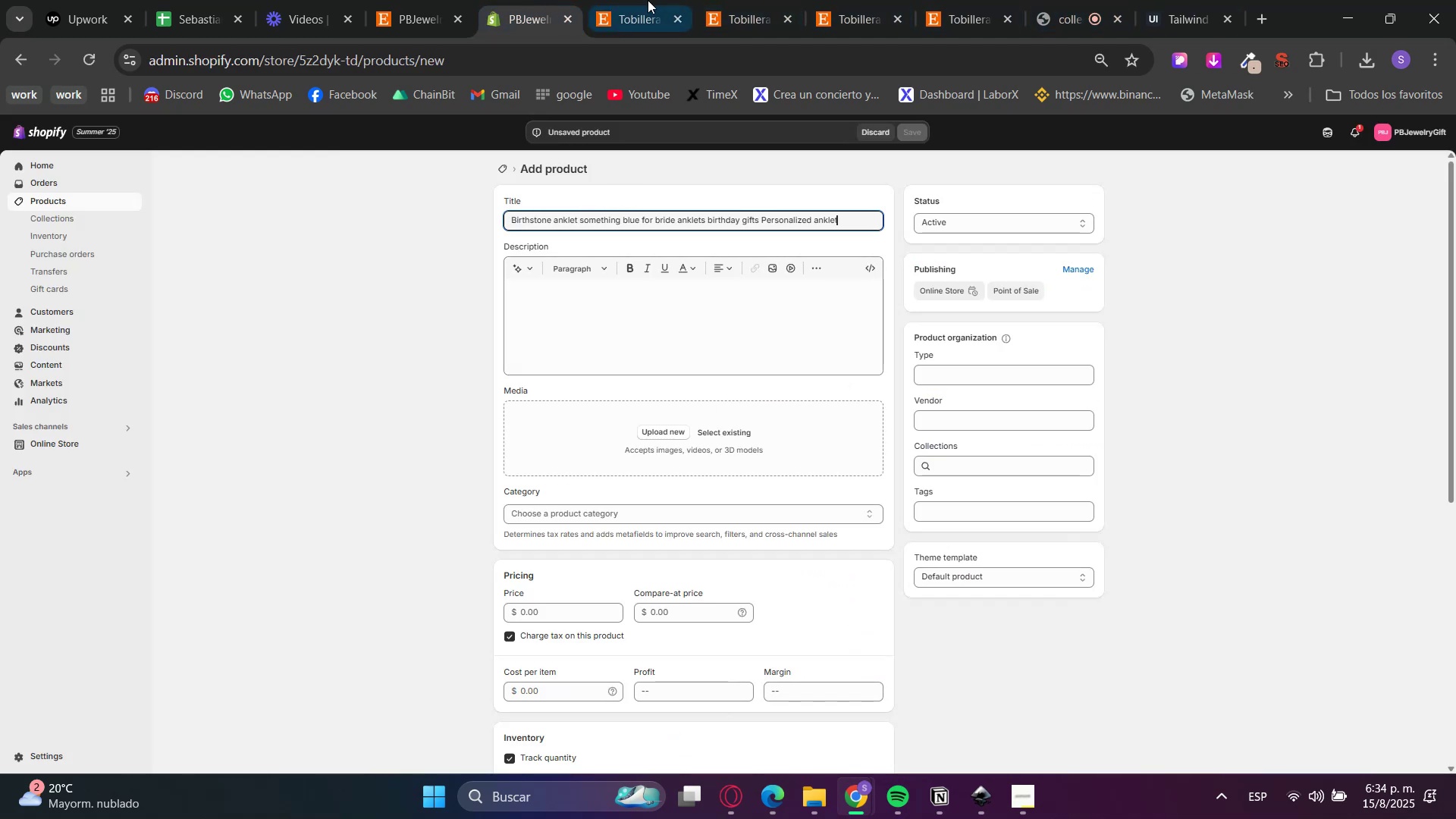 
left_click([648, 0])
 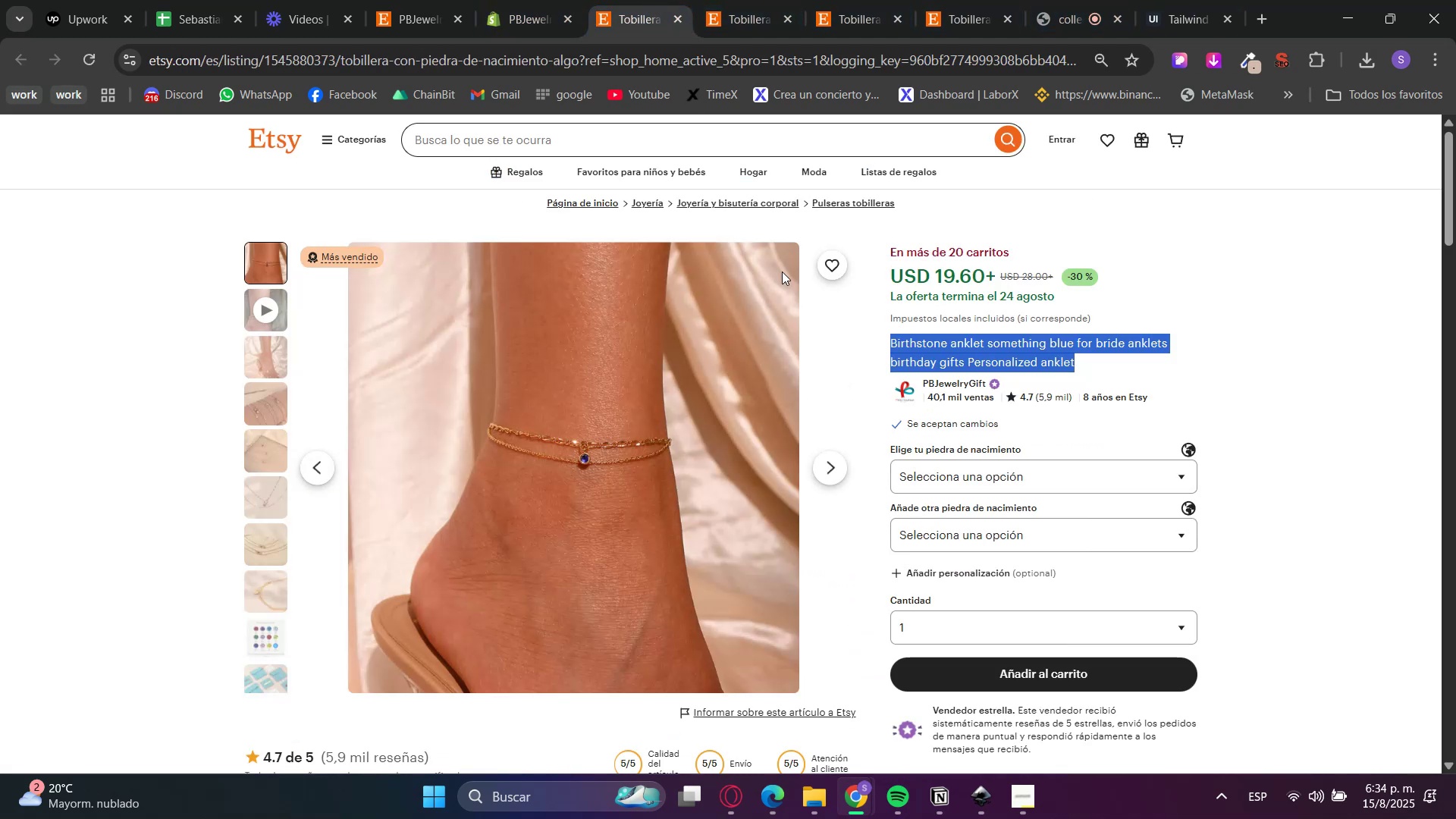 
scroll: coordinate [1047, 705], scroll_direction: down, amount: 4.0
 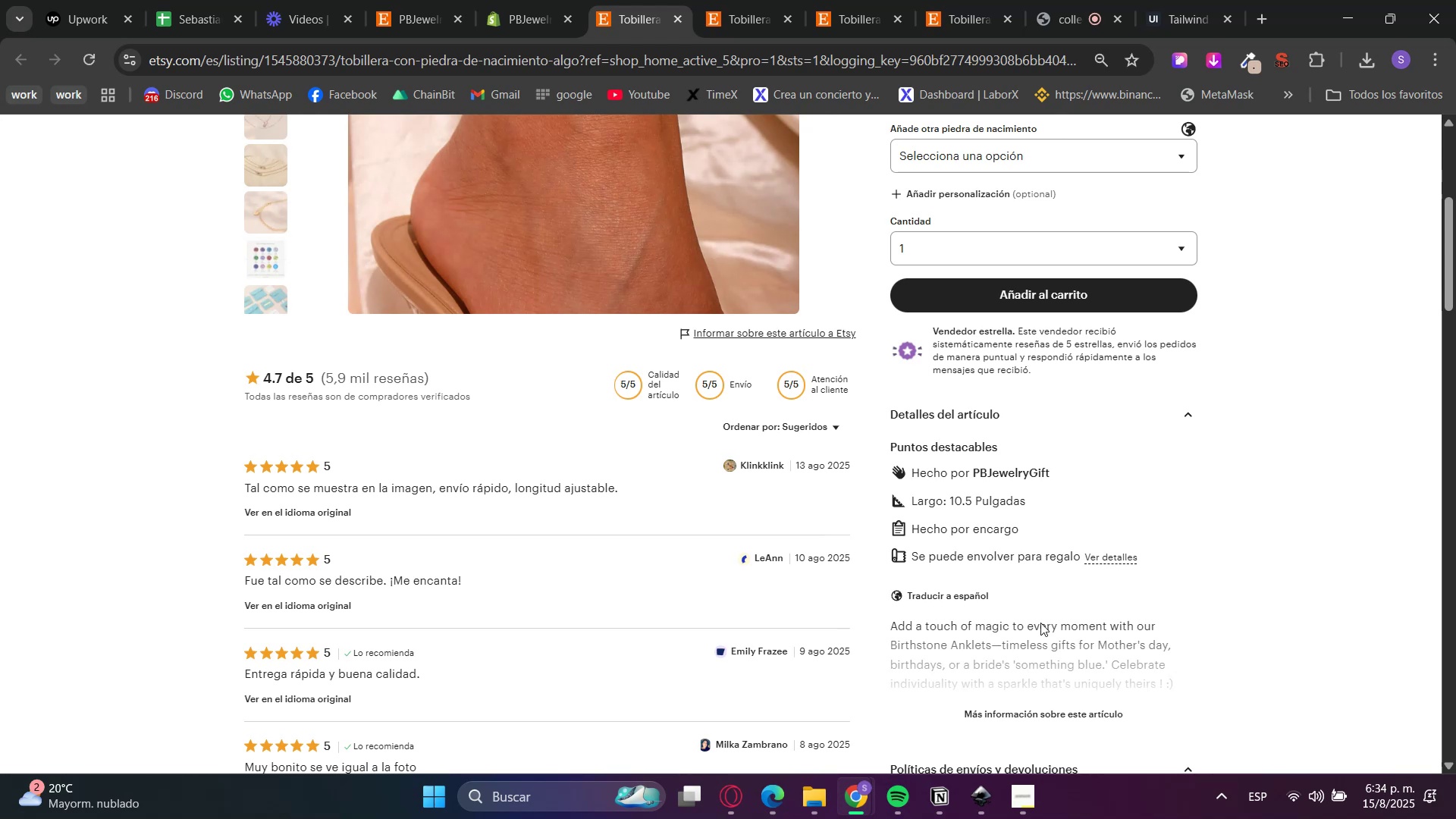 
left_click([1053, 699])
 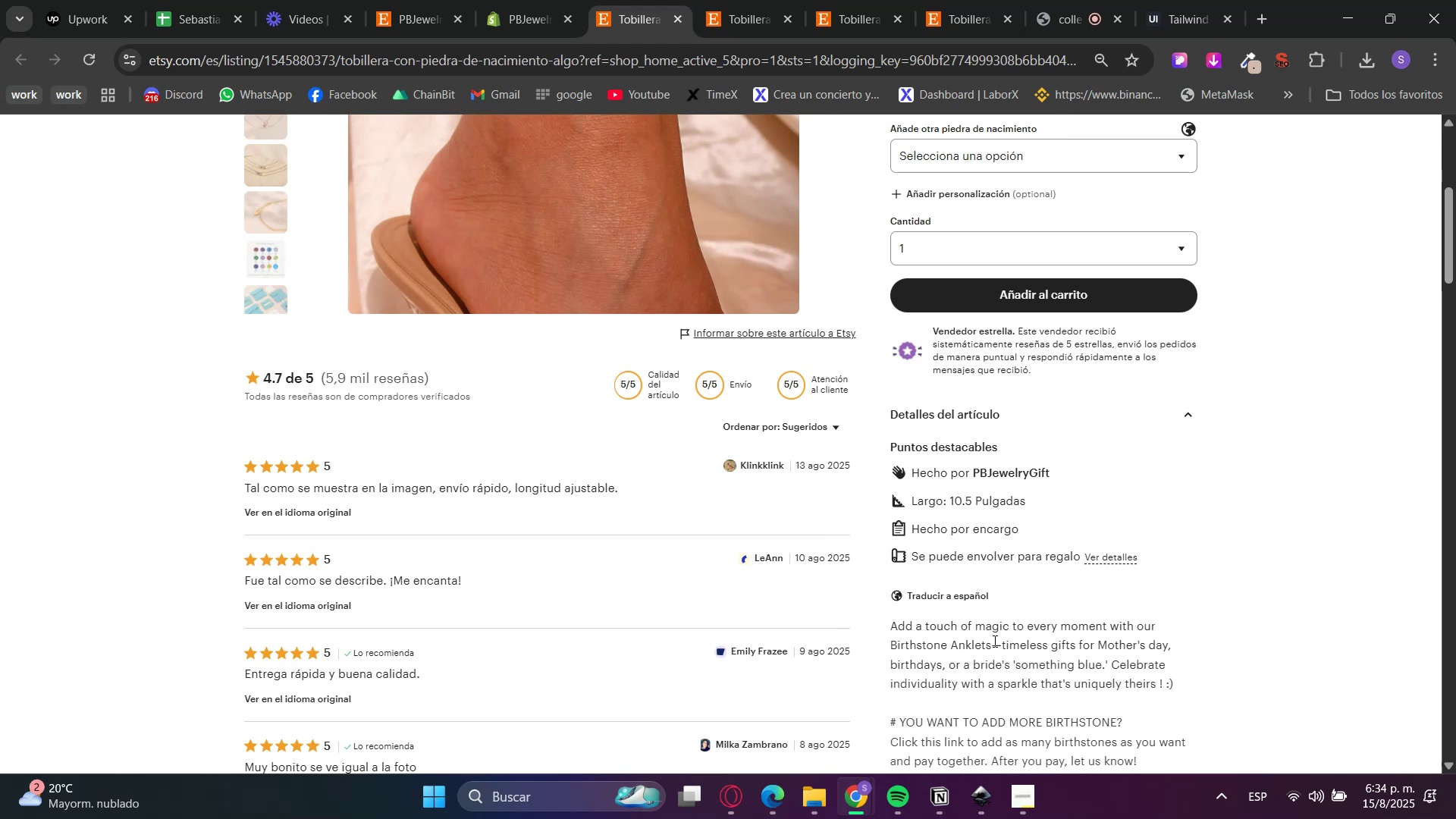 
triple_click([988, 632])
 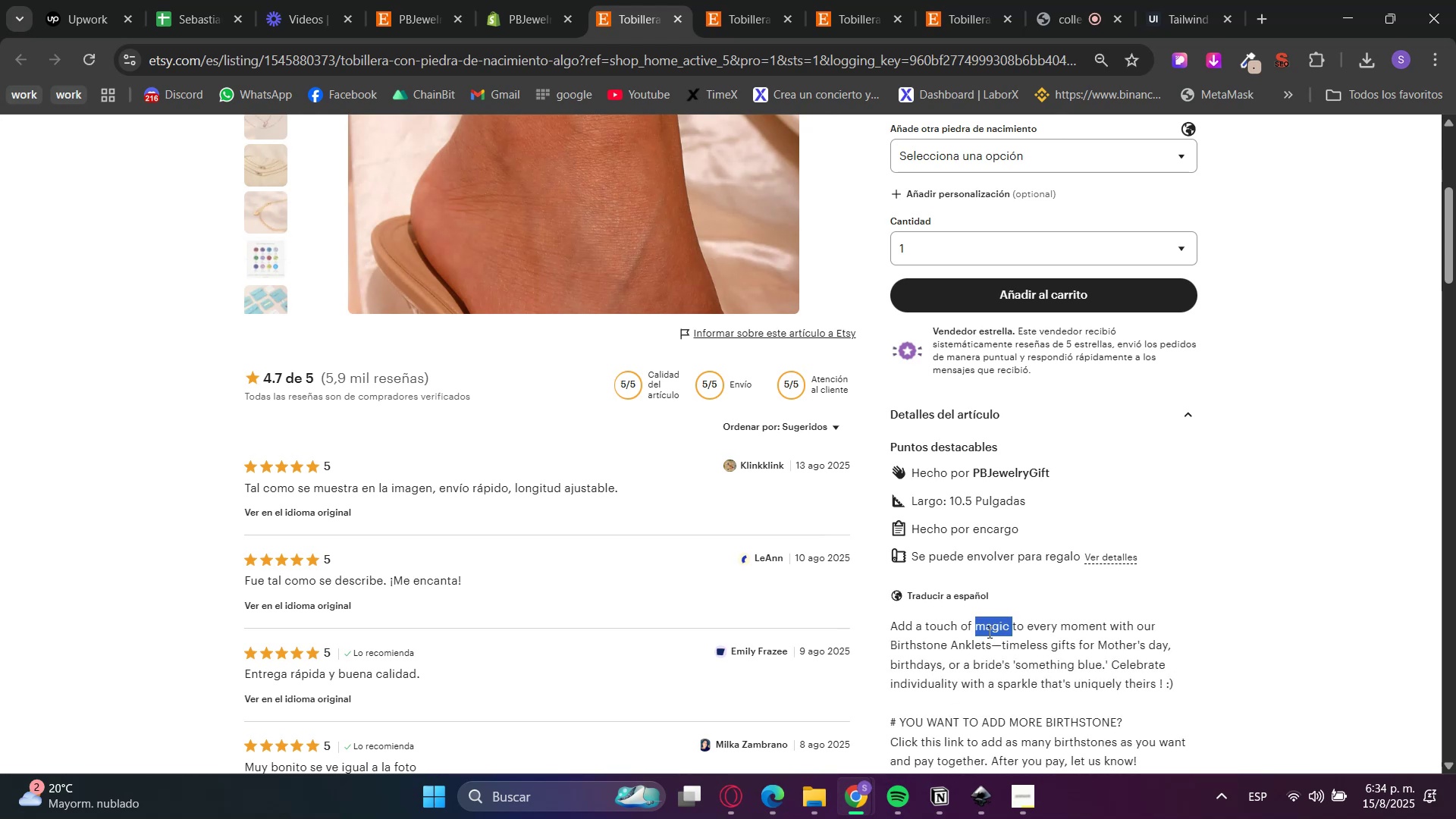 
left_click_drag(start_coordinate=[988, 632], to_coordinate=[994, 455])
 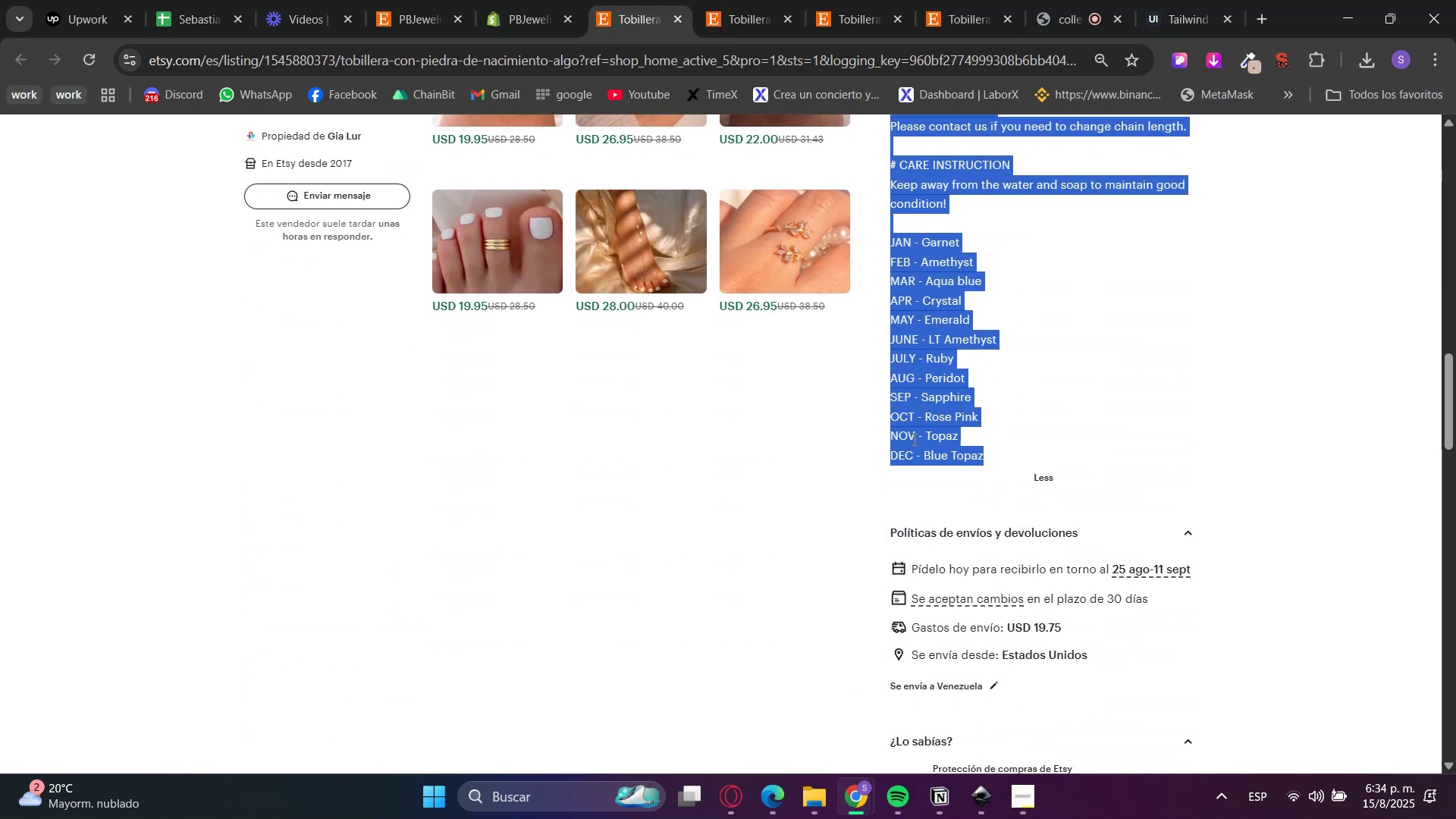 
scroll: coordinate [993, 568], scroll_direction: down, amount: 12.0
 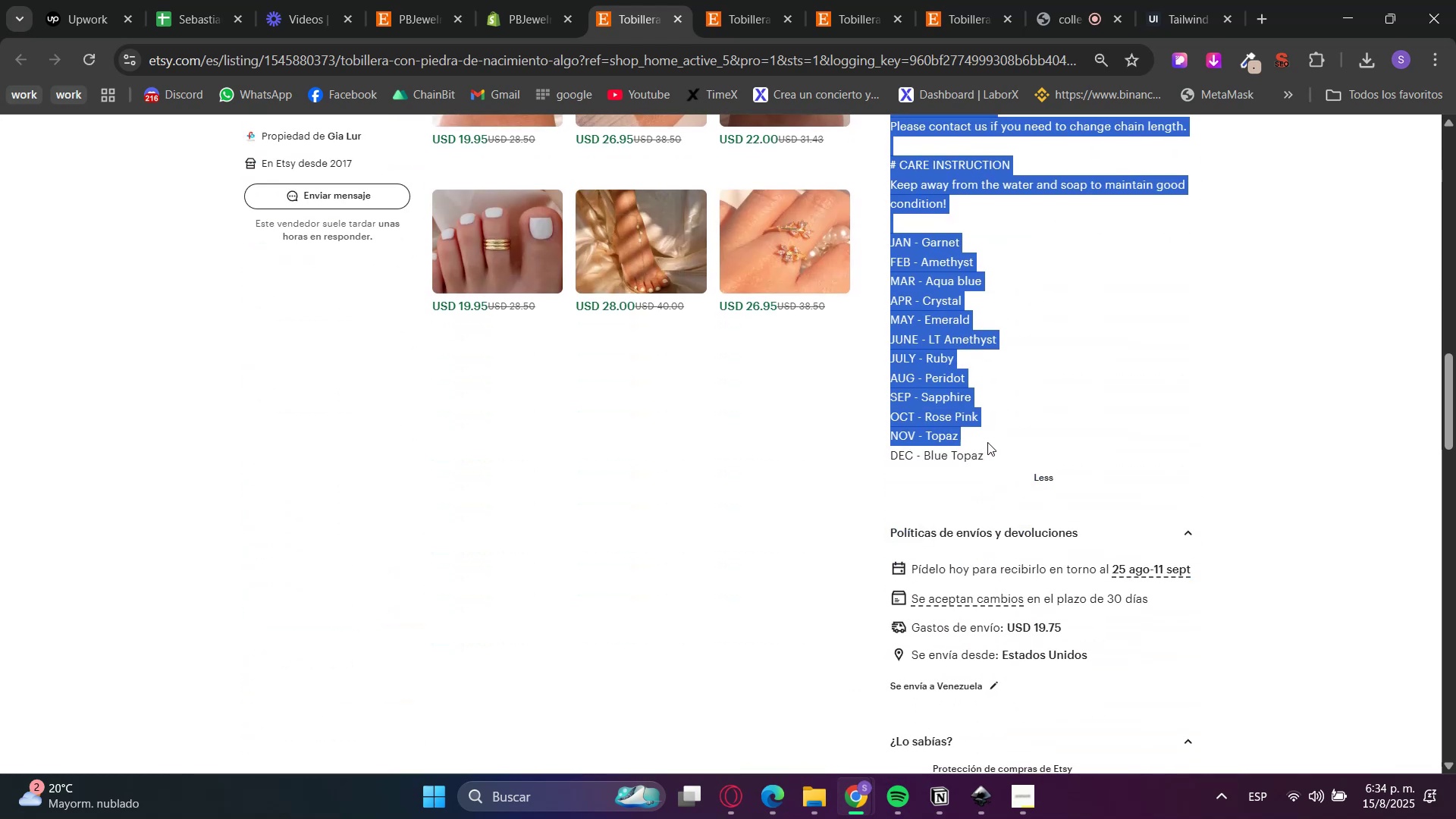 
key(Control+C)
 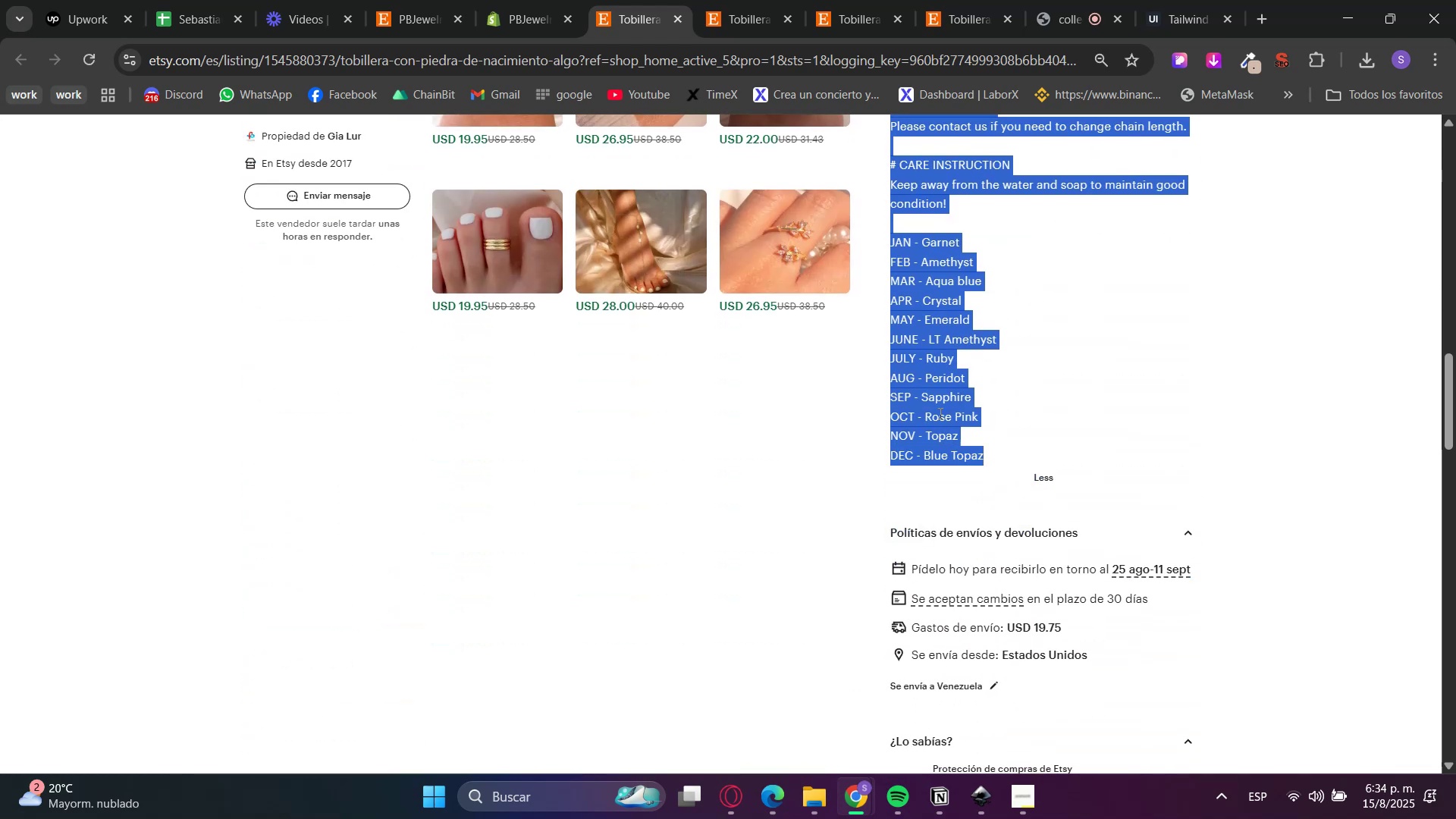 
key(Control+C)
 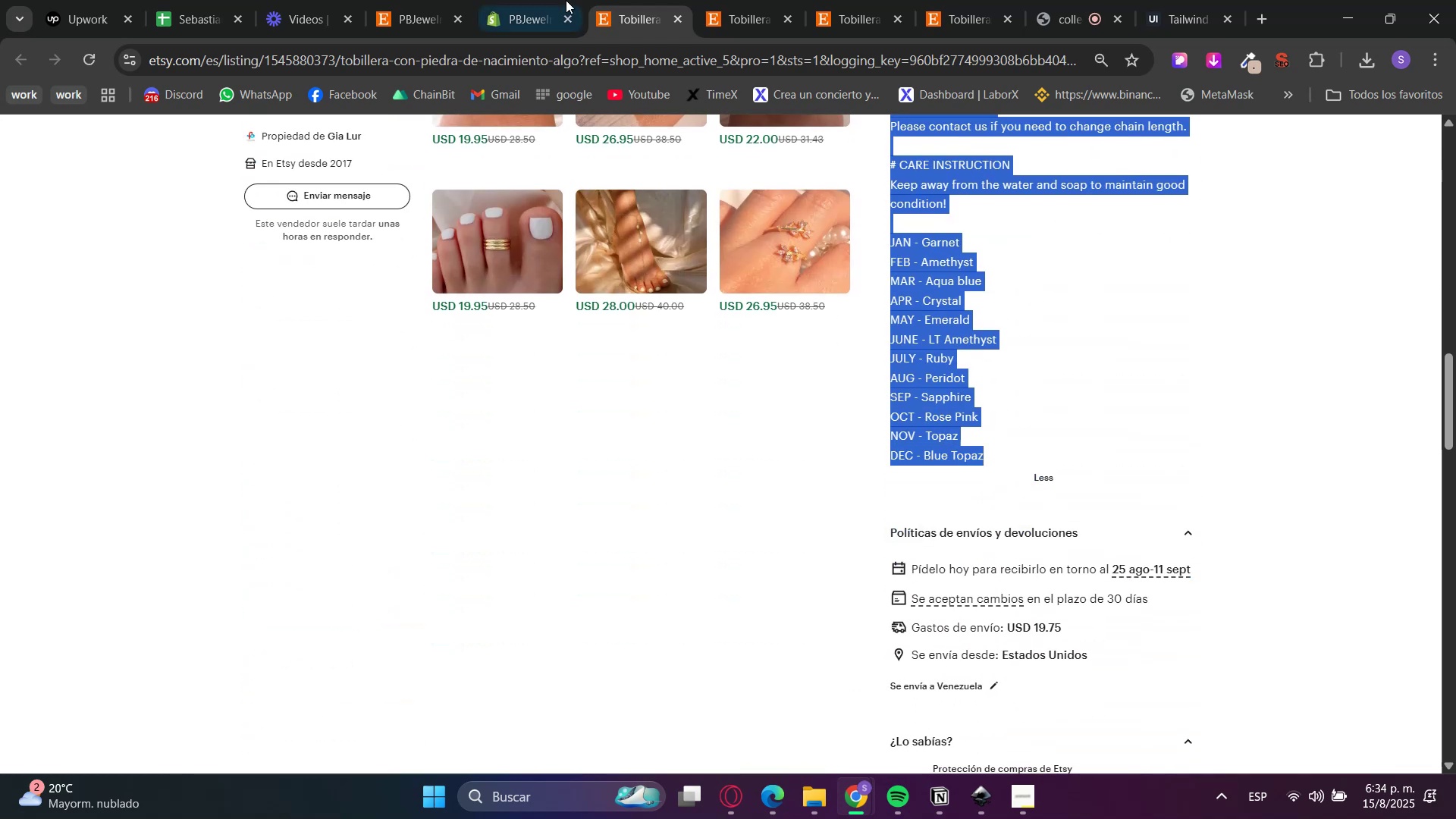 
left_click([535, 0])
 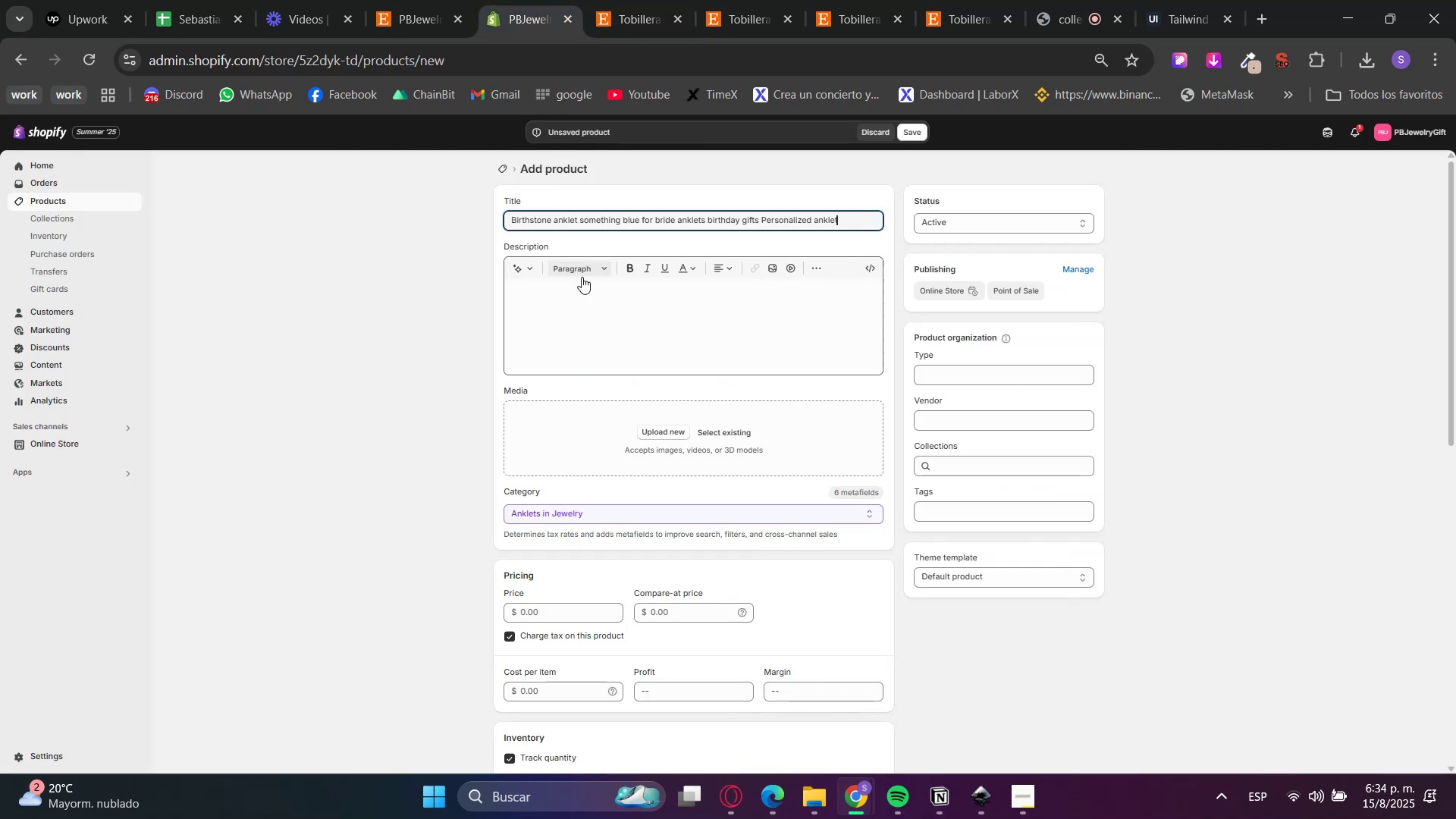 
key(Control+V)
 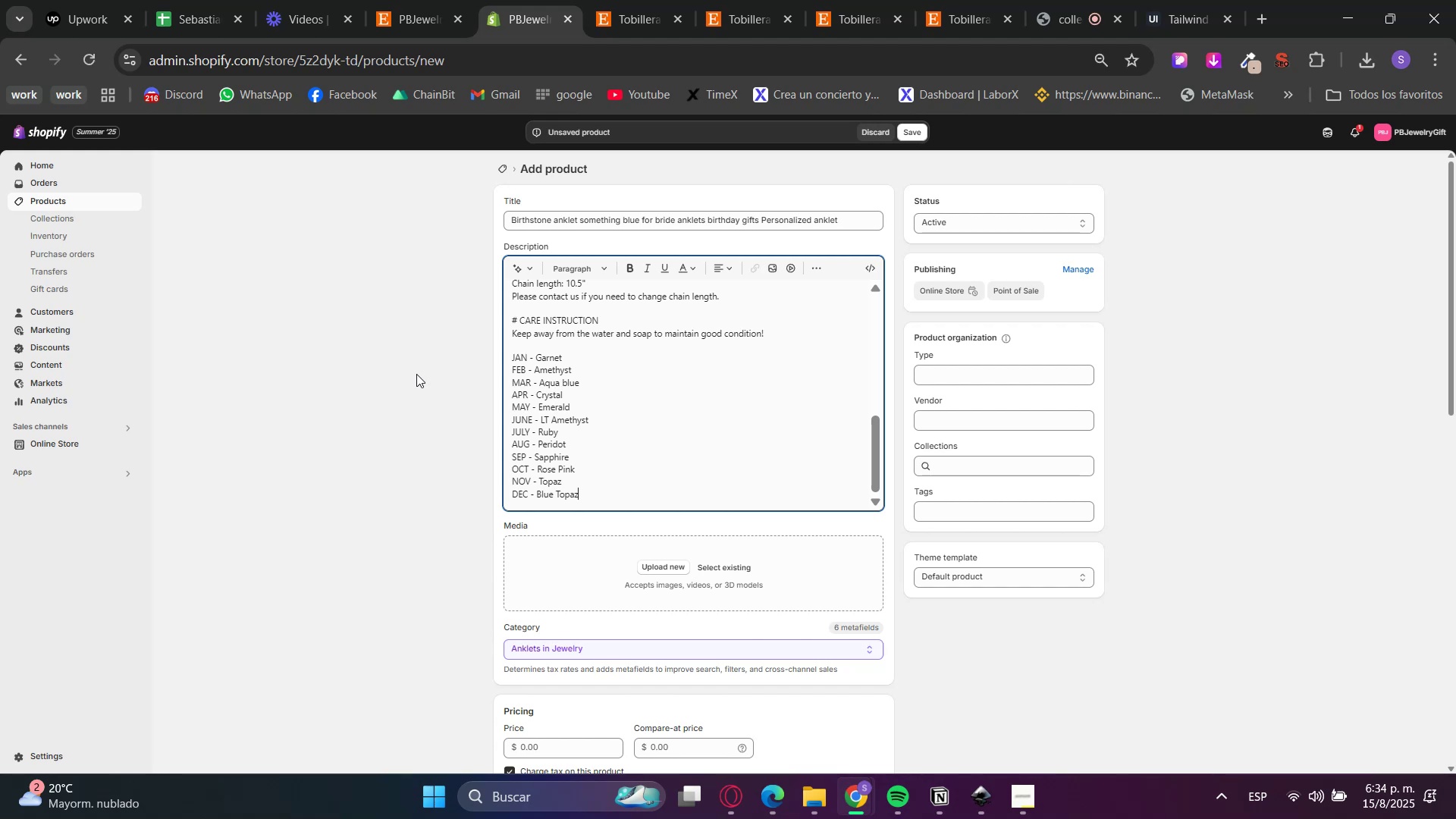 
wait(25.47)
 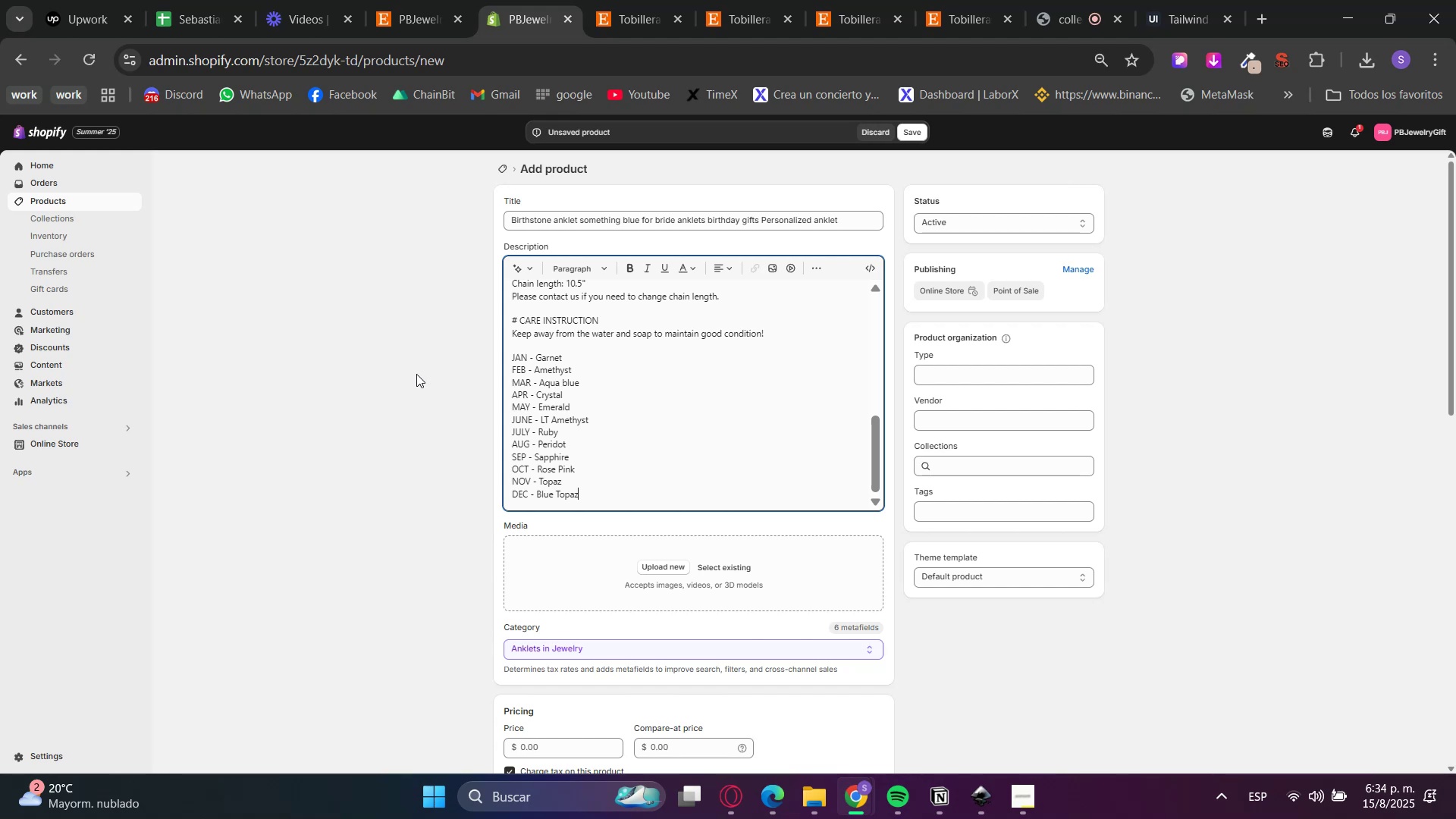 
left_click([1002, 466])
 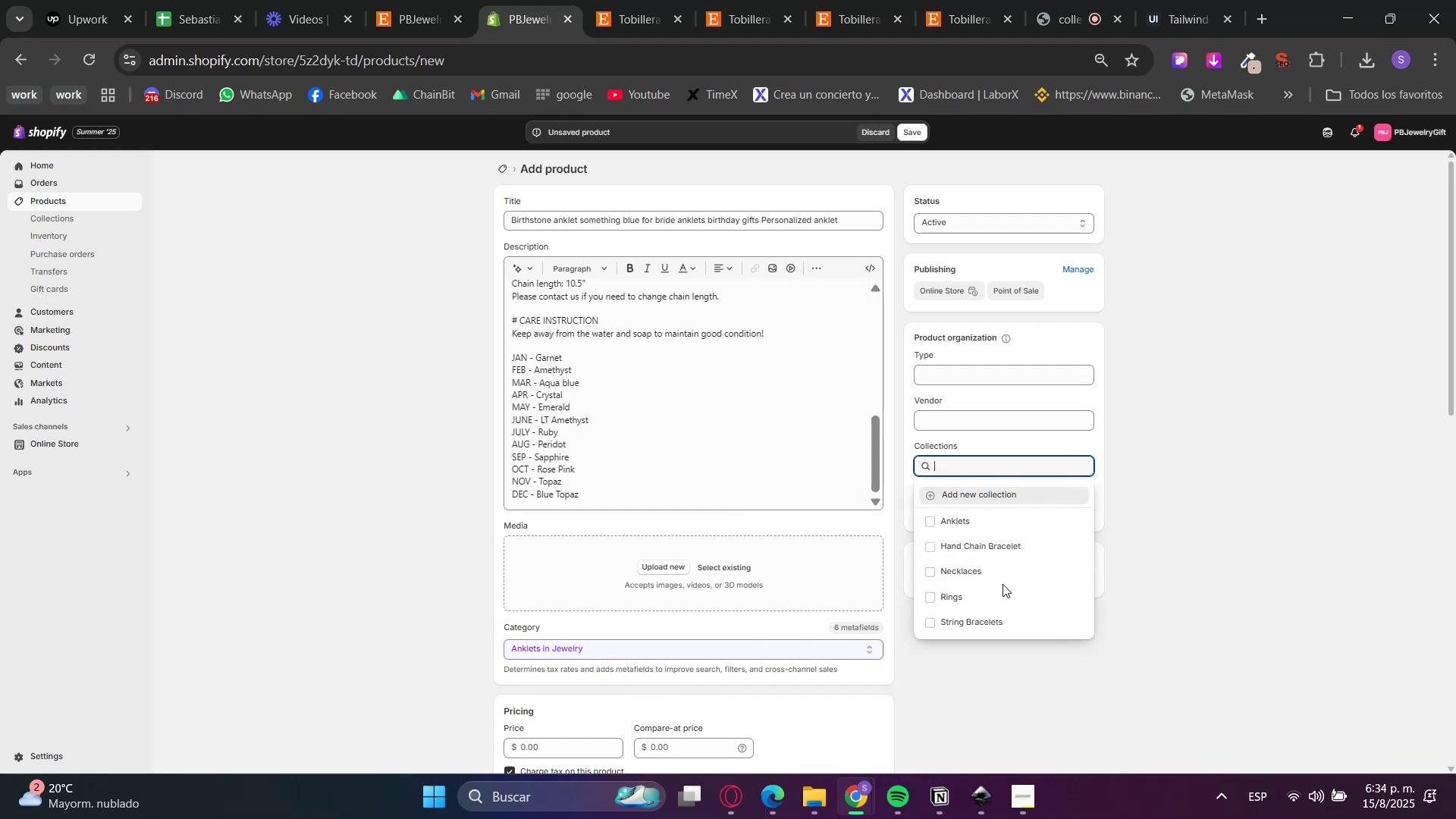 
left_click([970, 521])
 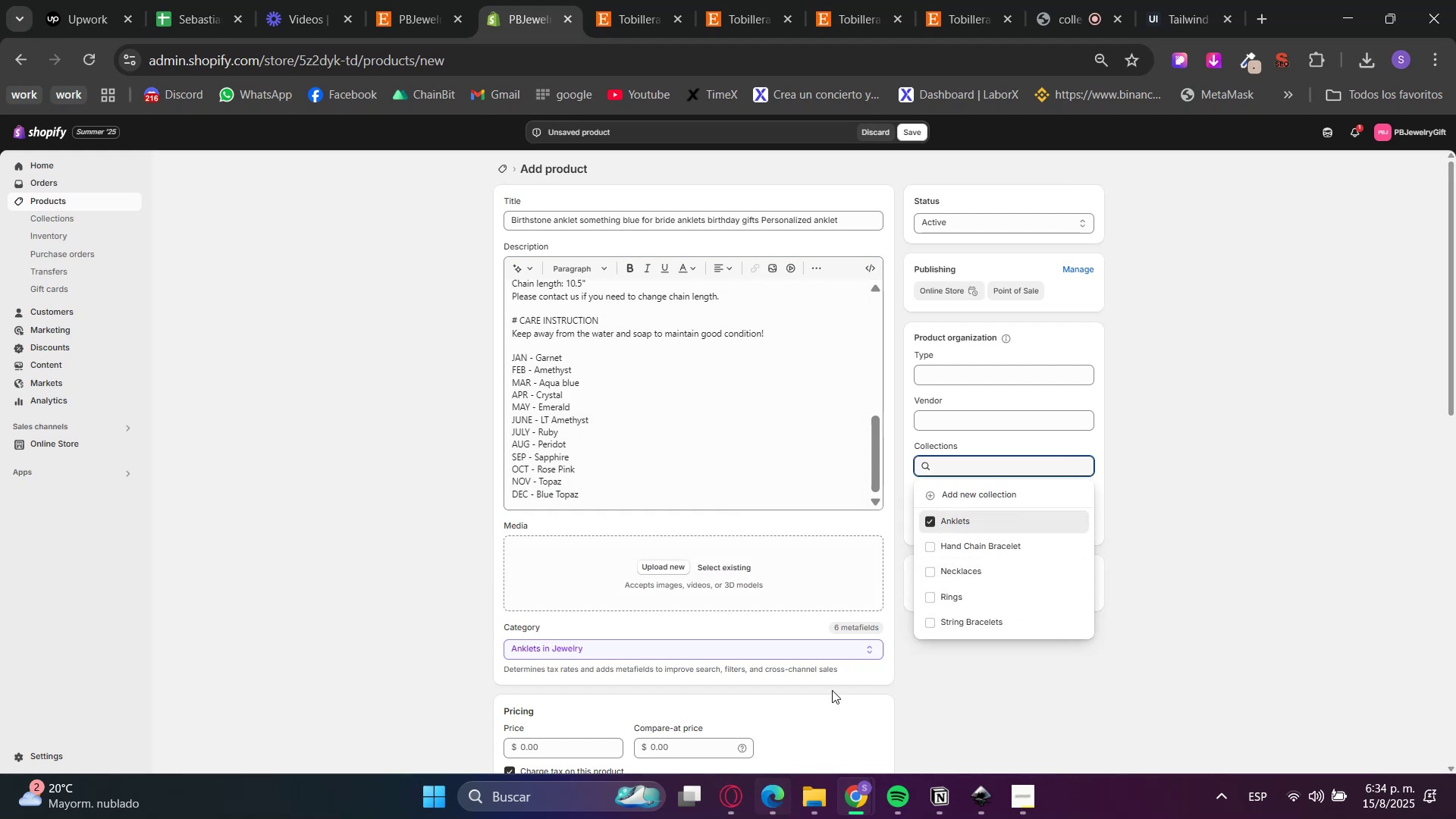 
left_click([636, 0])
 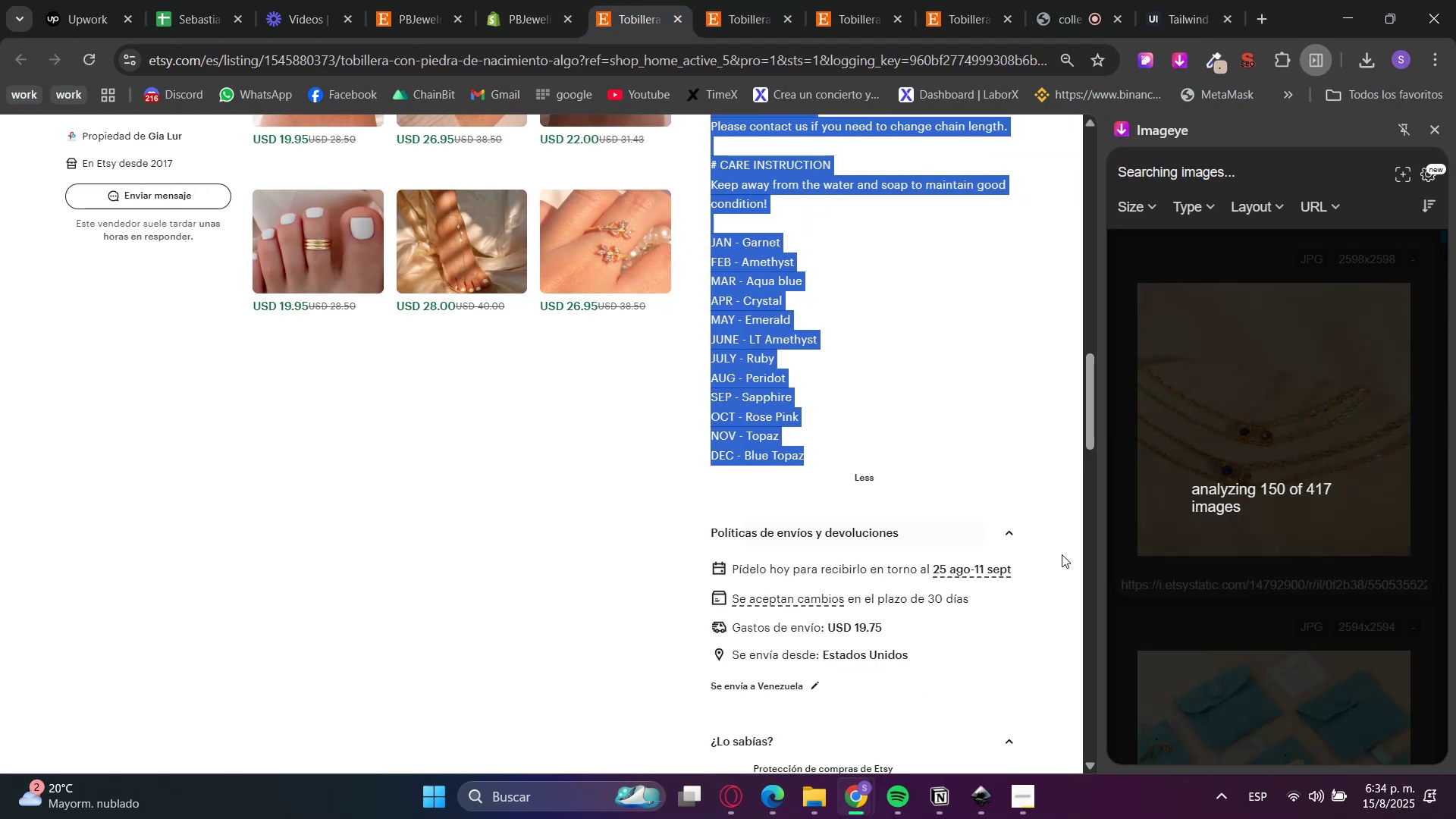 
wait(9.17)
 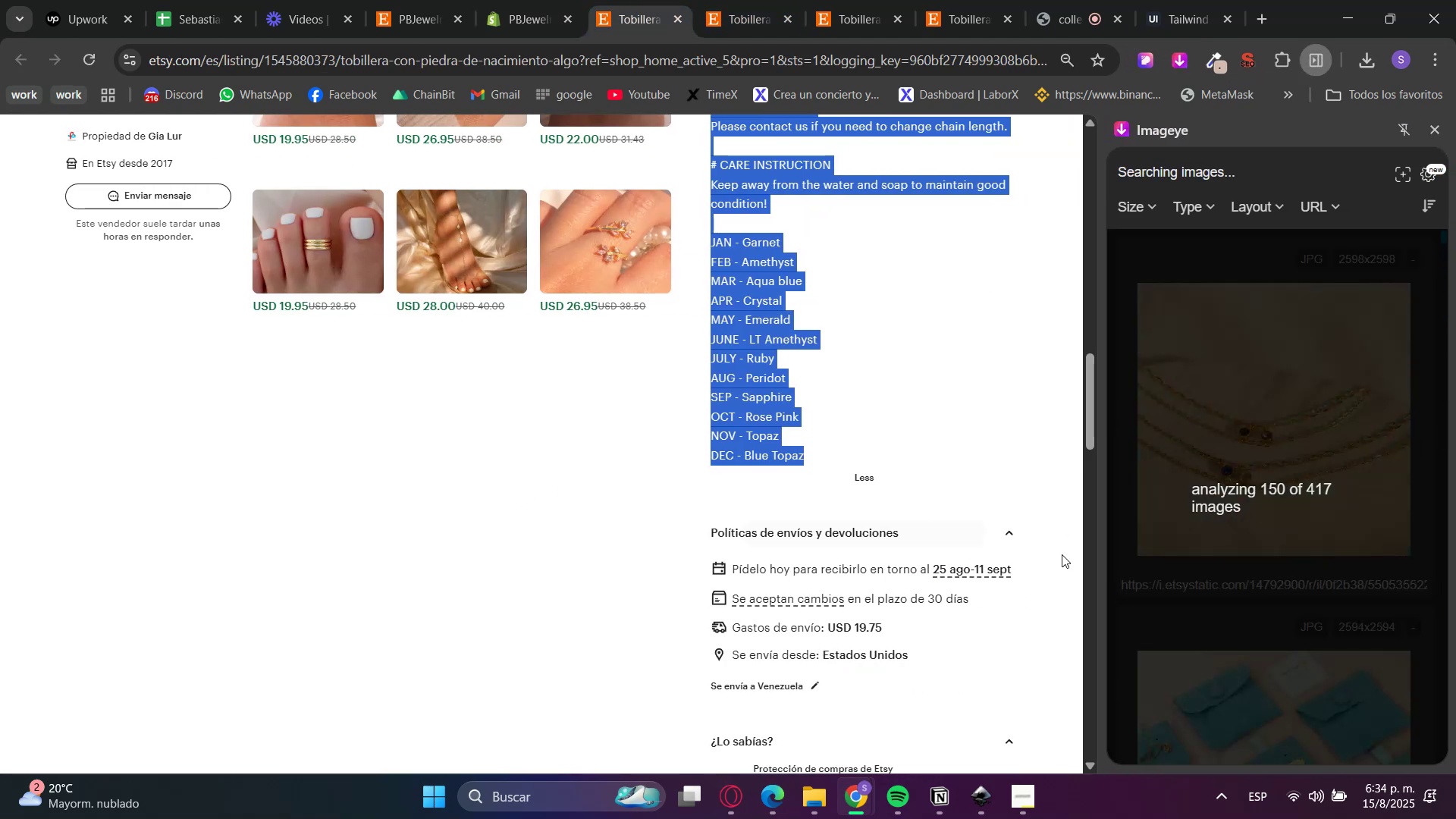 
left_click([1285, 431])
 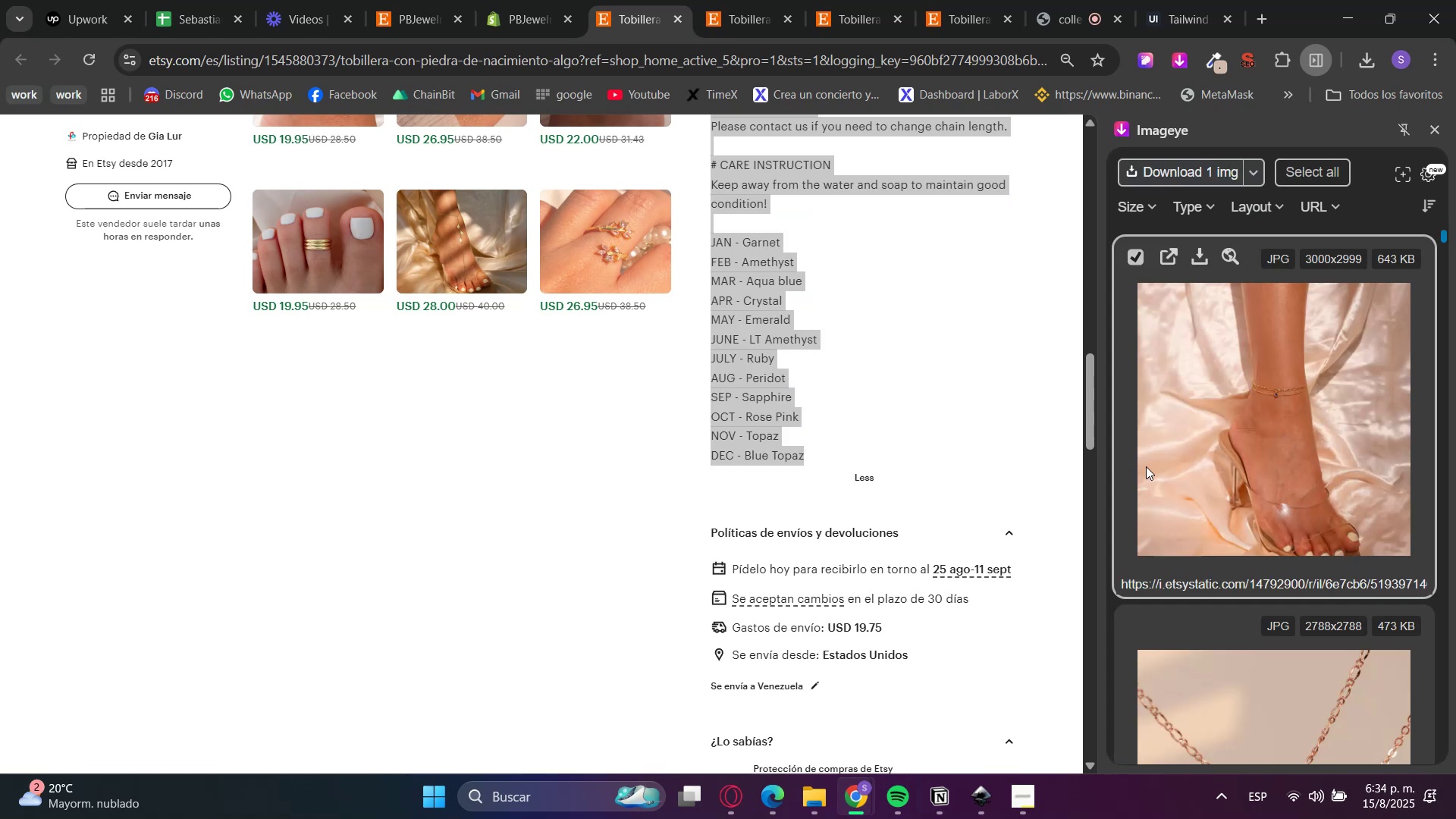 
scroll: coordinate [887, 565], scroll_direction: up, amount: 18.0
 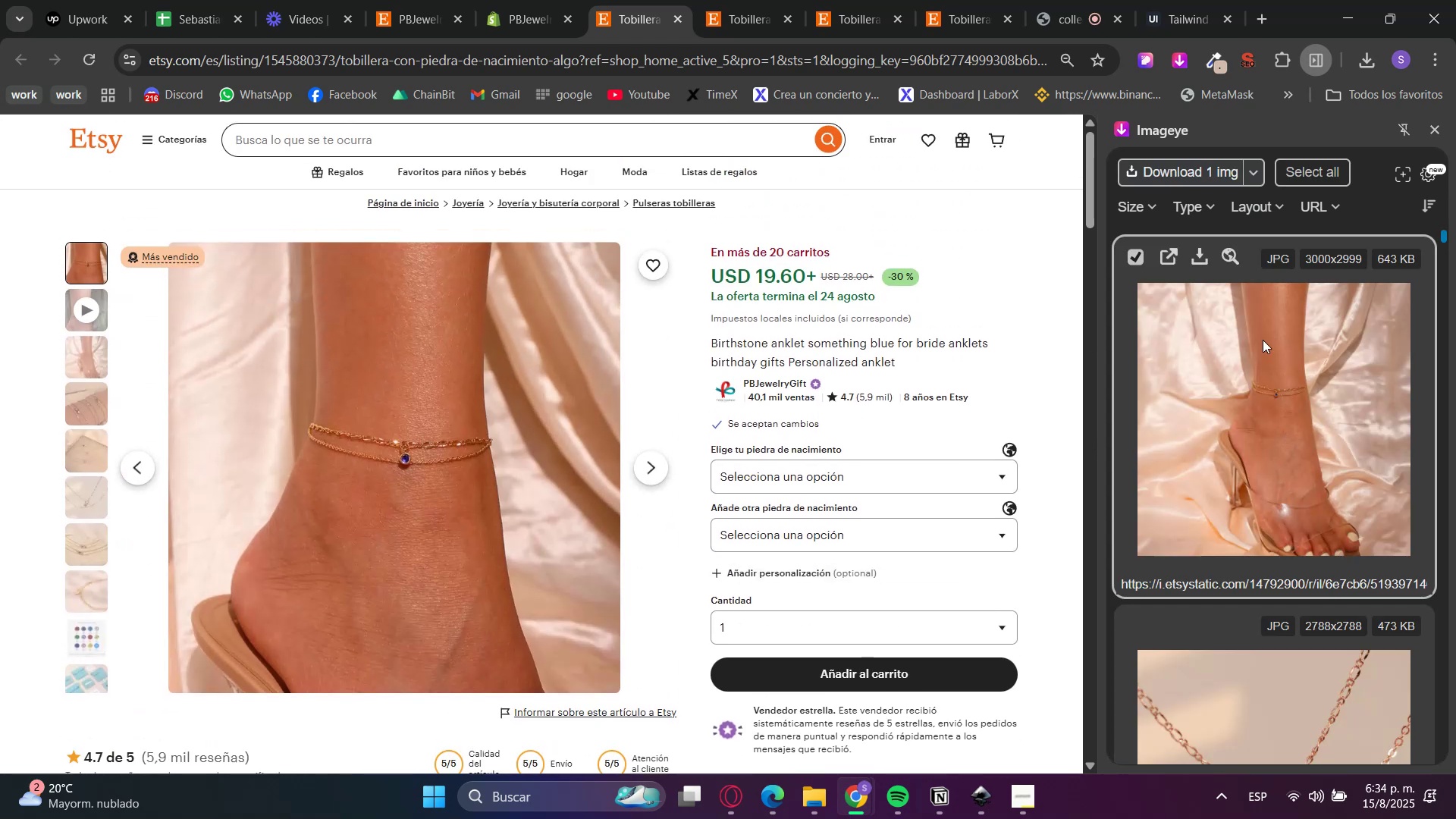 
scroll: coordinate [1313, 378], scroll_direction: down, amount: 3.0
 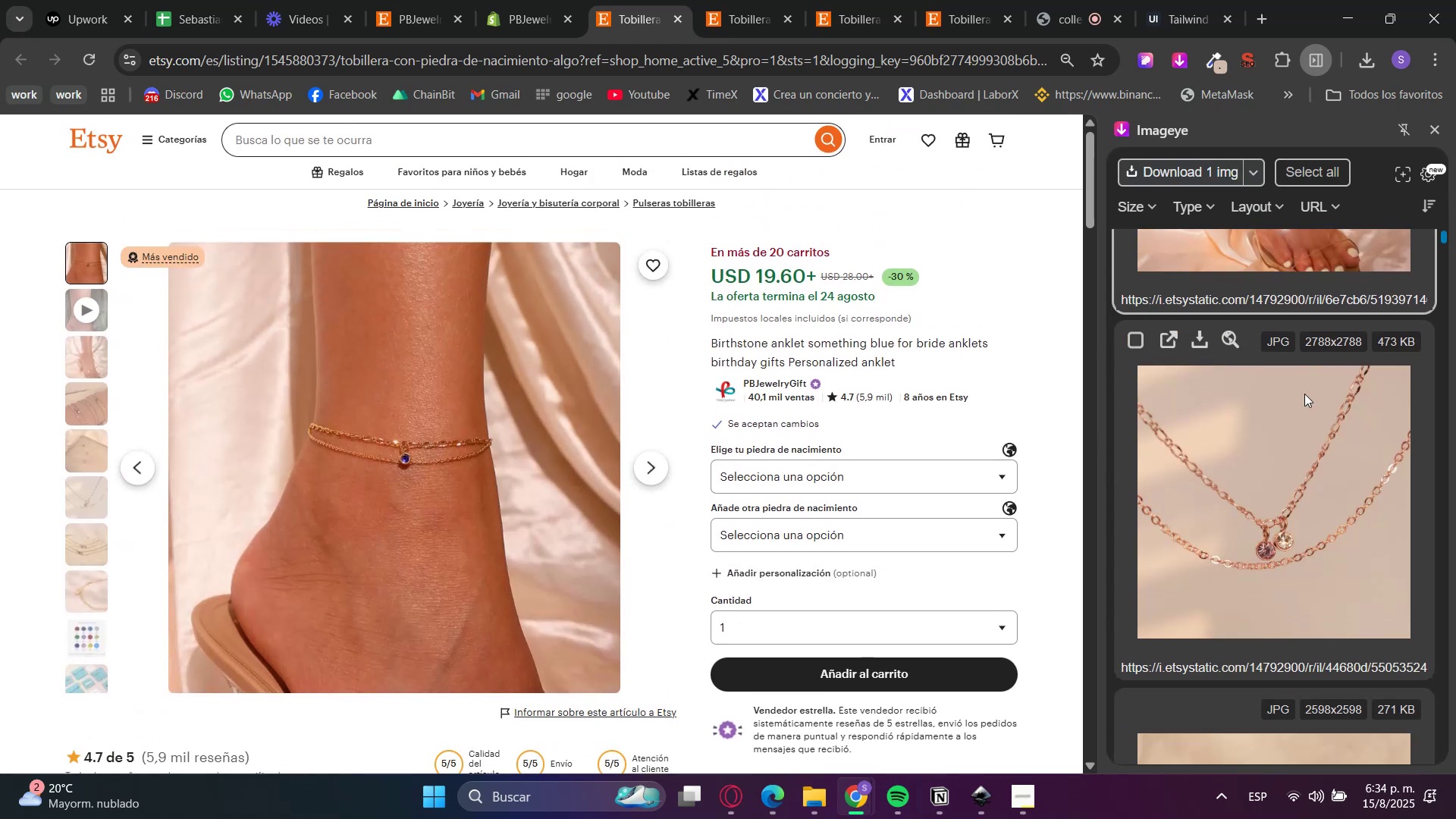 
left_click([1300, 441])
 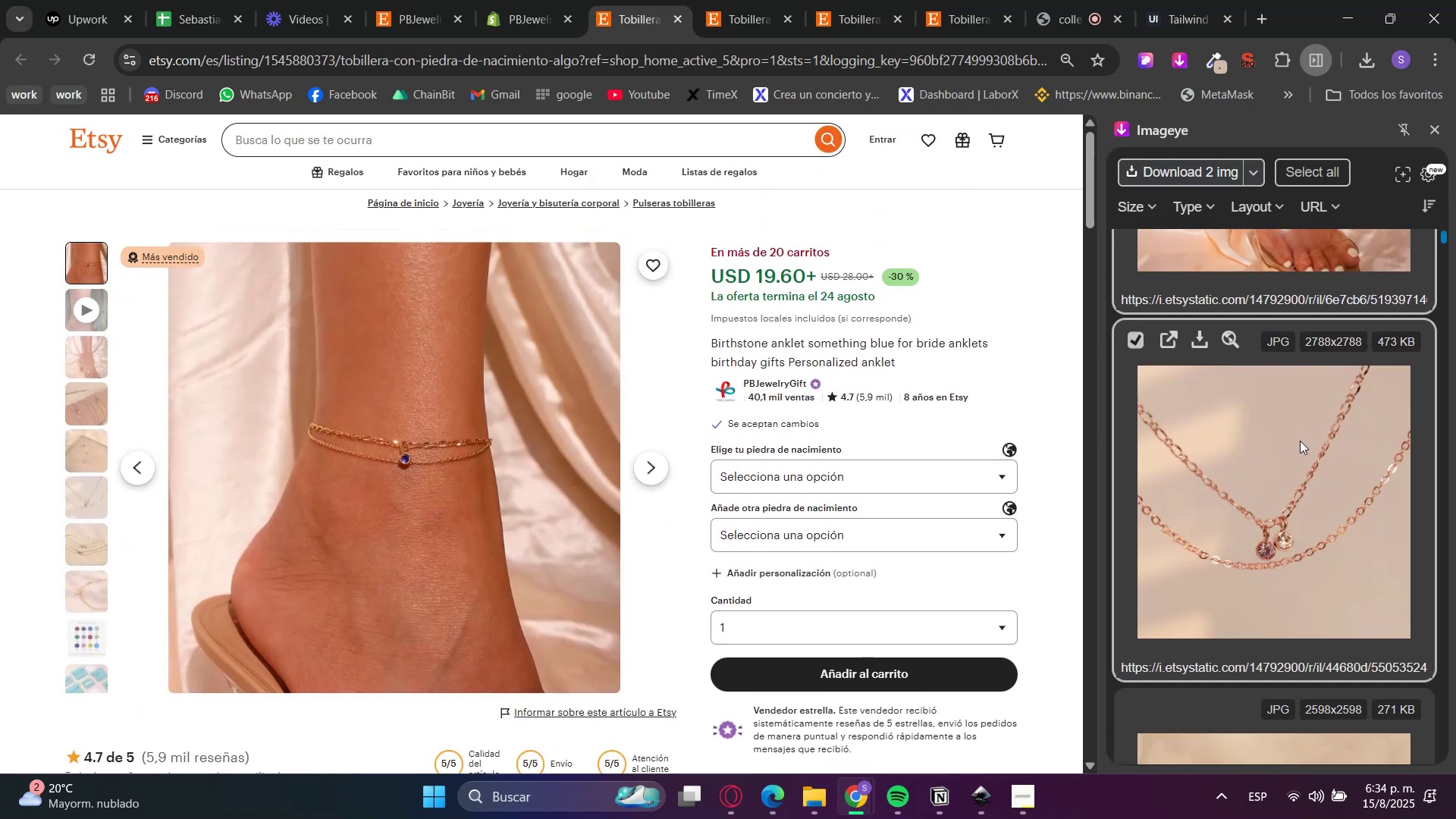 
scroll: coordinate [1300, 441], scroll_direction: down, amount: 4.0
 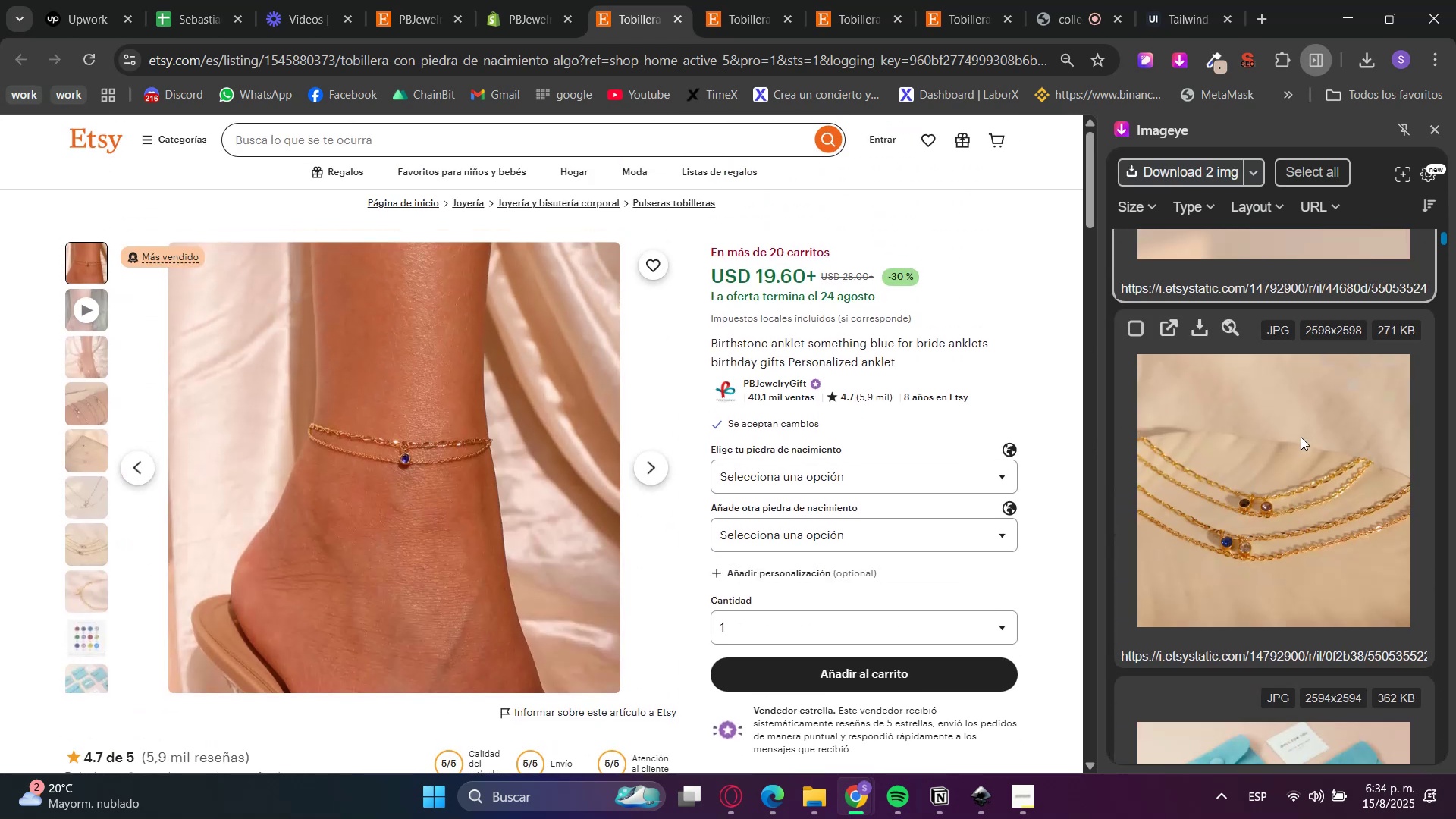 
left_click([1301, 437])
 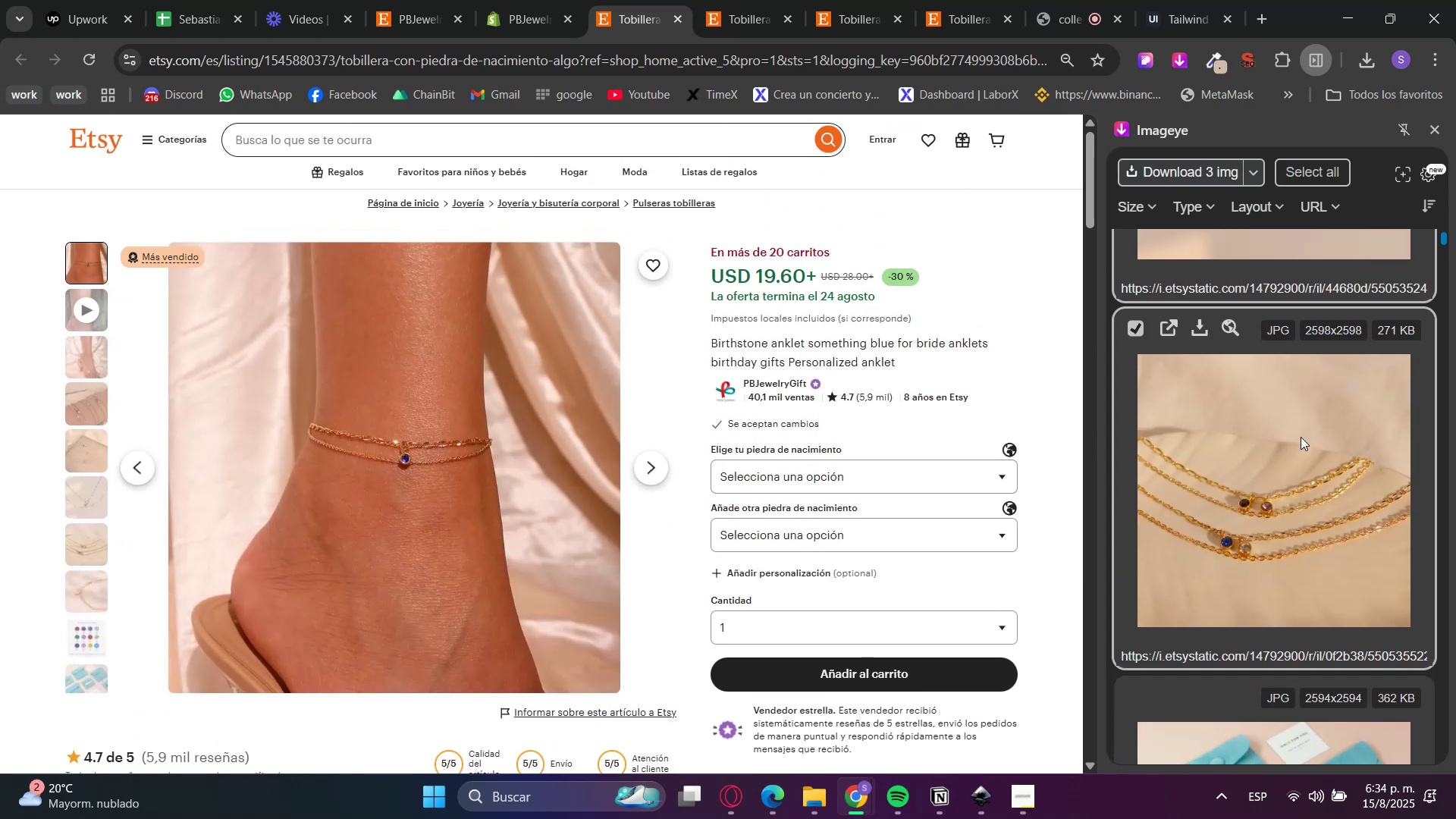 
scroll: coordinate [1283, 466], scroll_direction: down, amount: 8.0
 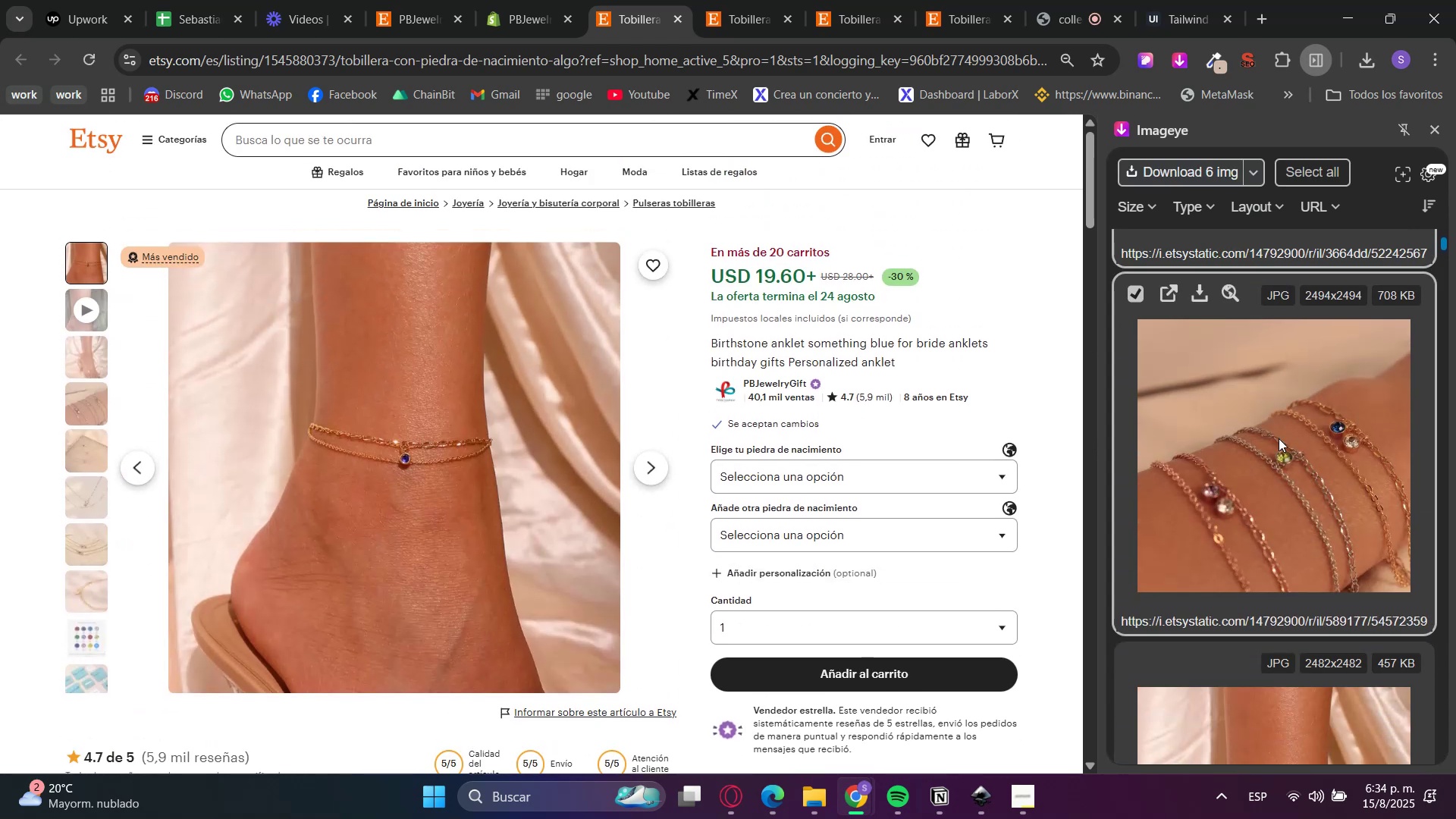 
left_click([1283, 466])
 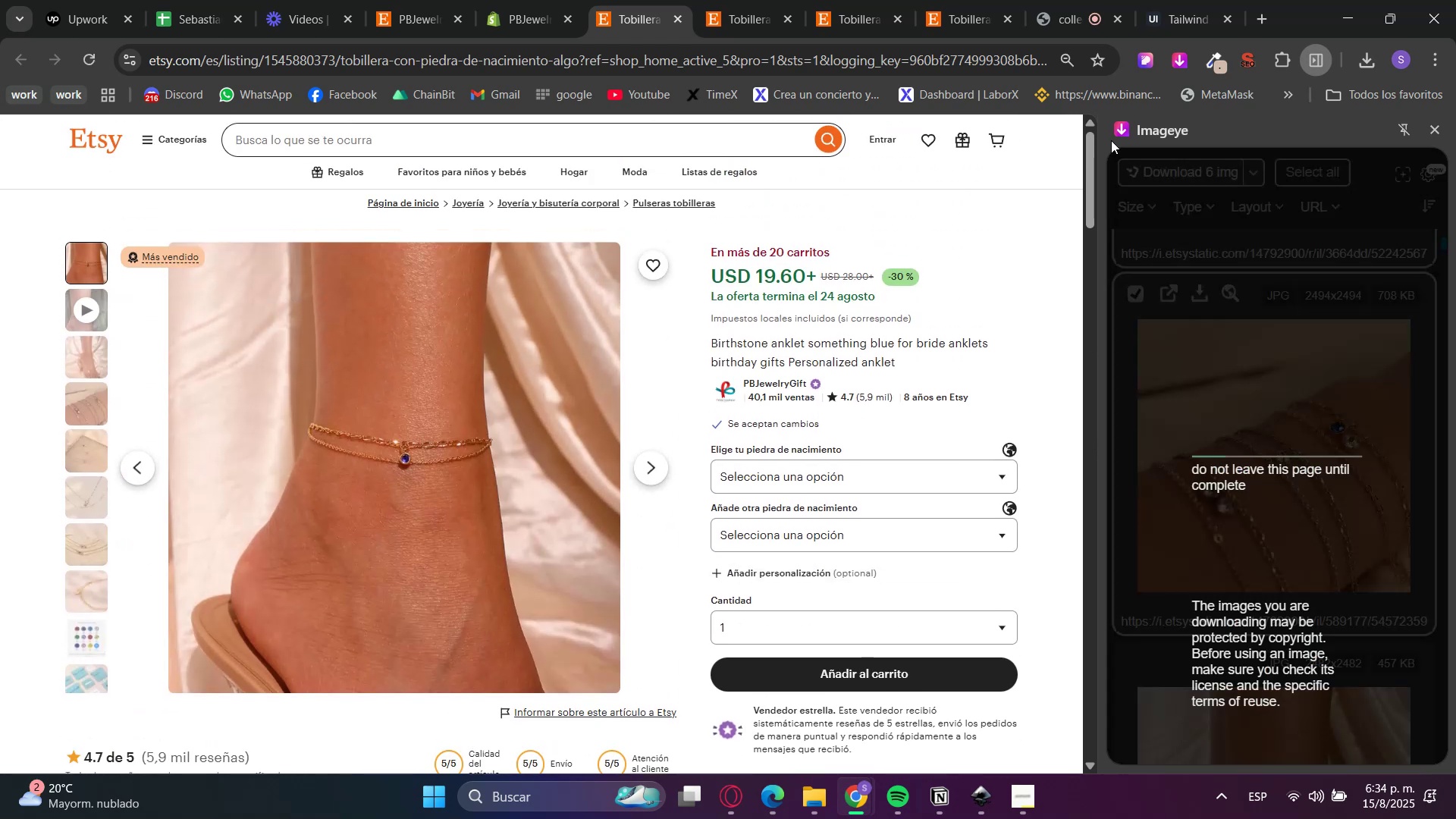 
left_click([571, 0])
 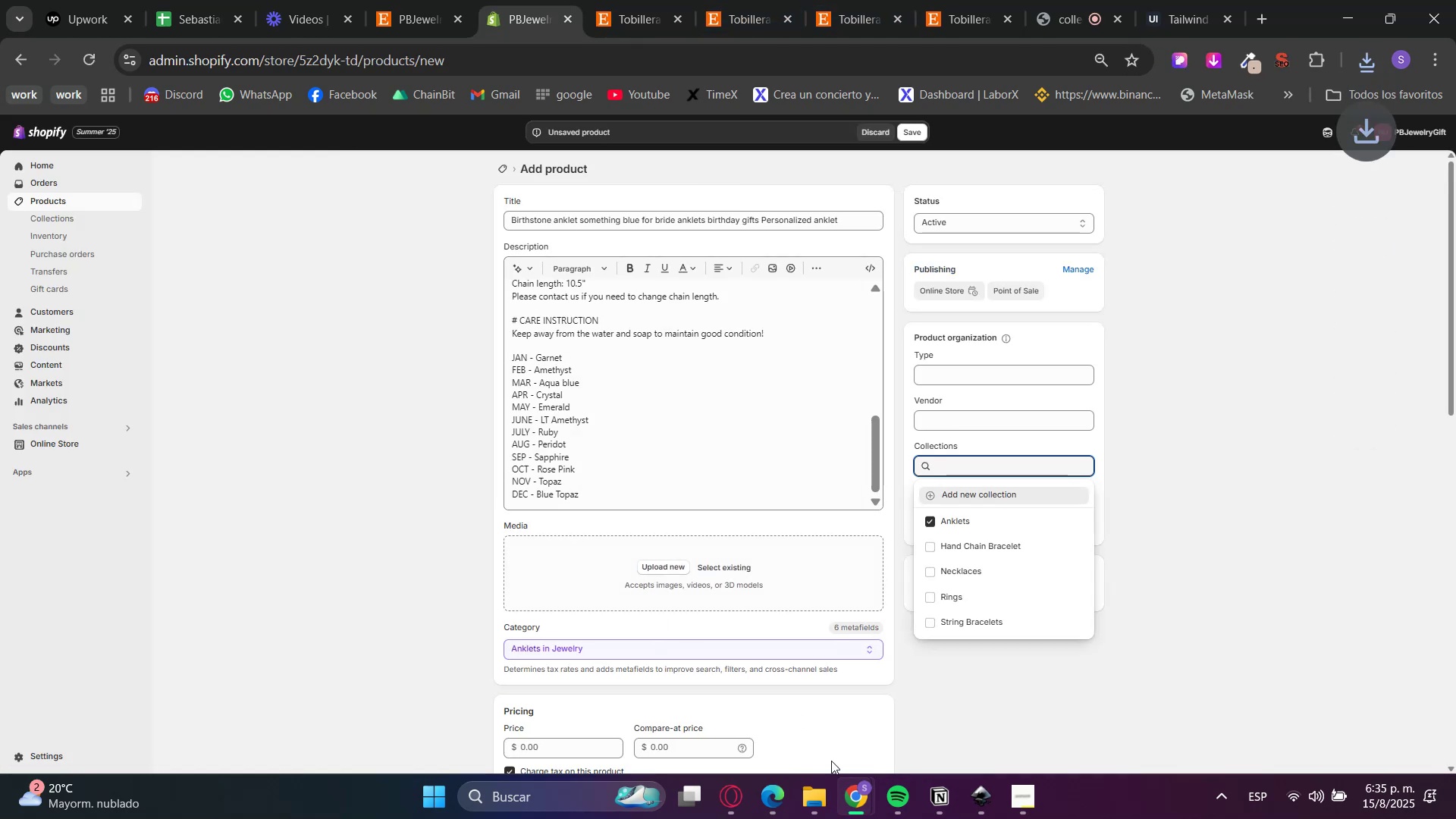 
left_click([818, 797])
 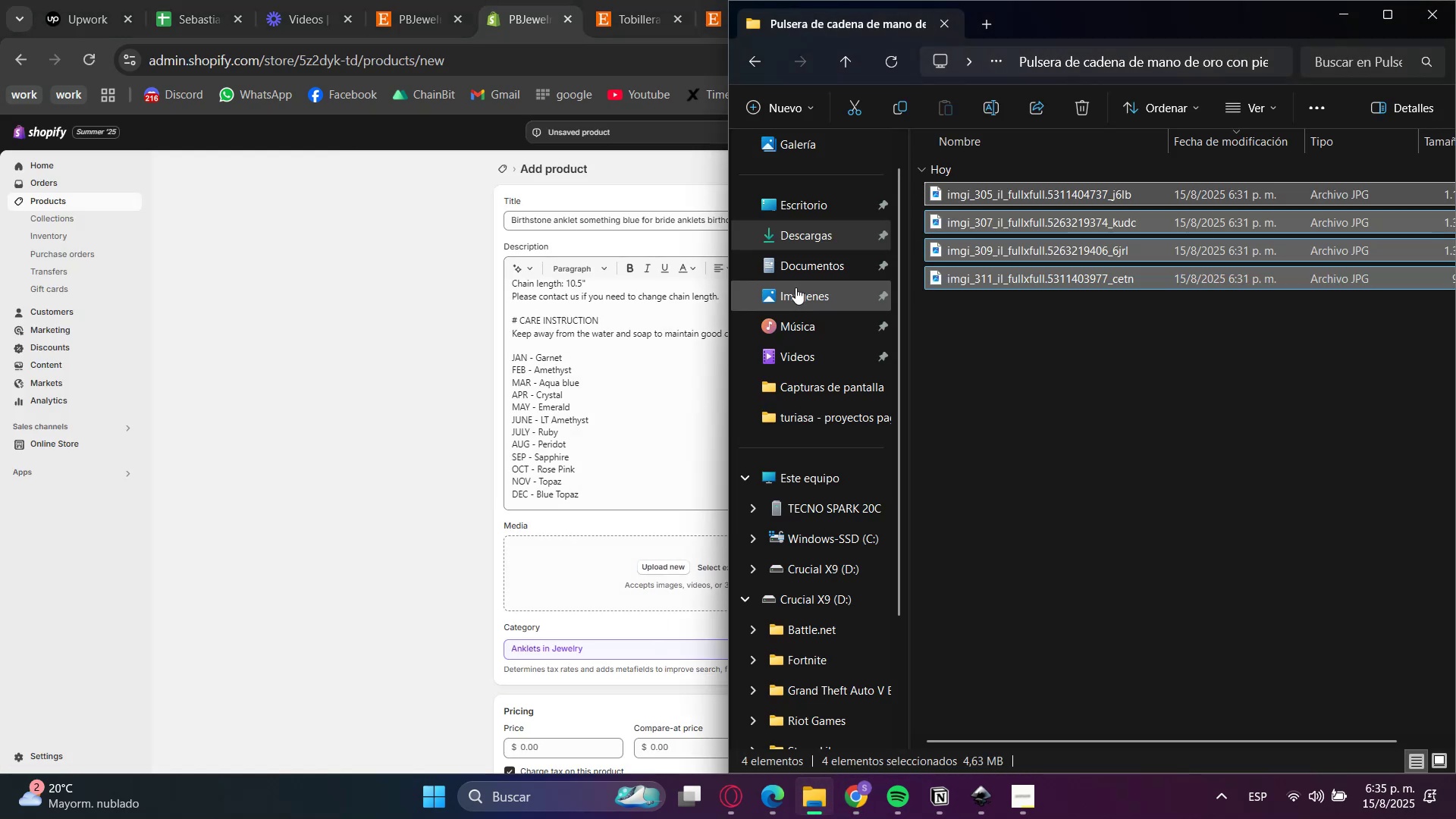 
left_click([786, 246])
 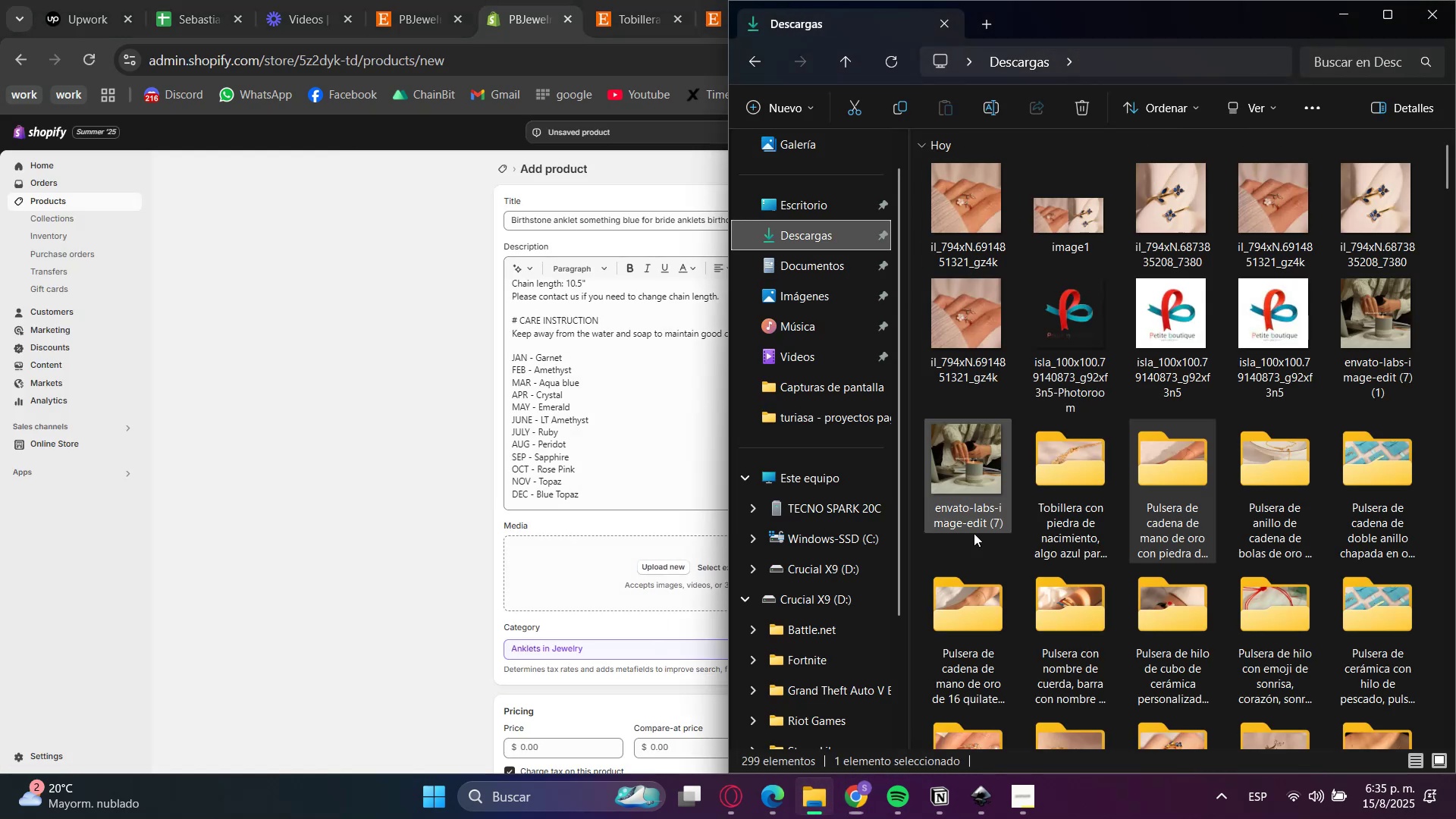 
double_click([1067, 469])
 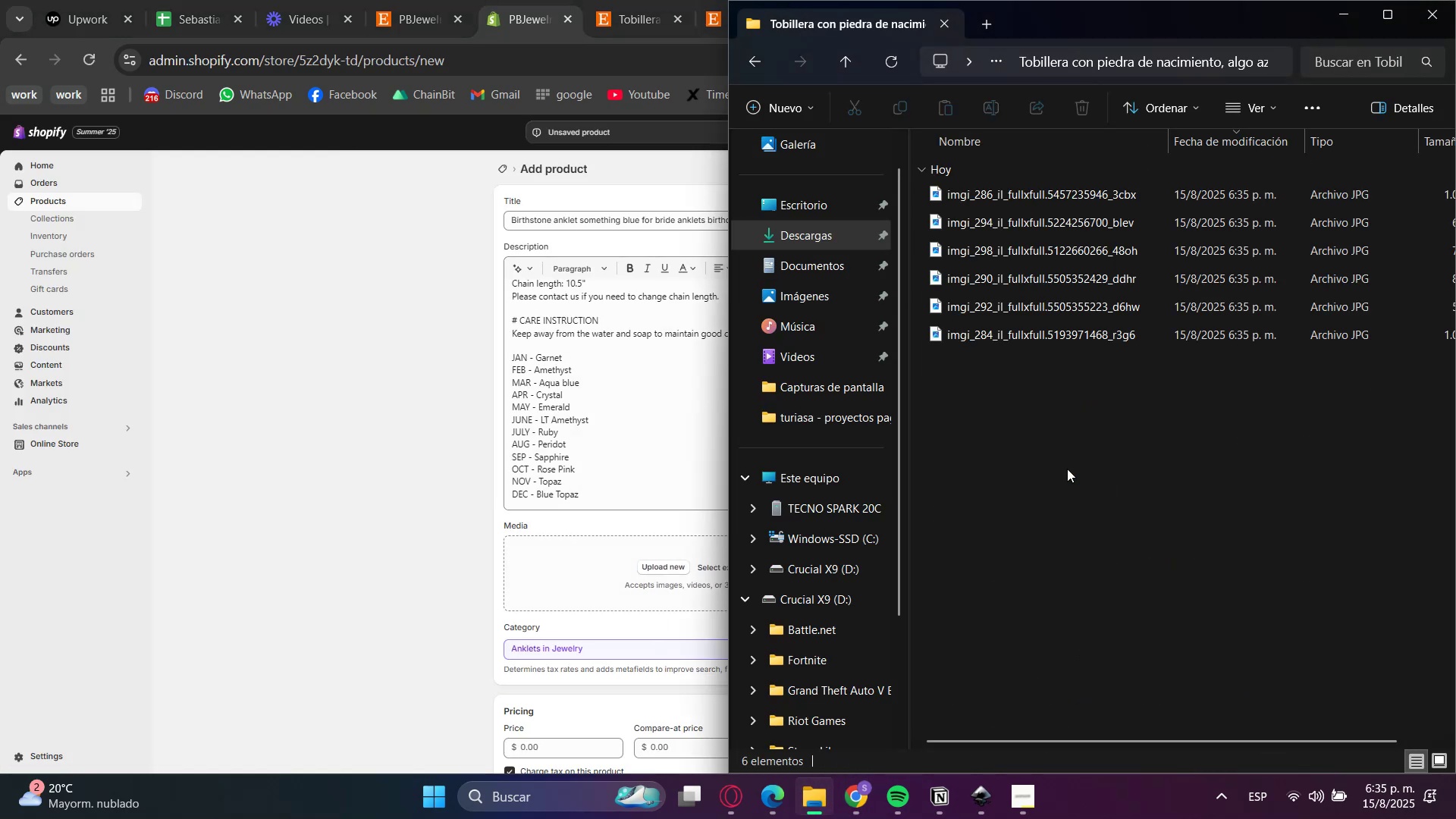 
left_click_drag(start_coordinate=[1006, 417], to_coordinate=[981, 83])
 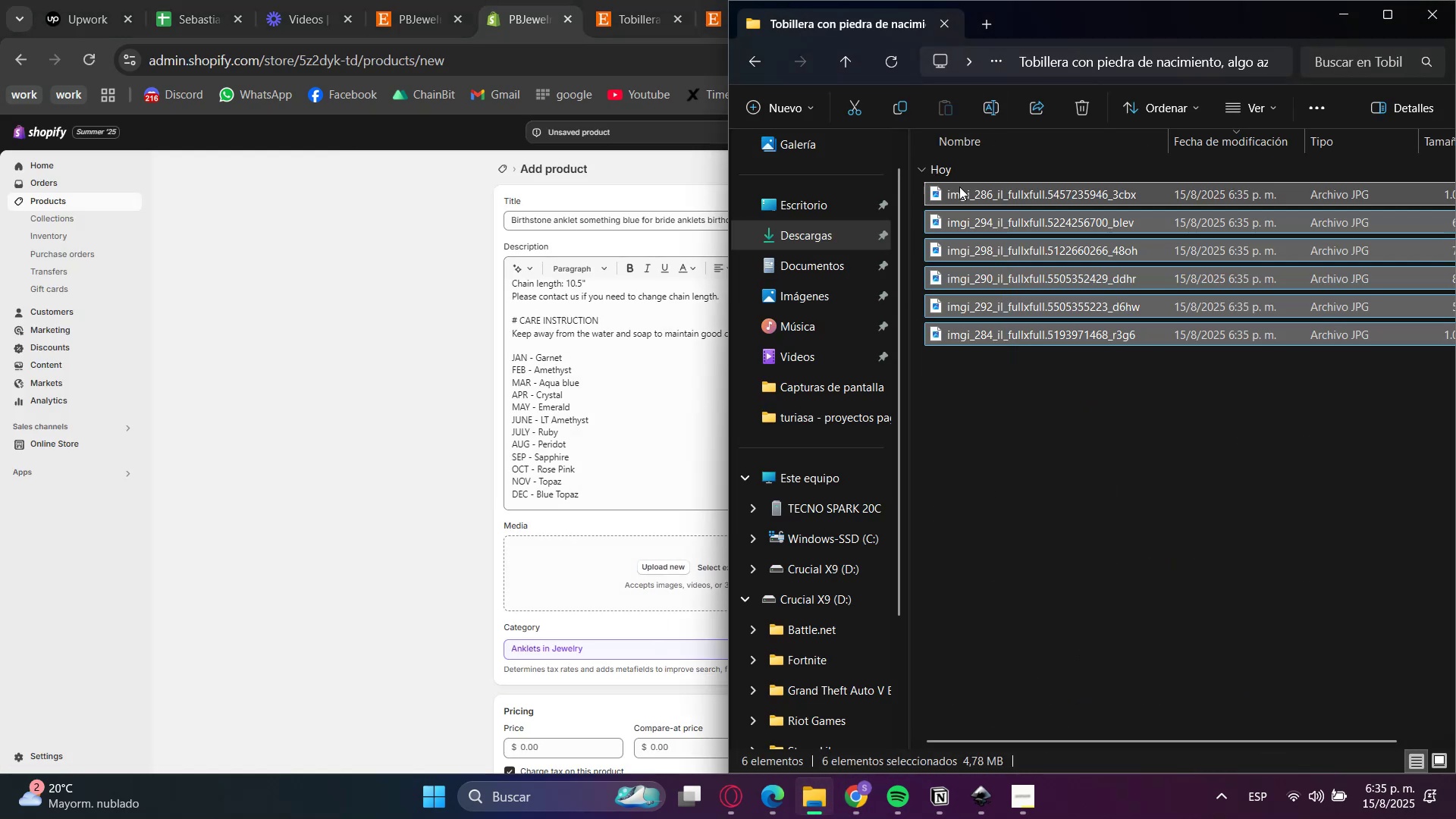 
left_click_drag(start_coordinate=[962, 190], to_coordinate=[564, 557])
 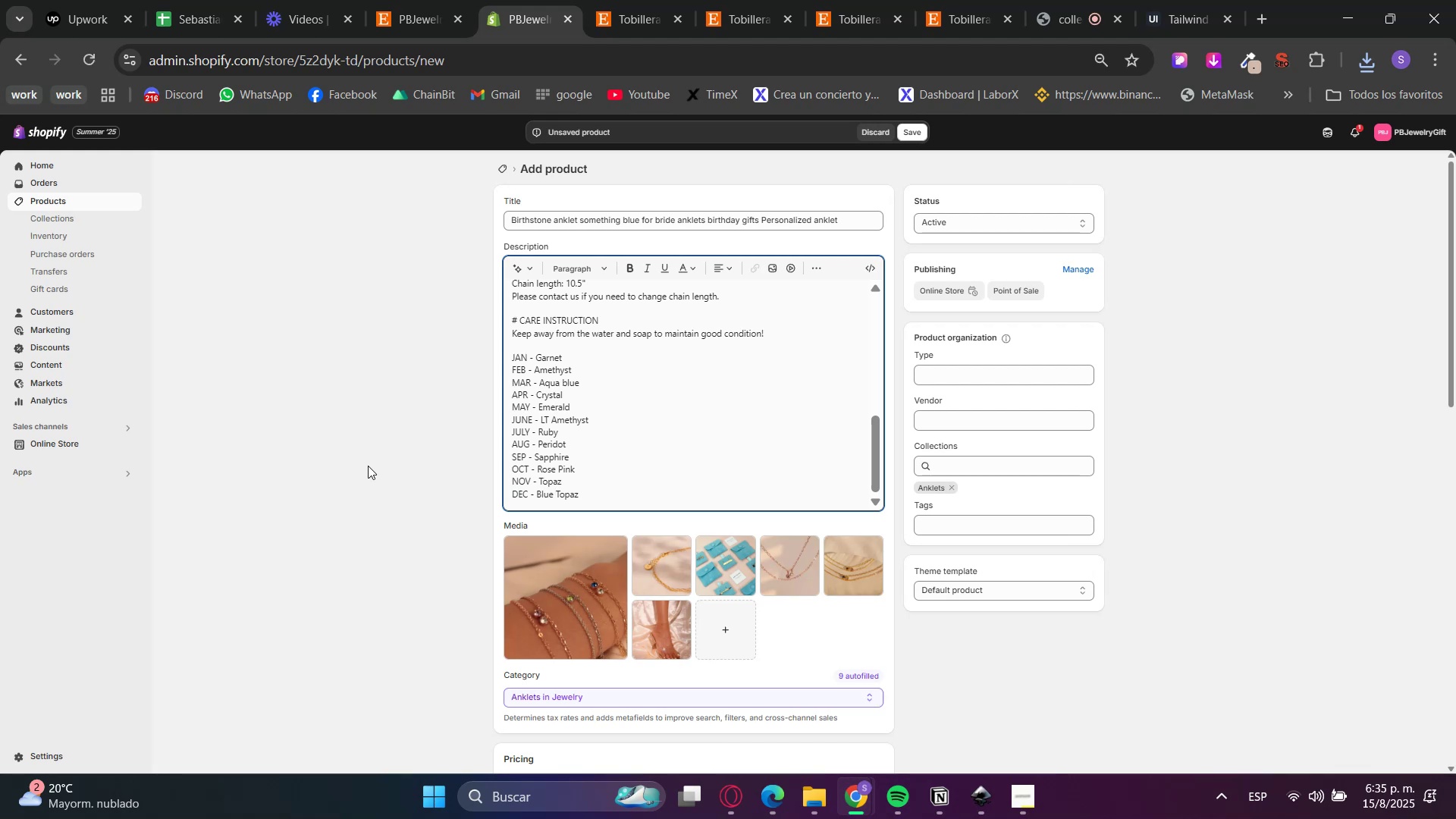 
wait(25.94)
 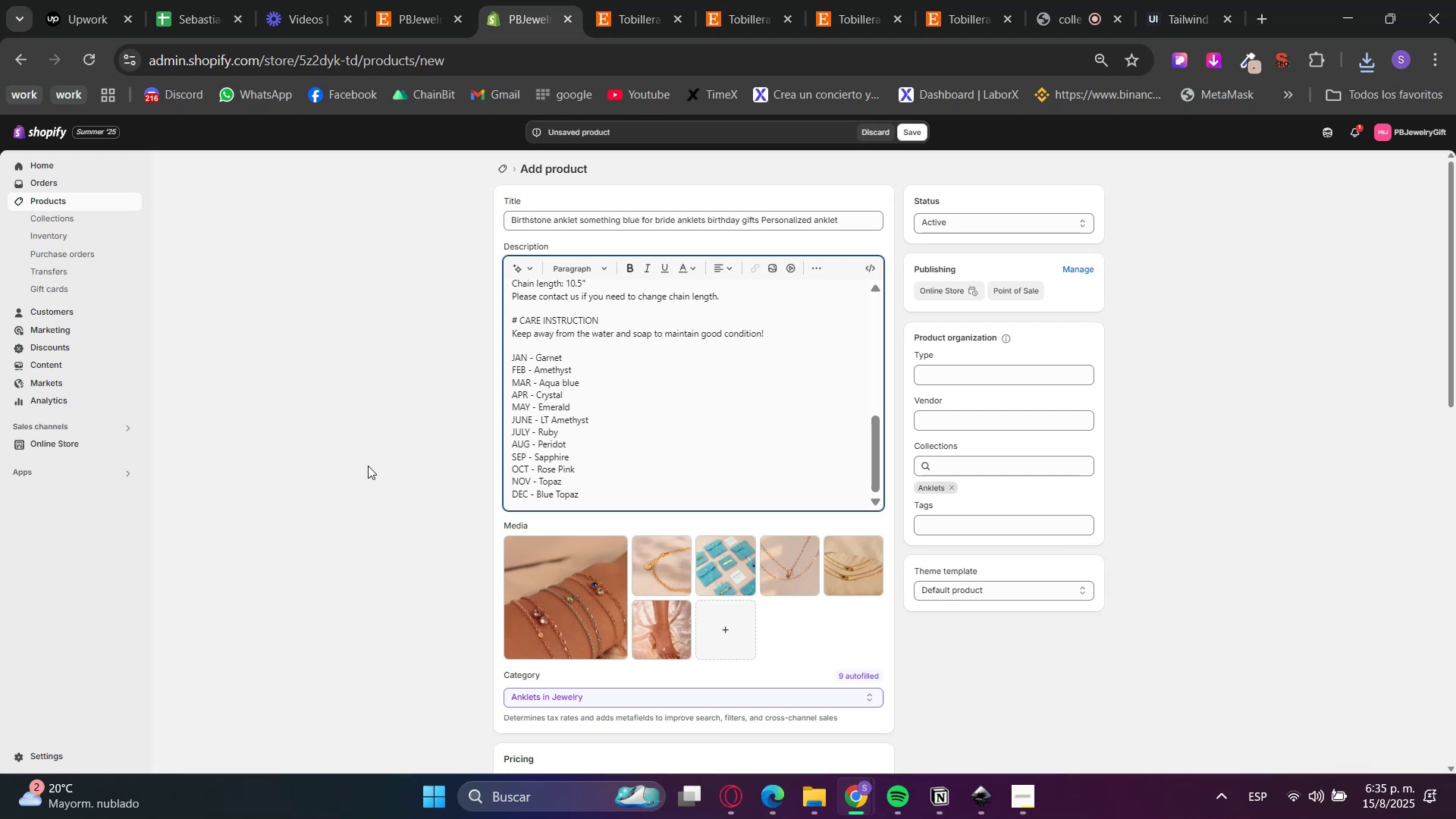 
scroll: coordinate [366, 543], scroll_direction: down, amount: 1.0
 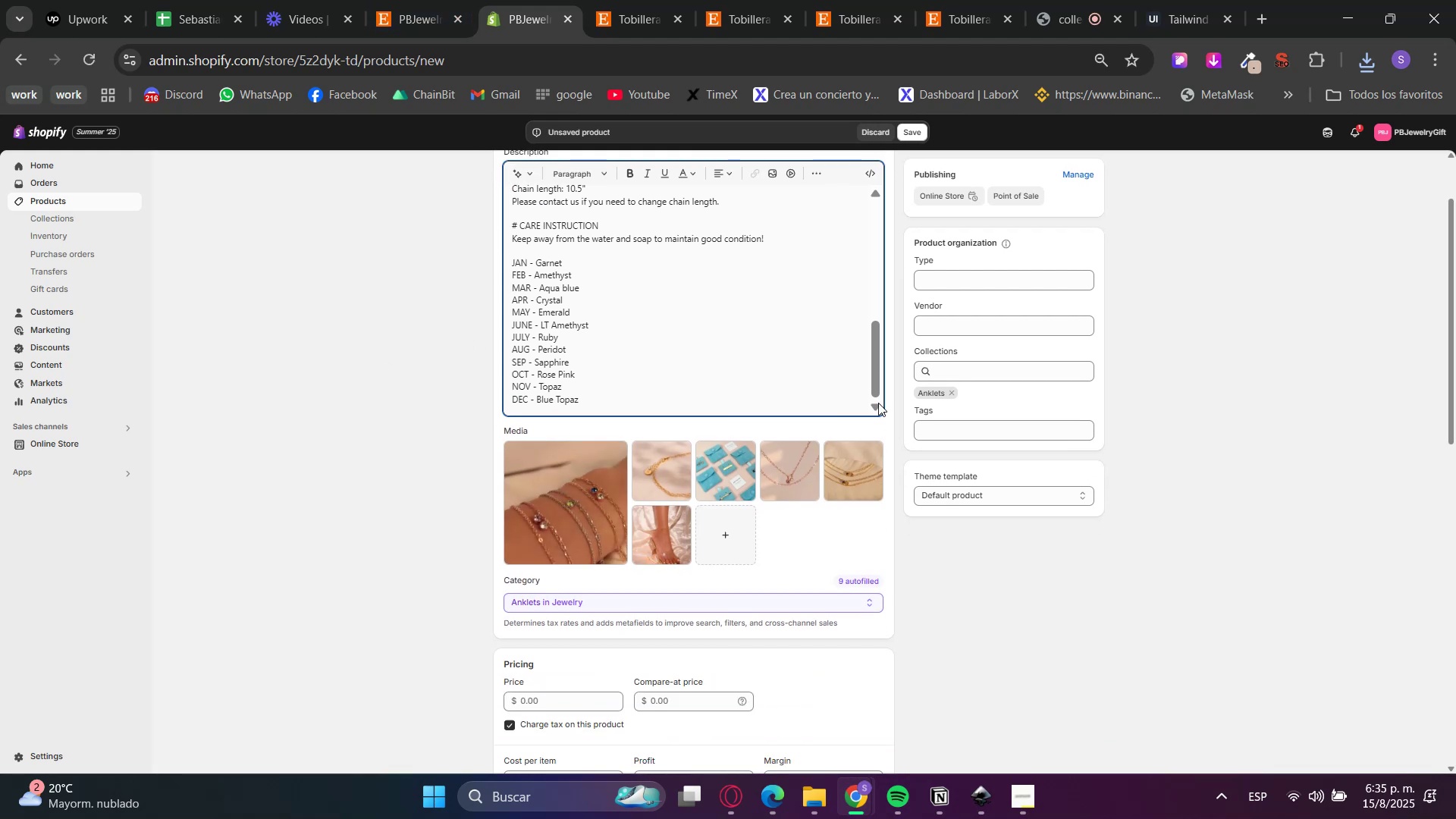 
left_click([624, 0])
 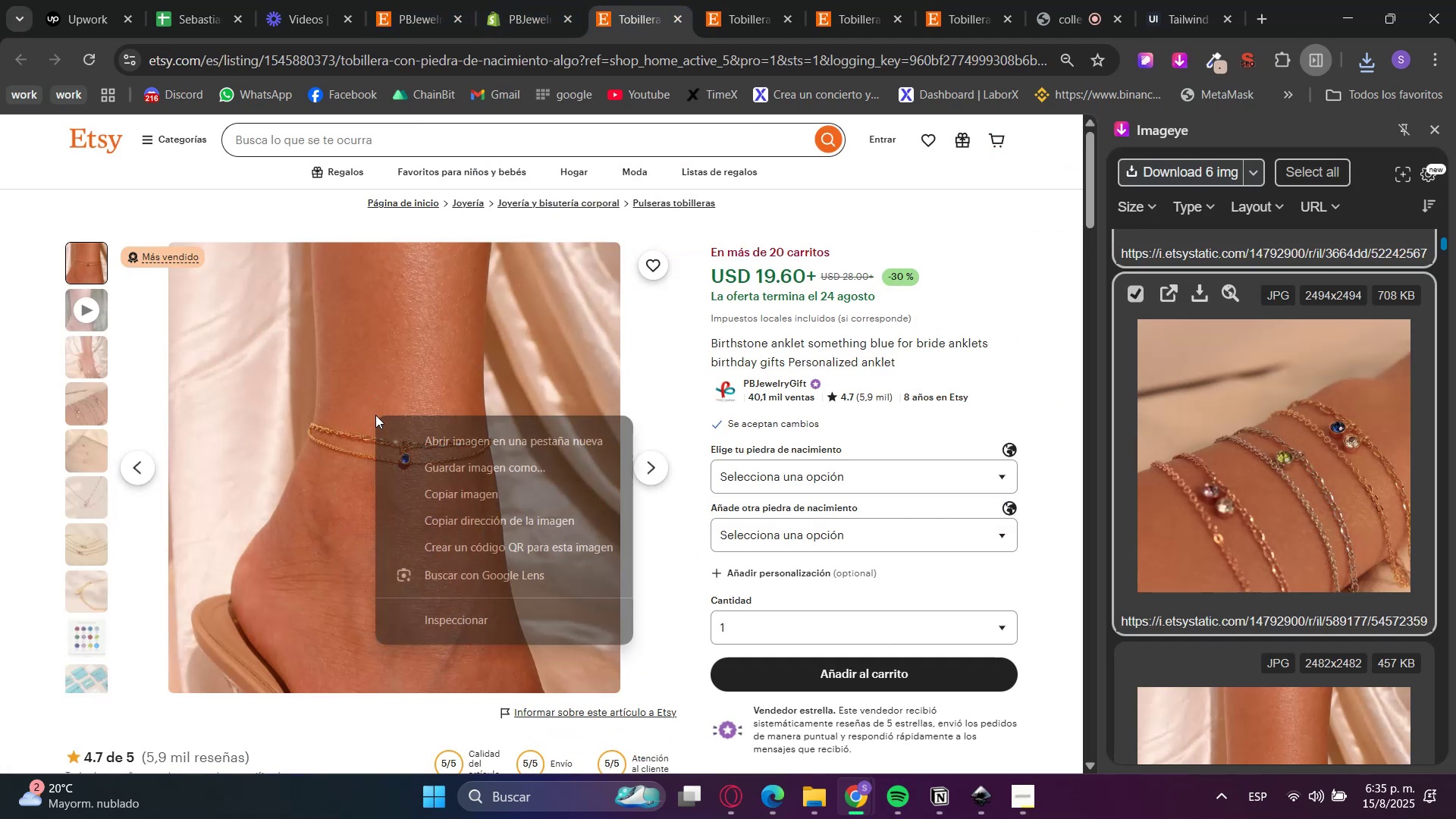 
left_click([485, 472])
 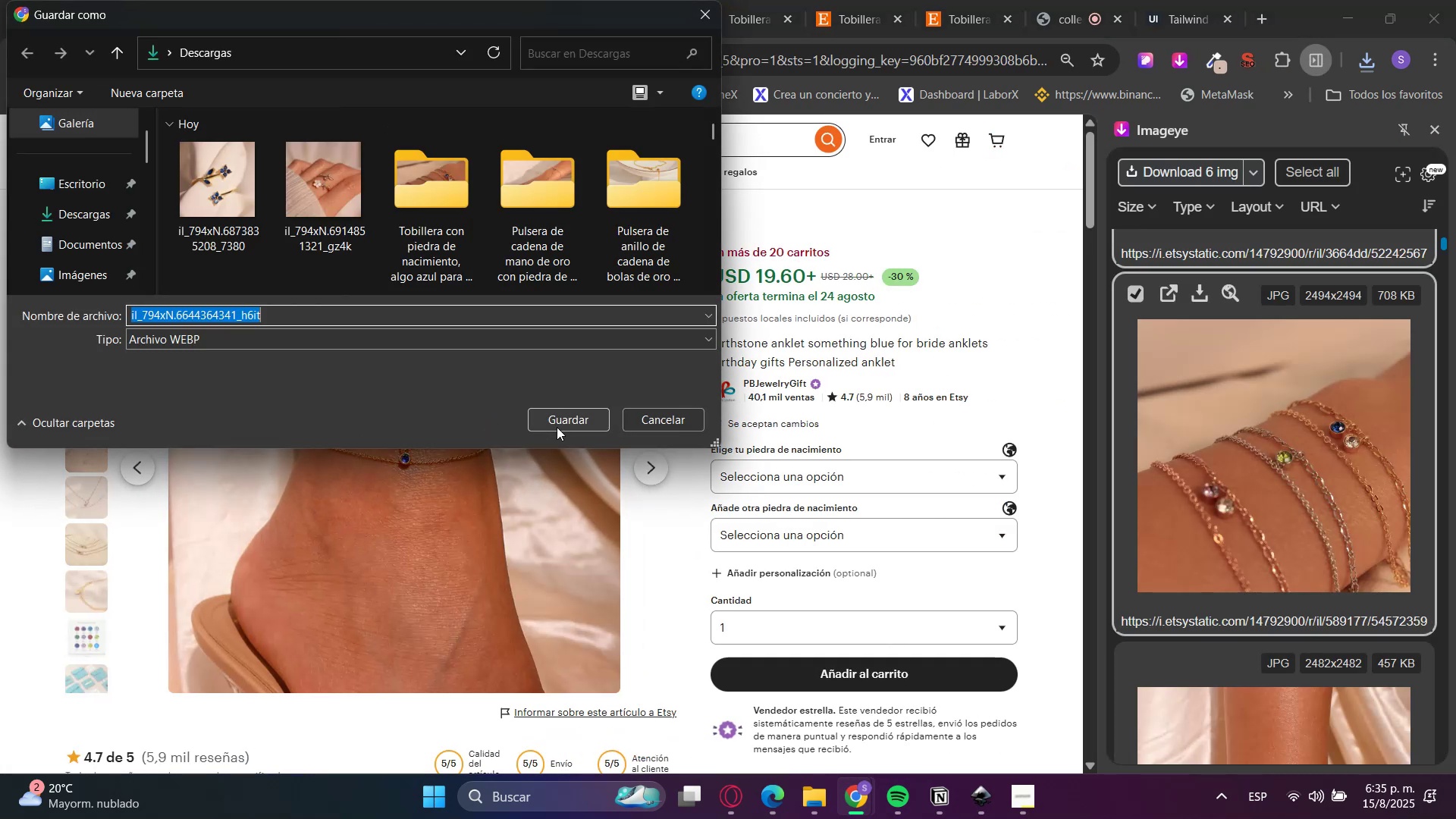 
left_click([559, 0])
 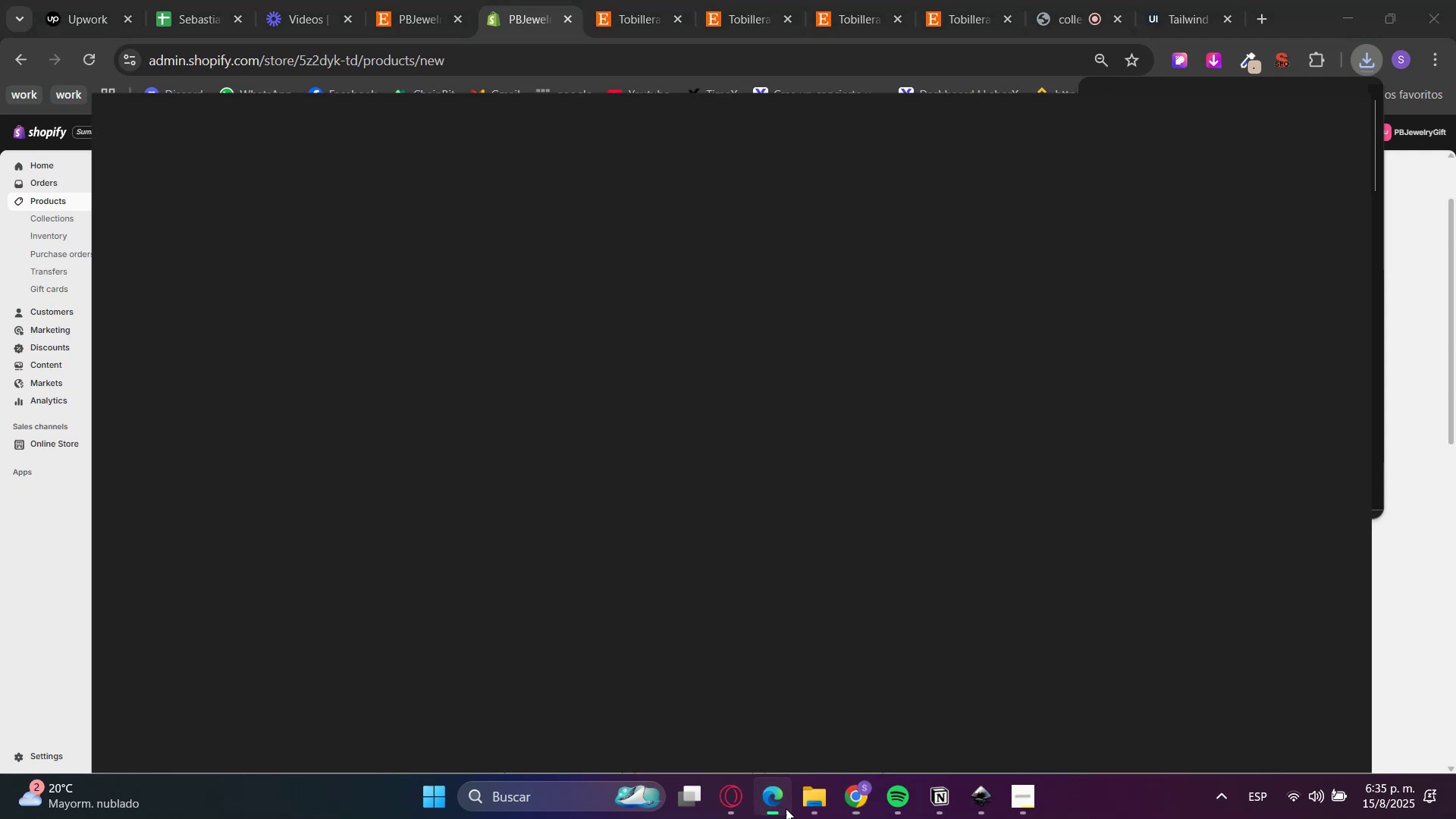 
double_click([777, 793])
 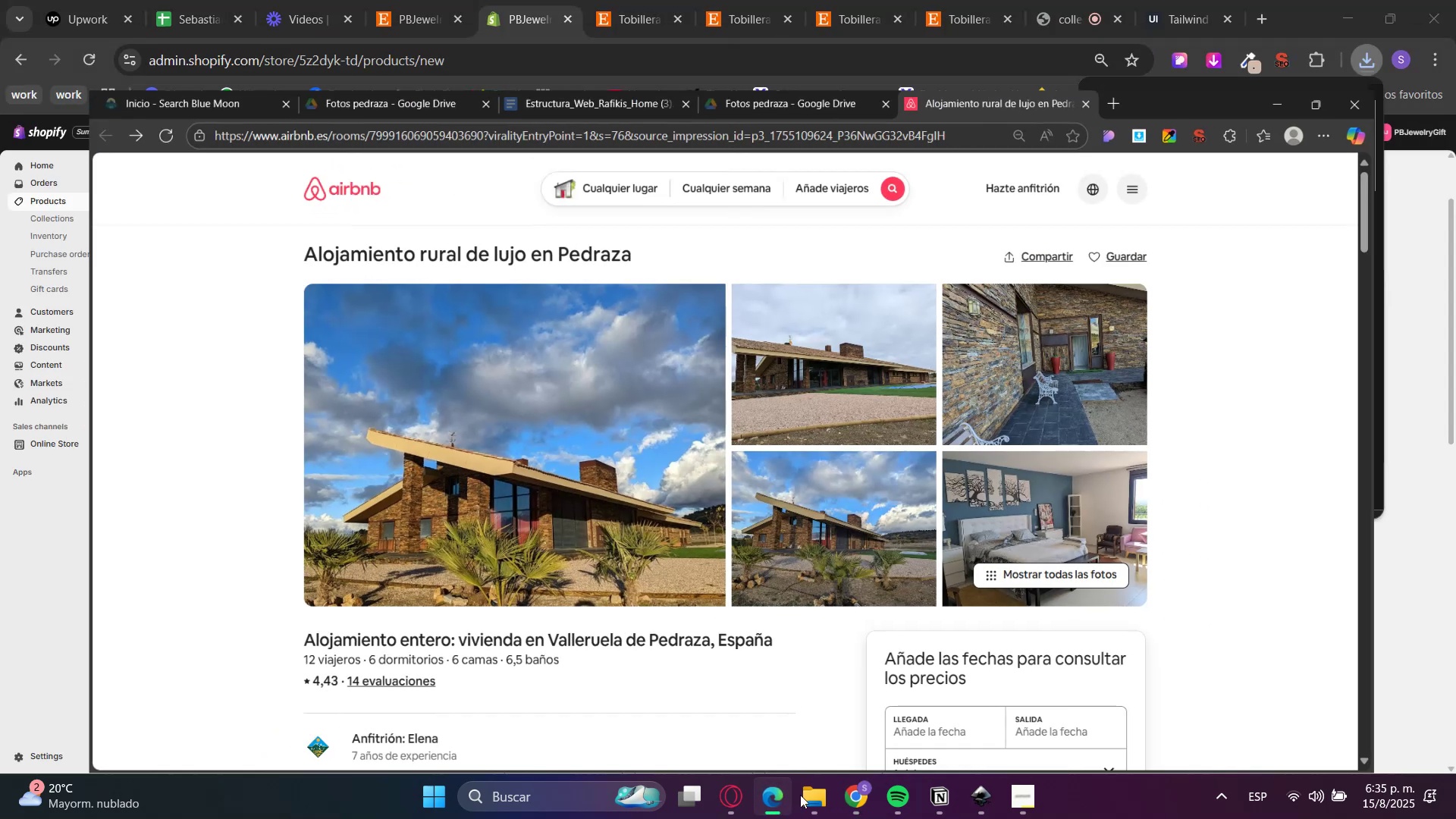 
triple_click([811, 795])
 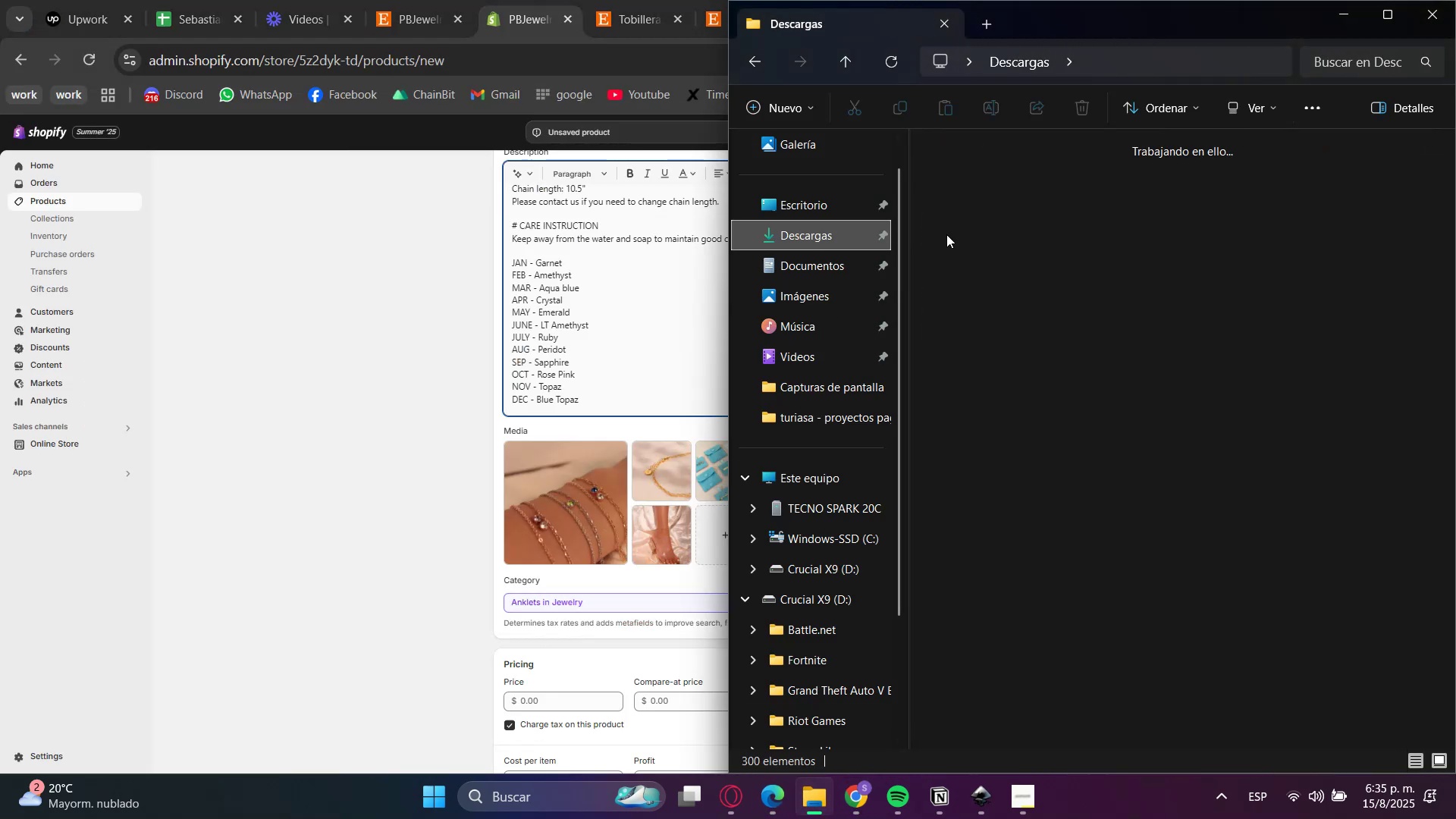 
left_click_drag(start_coordinate=[976, 214], to_coordinate=[626, 497])
 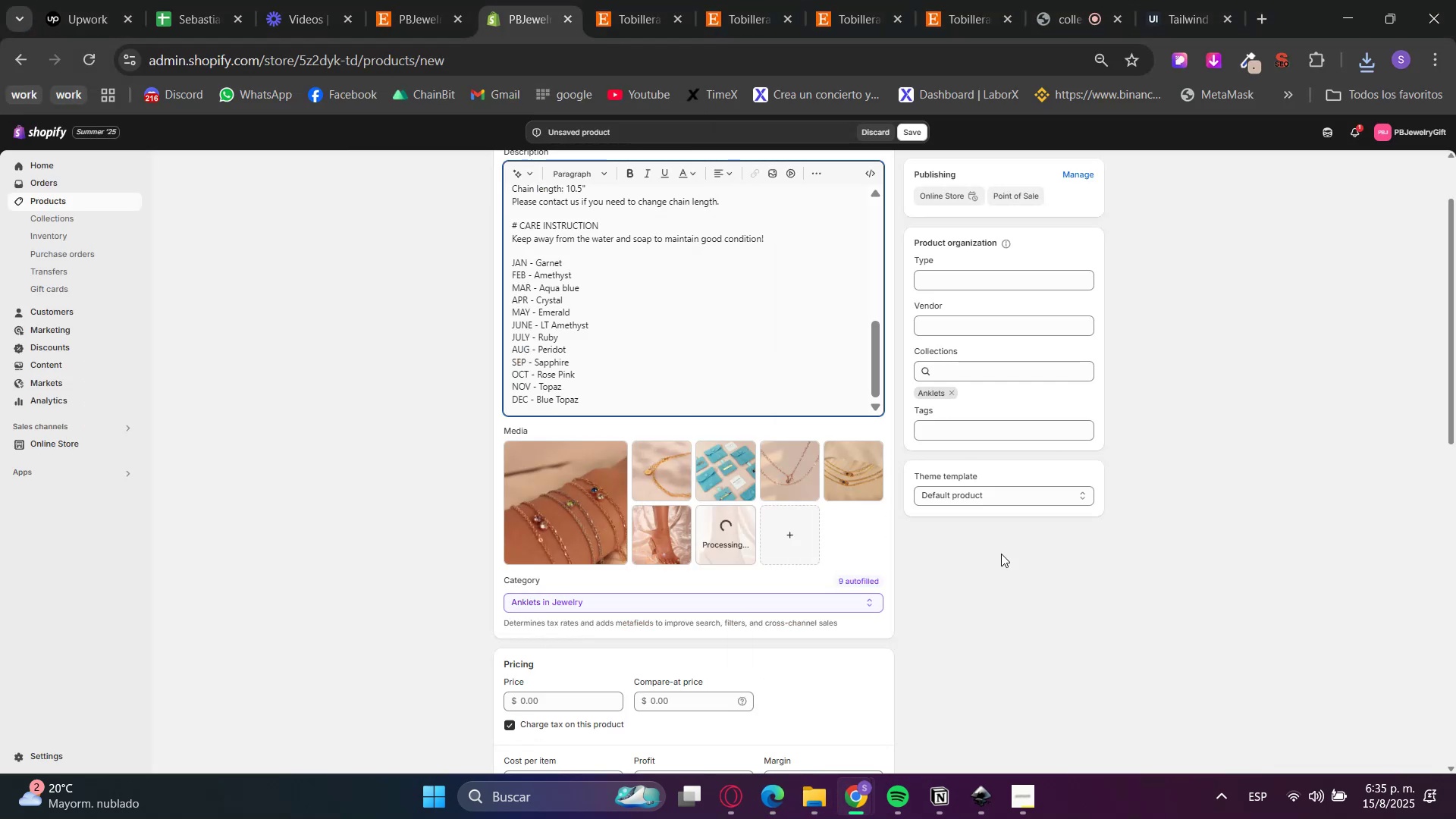 
left_click_drag(start_coordinate=[721, 688], to_coordinate=[717, 692])
 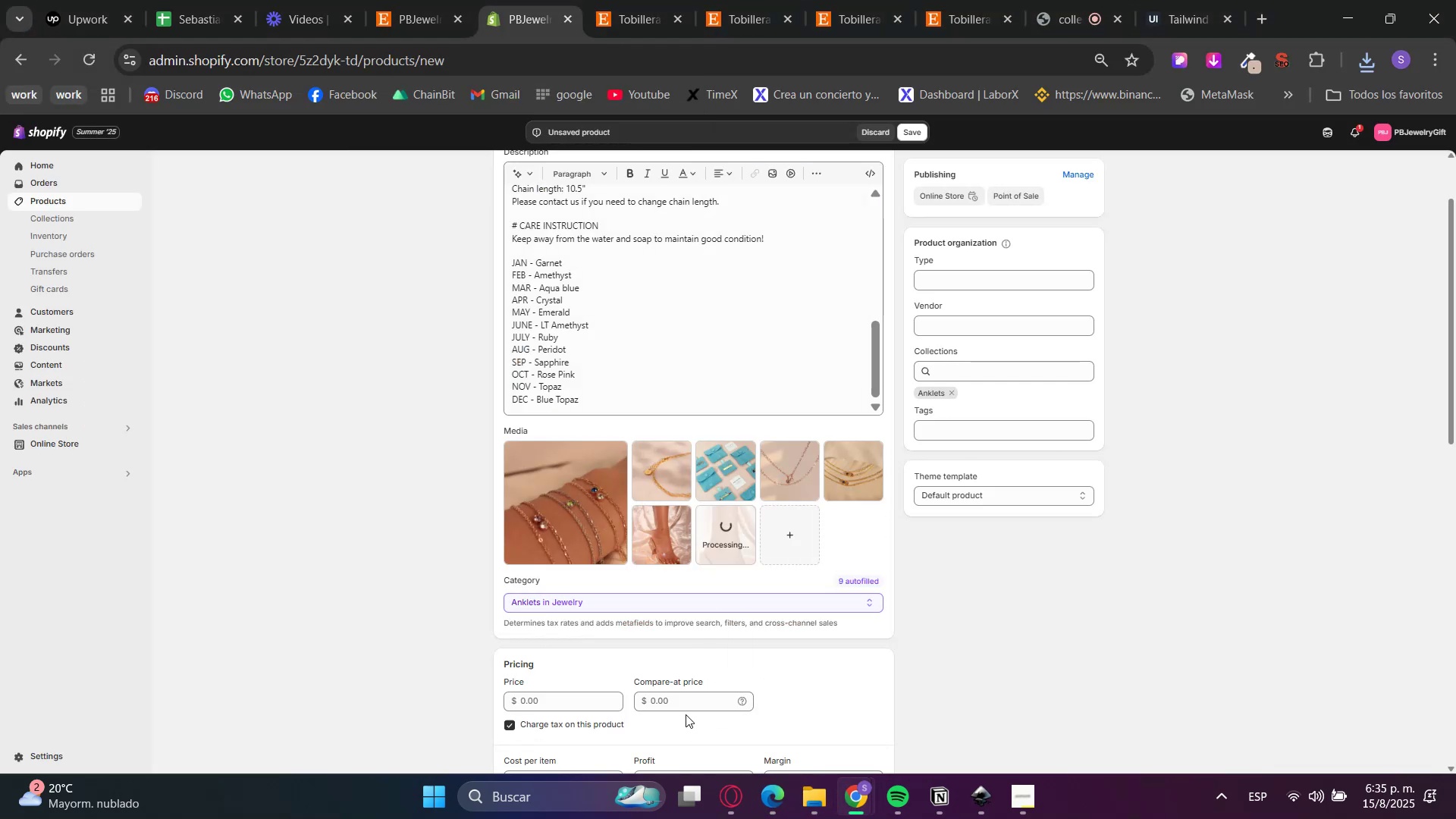 
double_click([683, 707])
 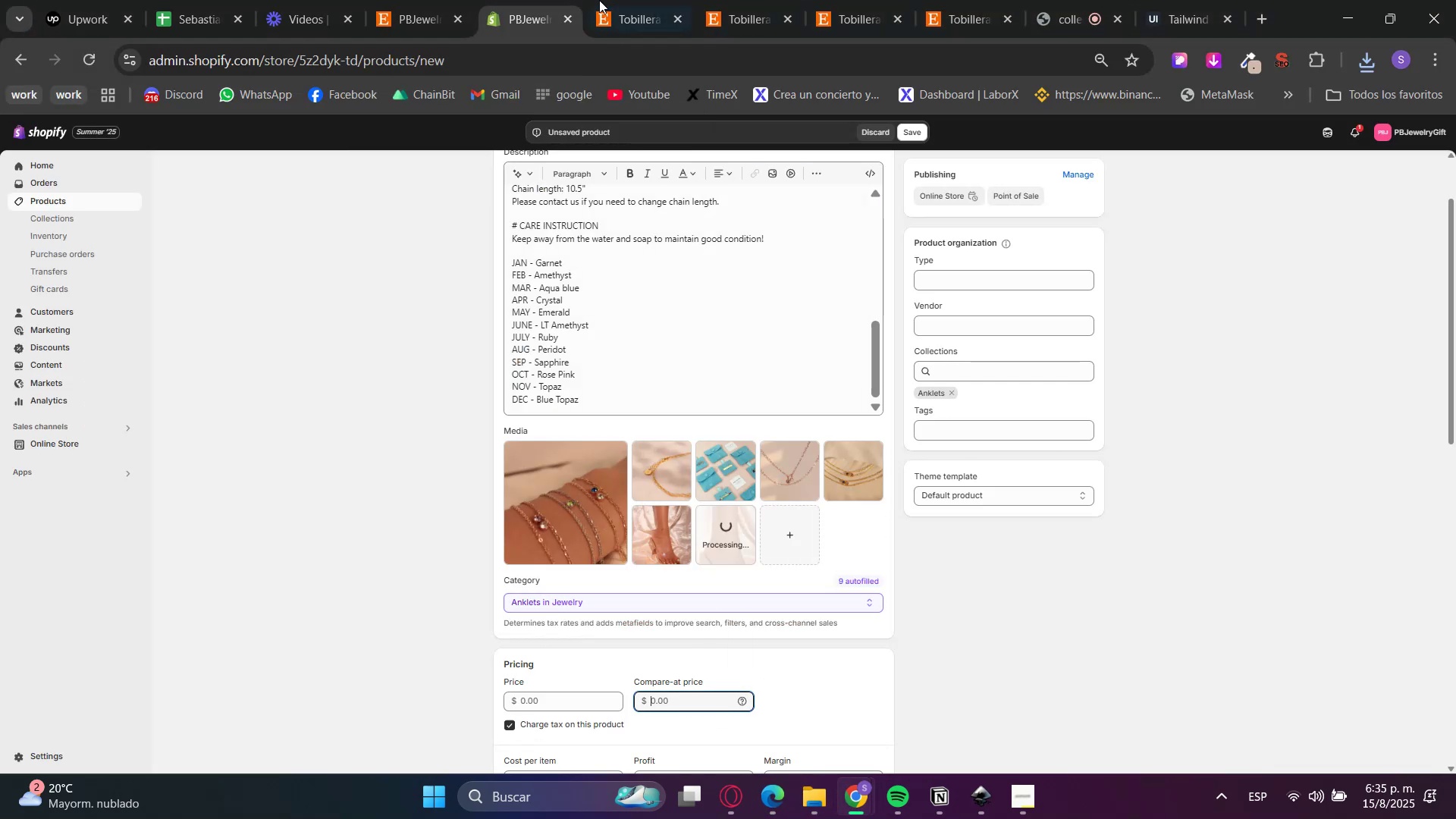 
triple_click([626, 0])
 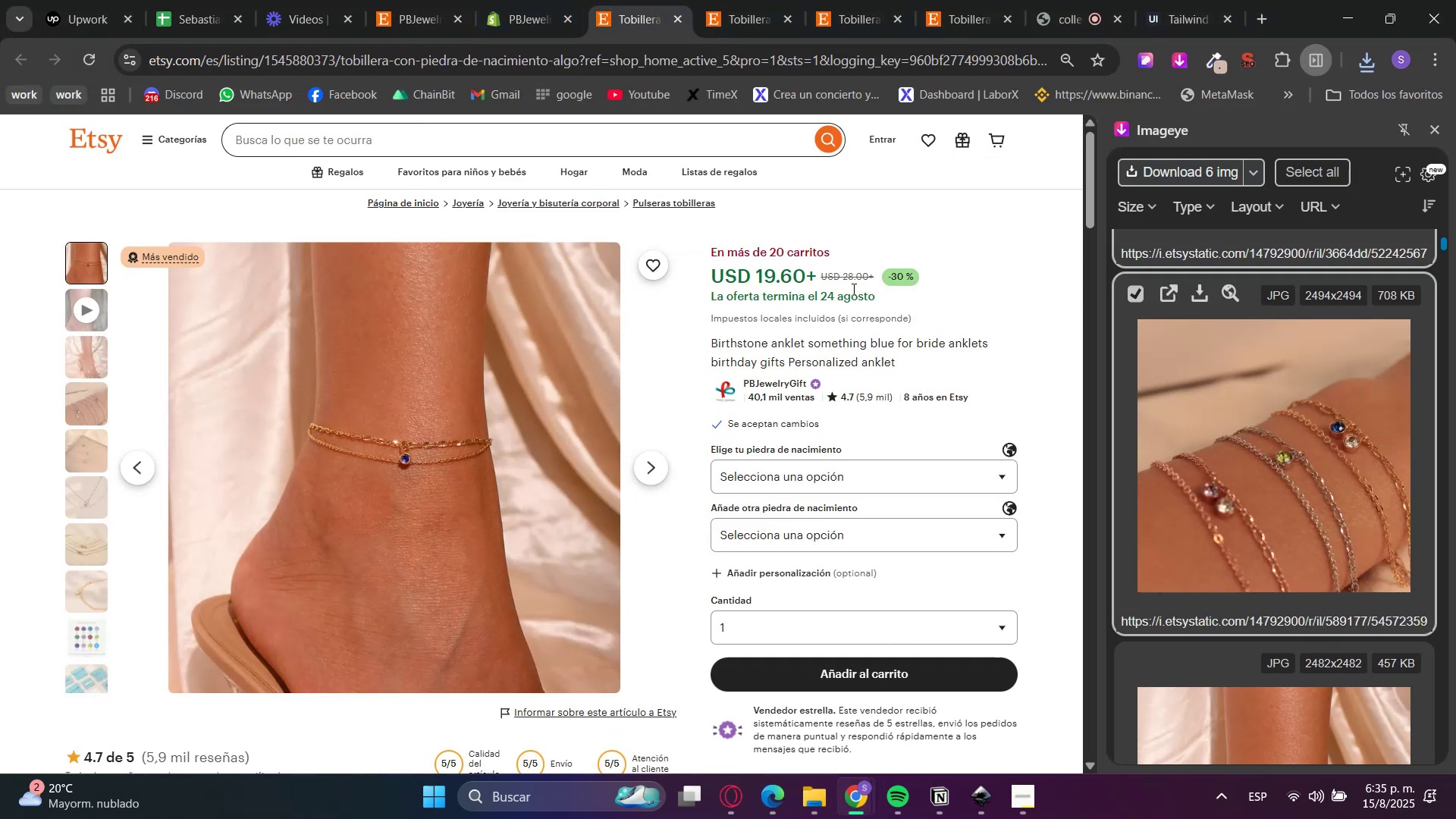 
left_click_drag(start_coordinate=[841, 272], to_coordinate=[868, 280])
 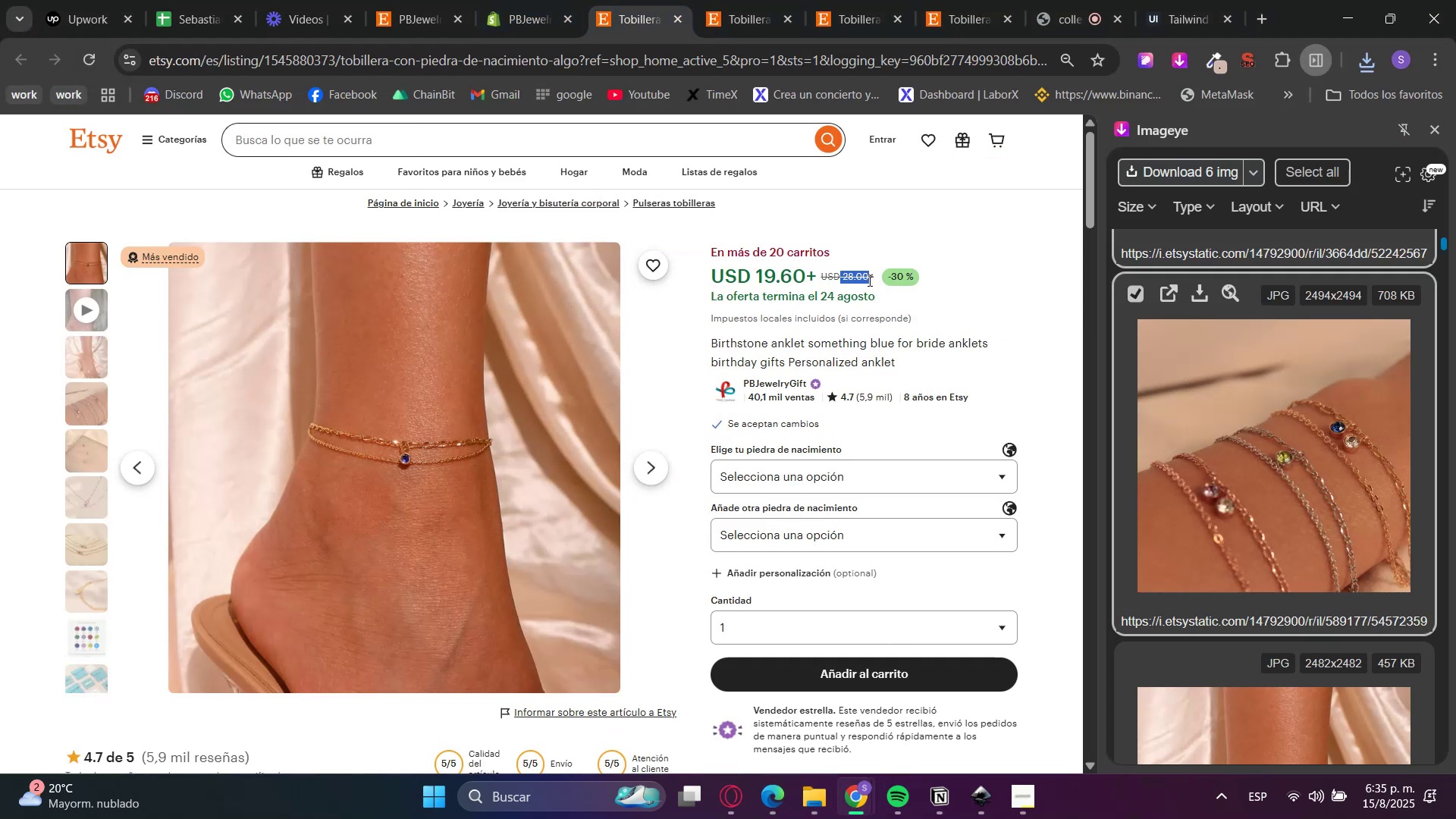 
key(Control+C)
 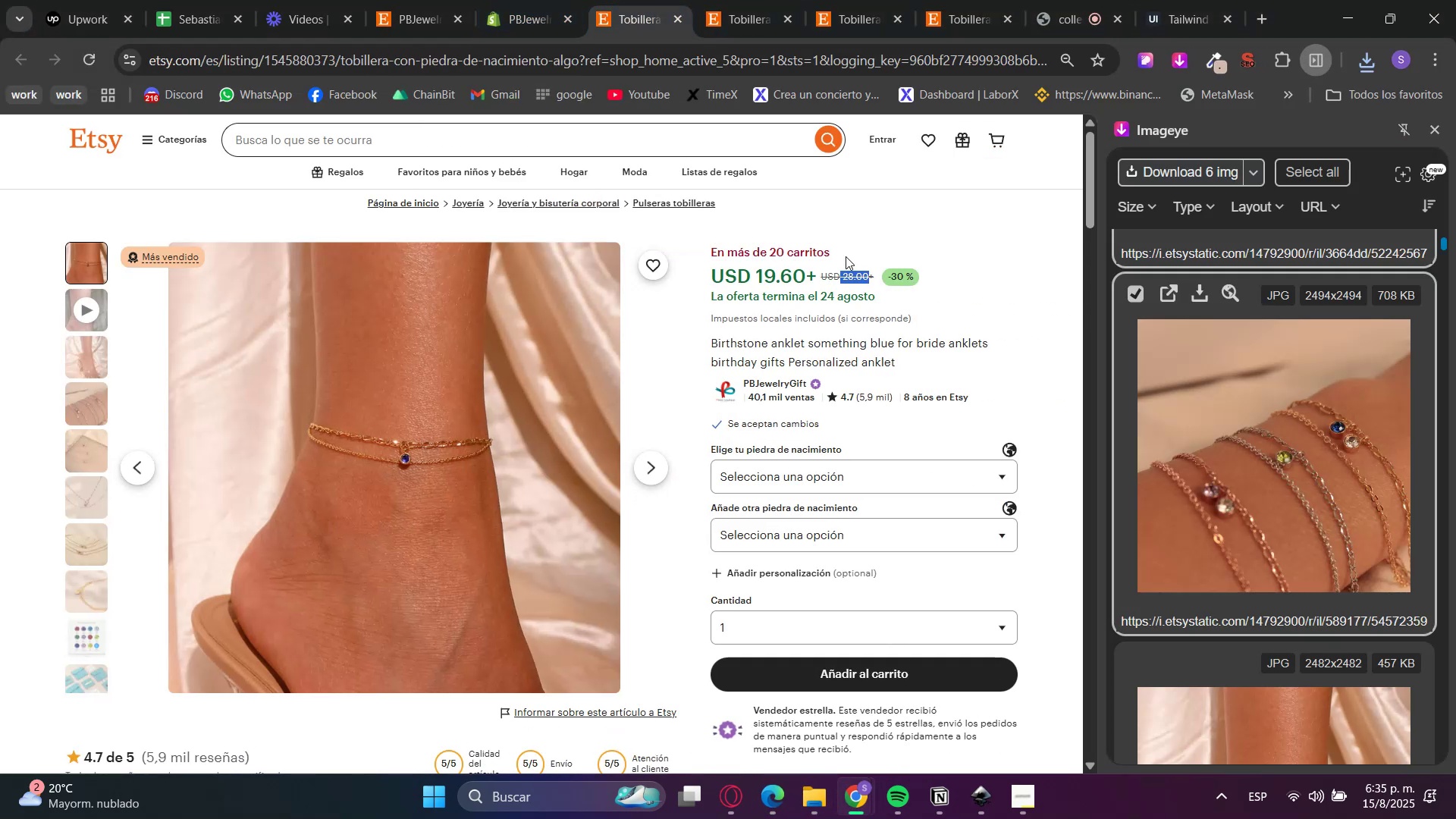 
key(Control+C)
 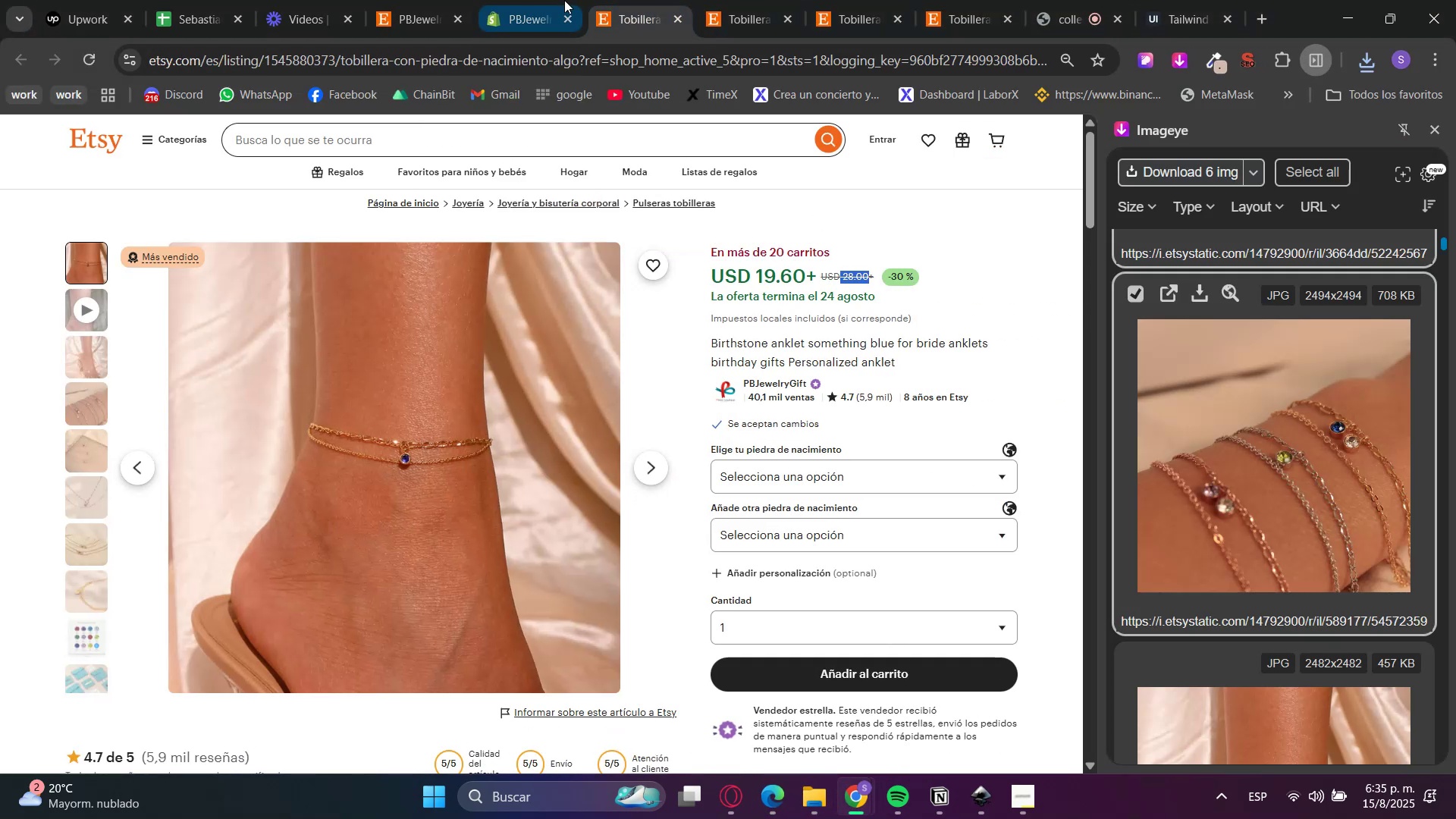 
left_click([565, 0])
 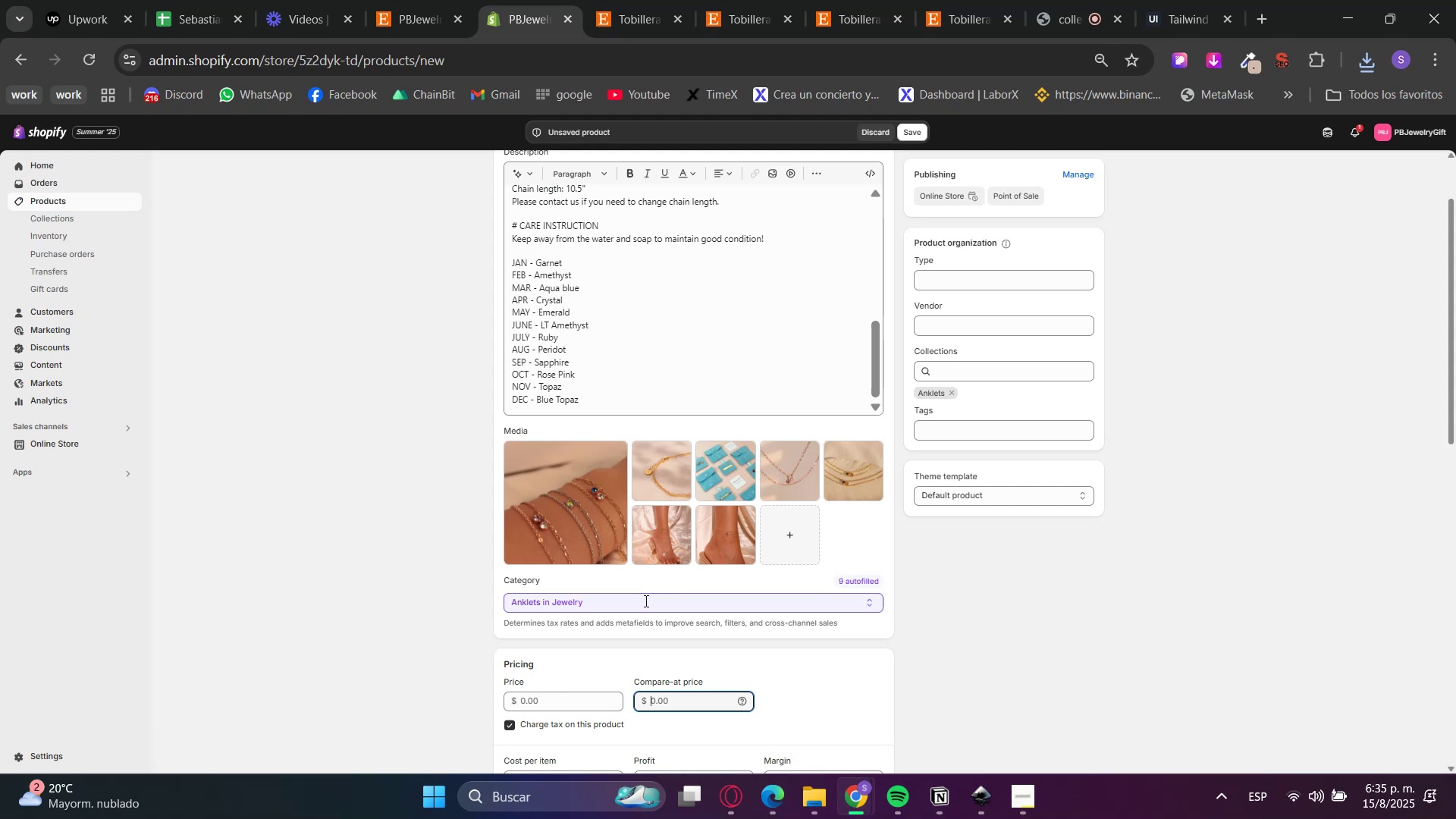 
key(Control+V)
 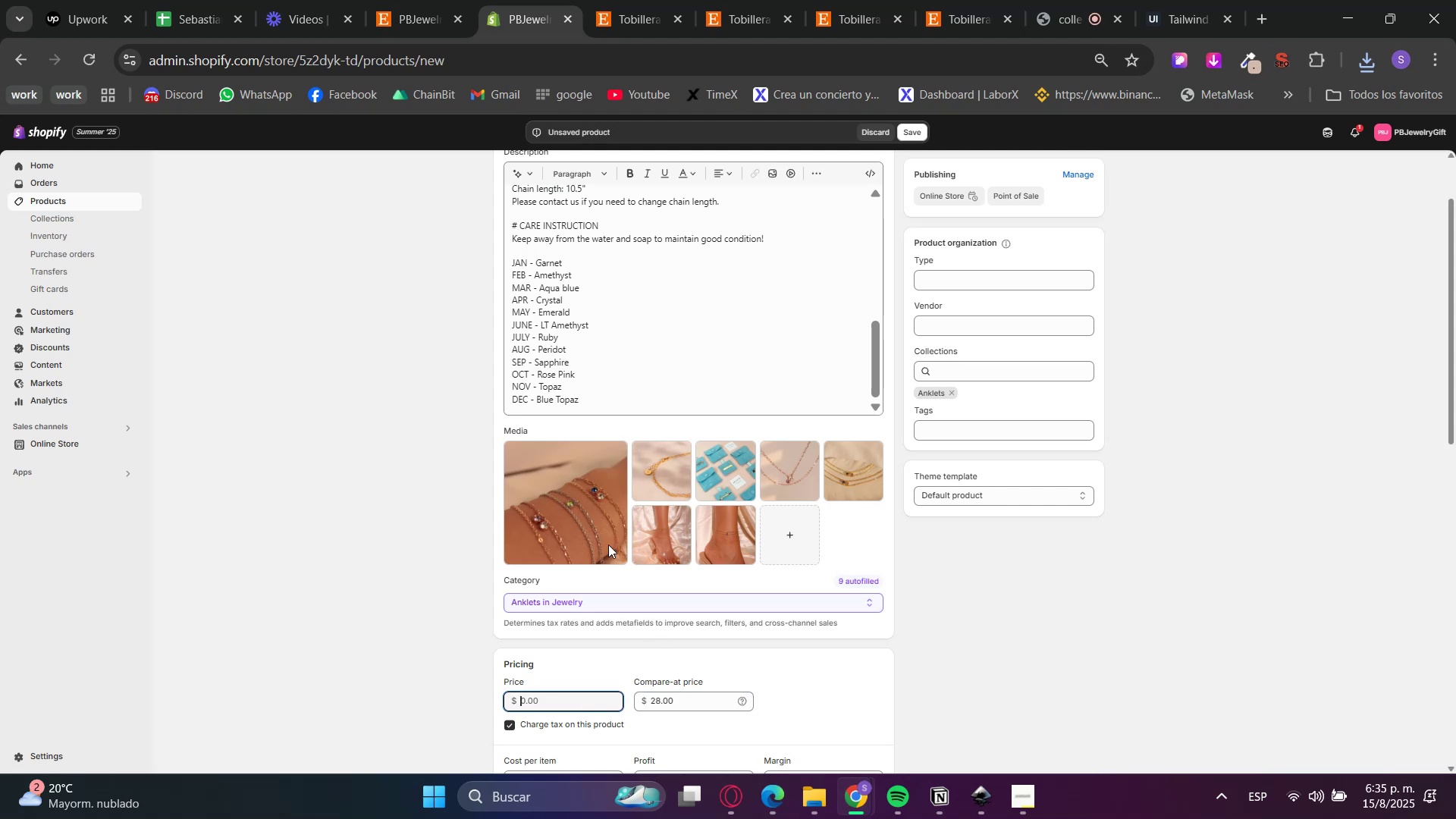 
left_click([670, 0])
 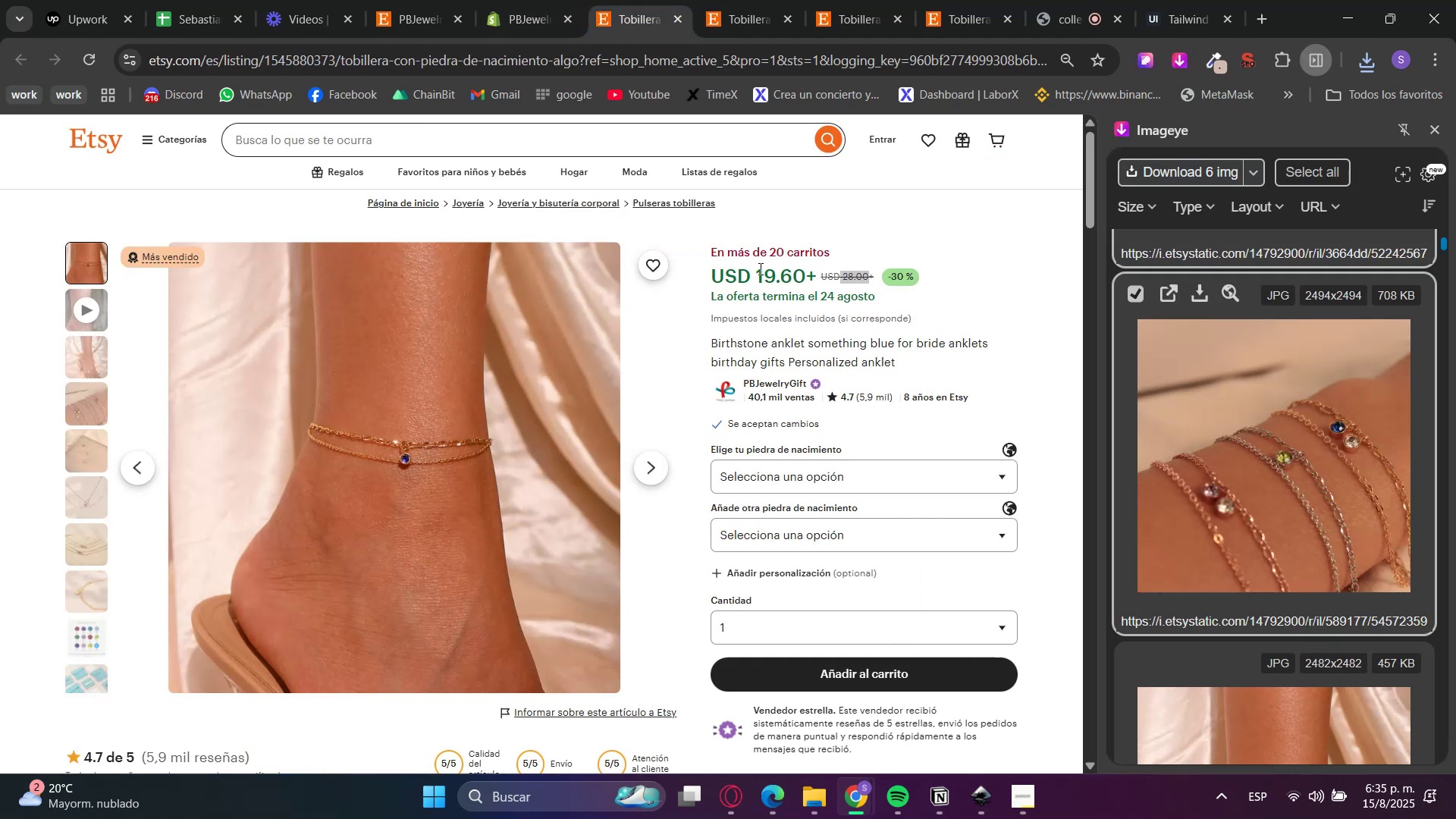 
left_click([765, 279])
 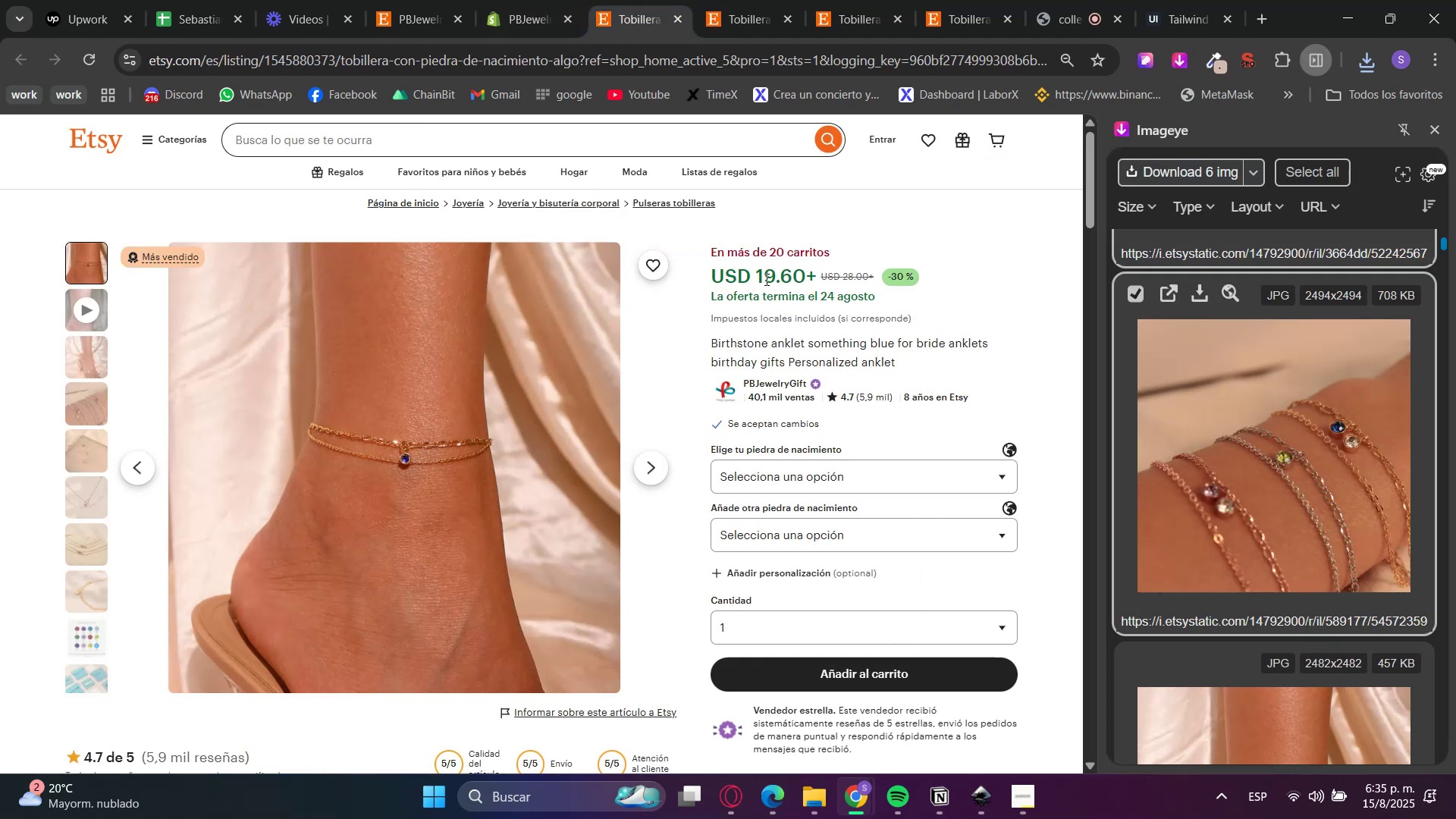 
left_click_drag(start_coordinate=[765, 279], to_coordinate=[790, 283])
 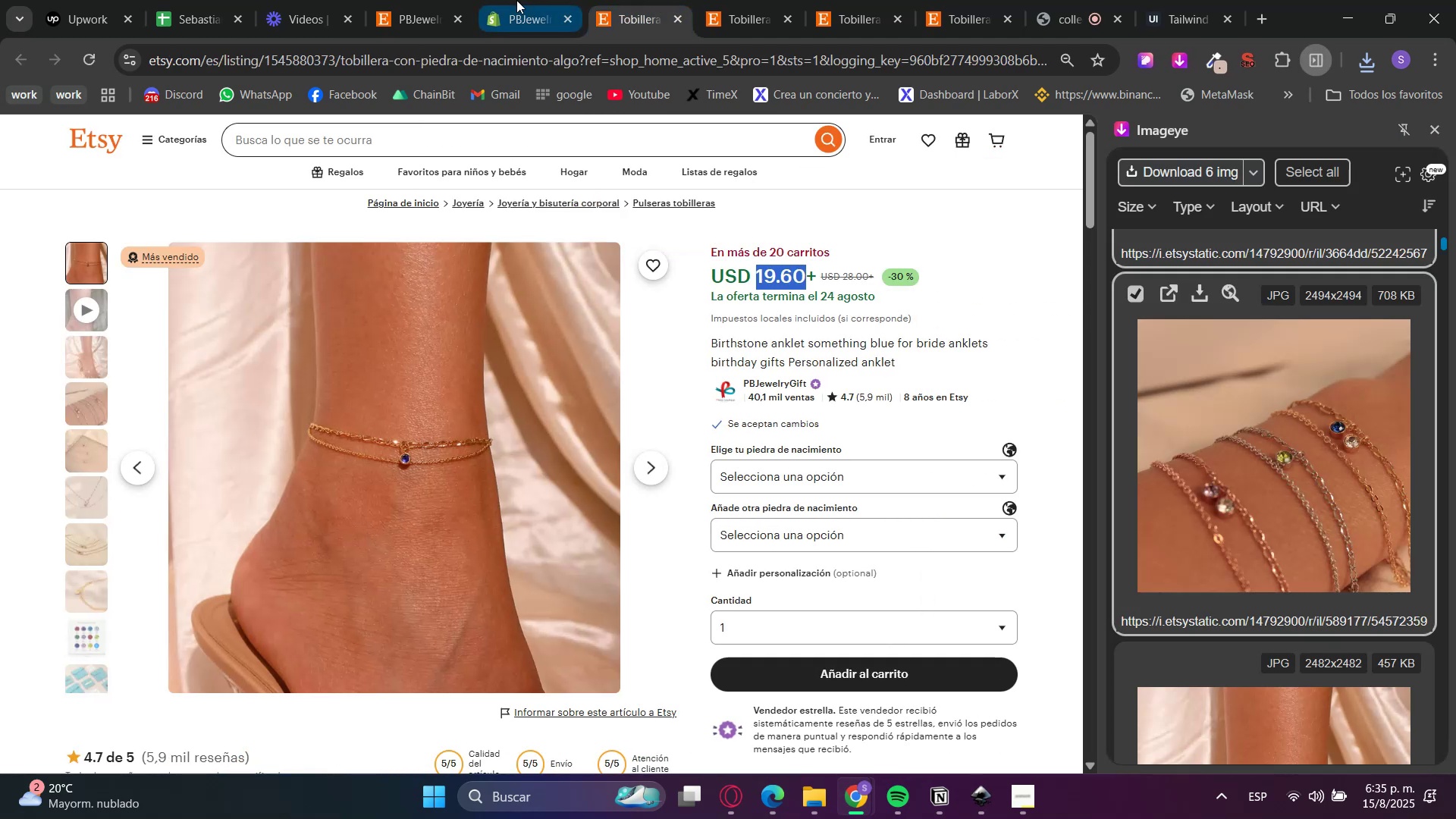 
key(Control+C)
 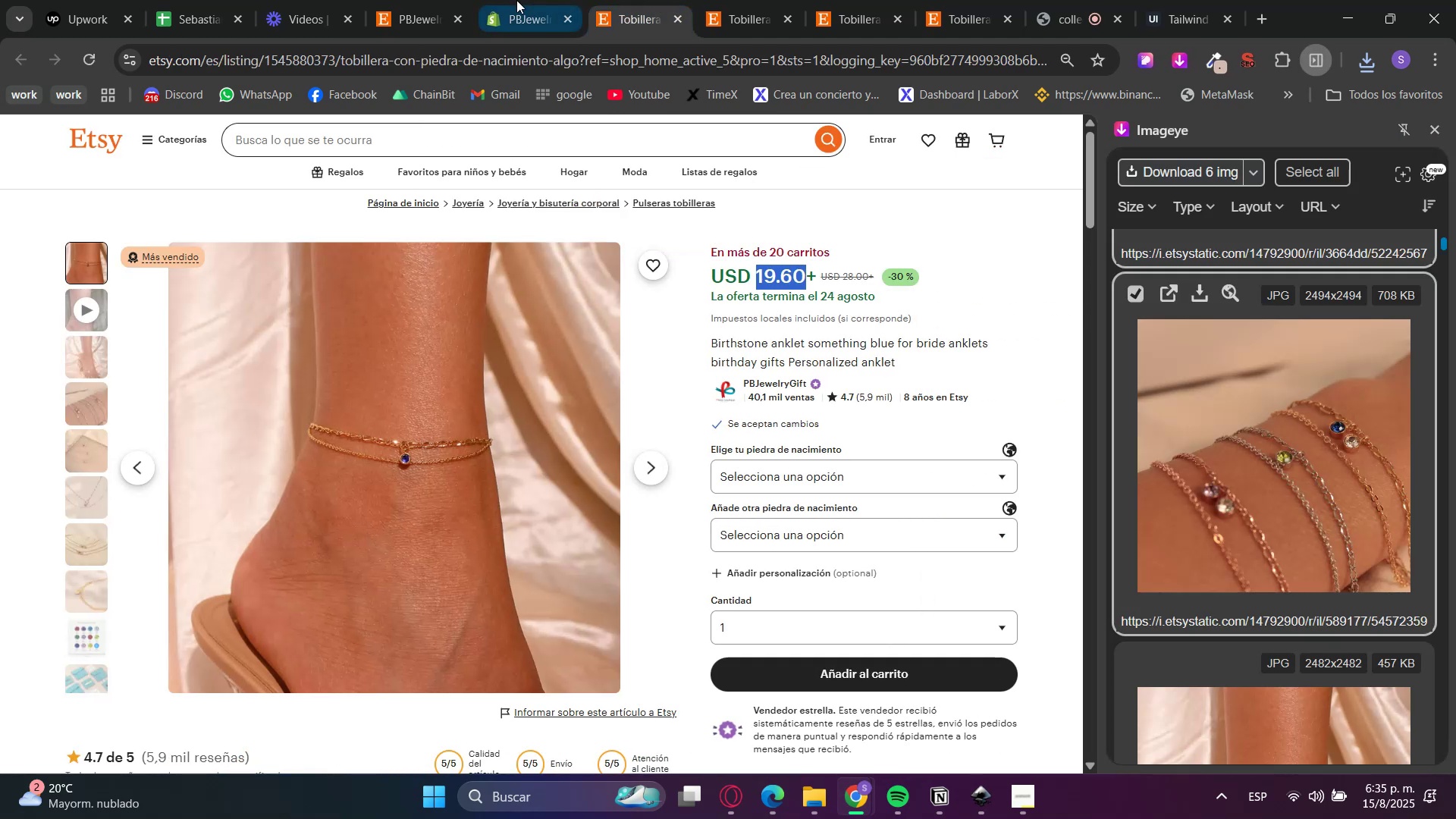 
key(Control+V)
 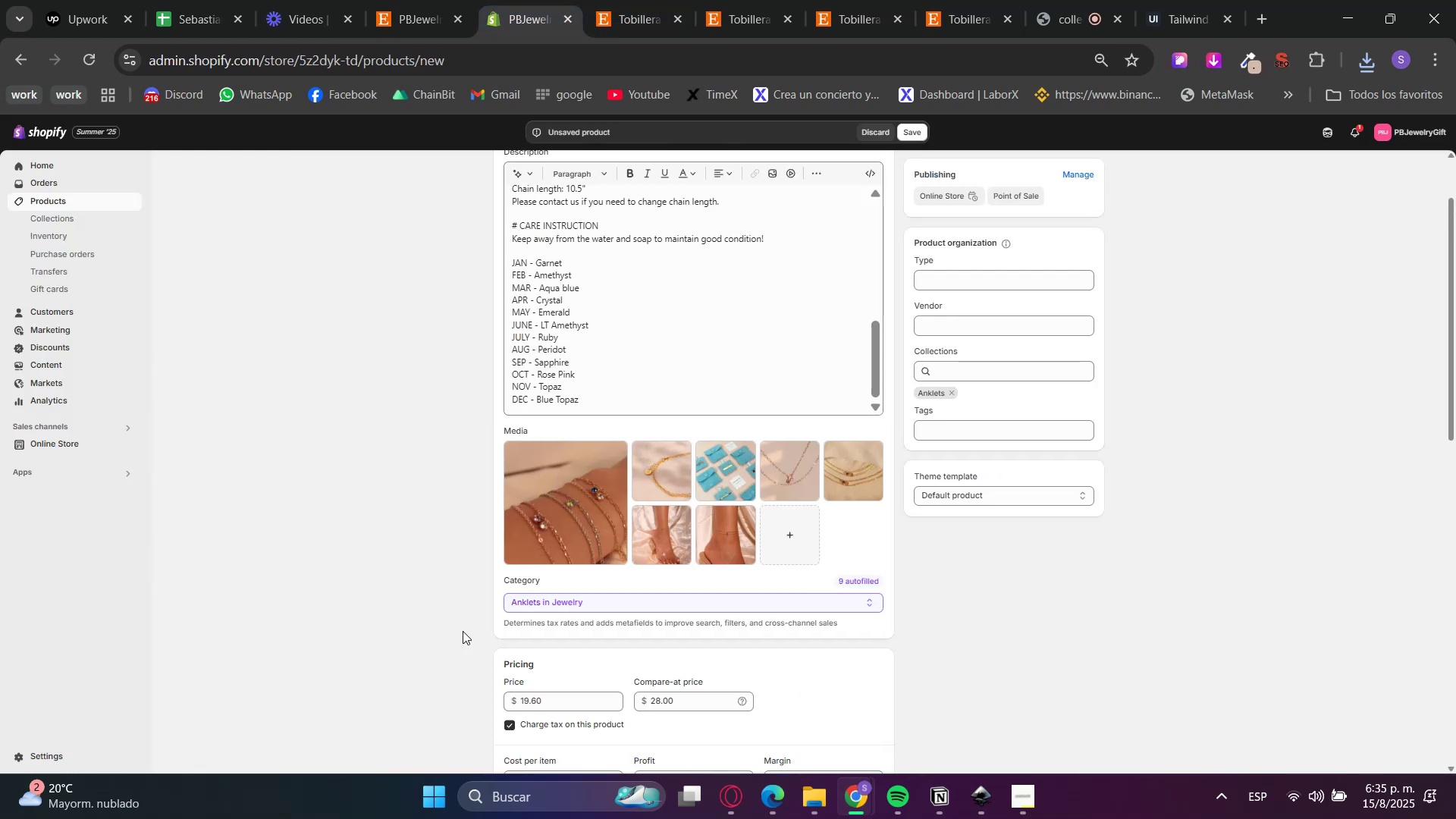 
scroll: coordinate [488, 667], scroll_direction: down, amount: 3.0
 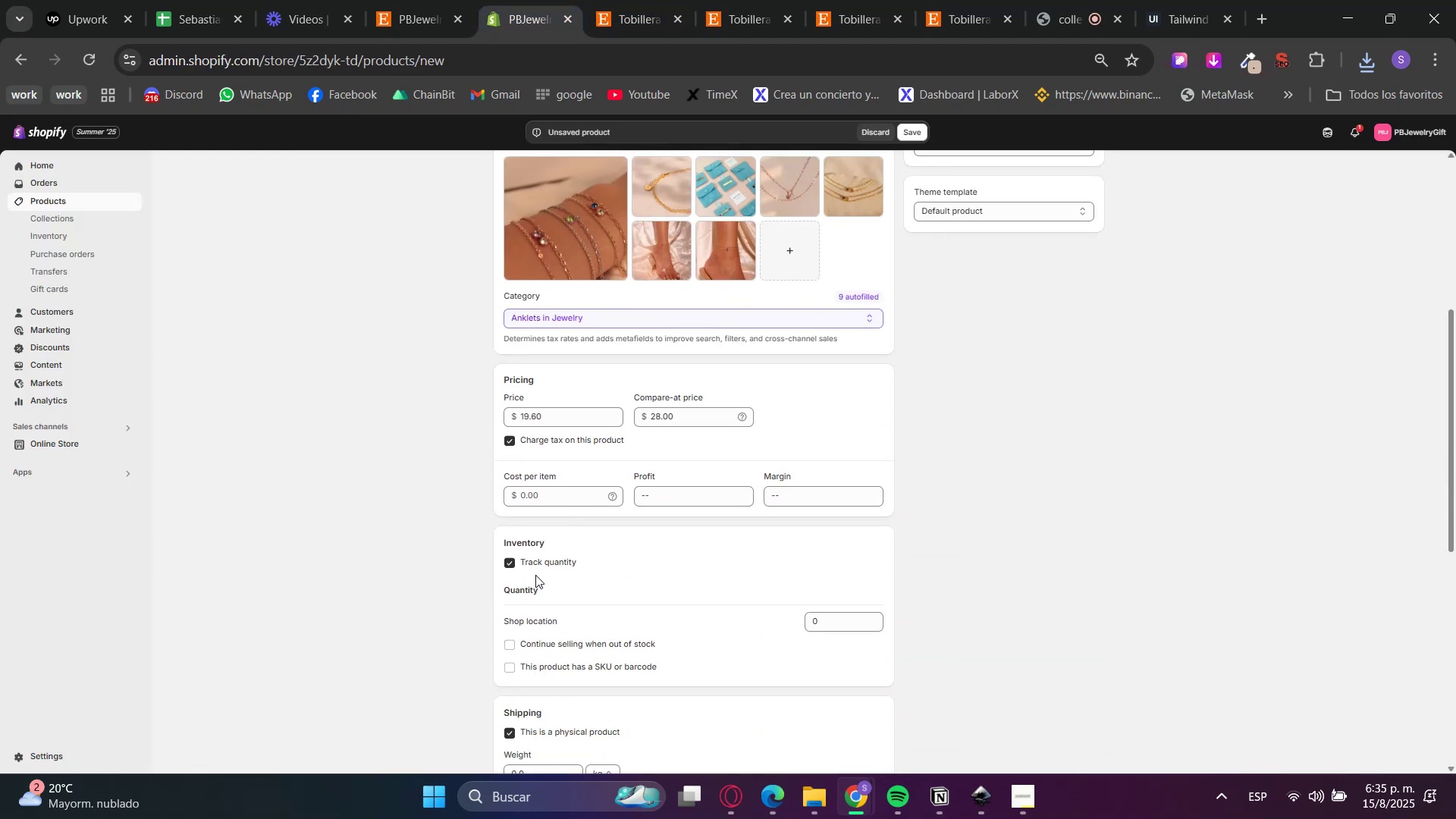 
left_click([541, 559])
 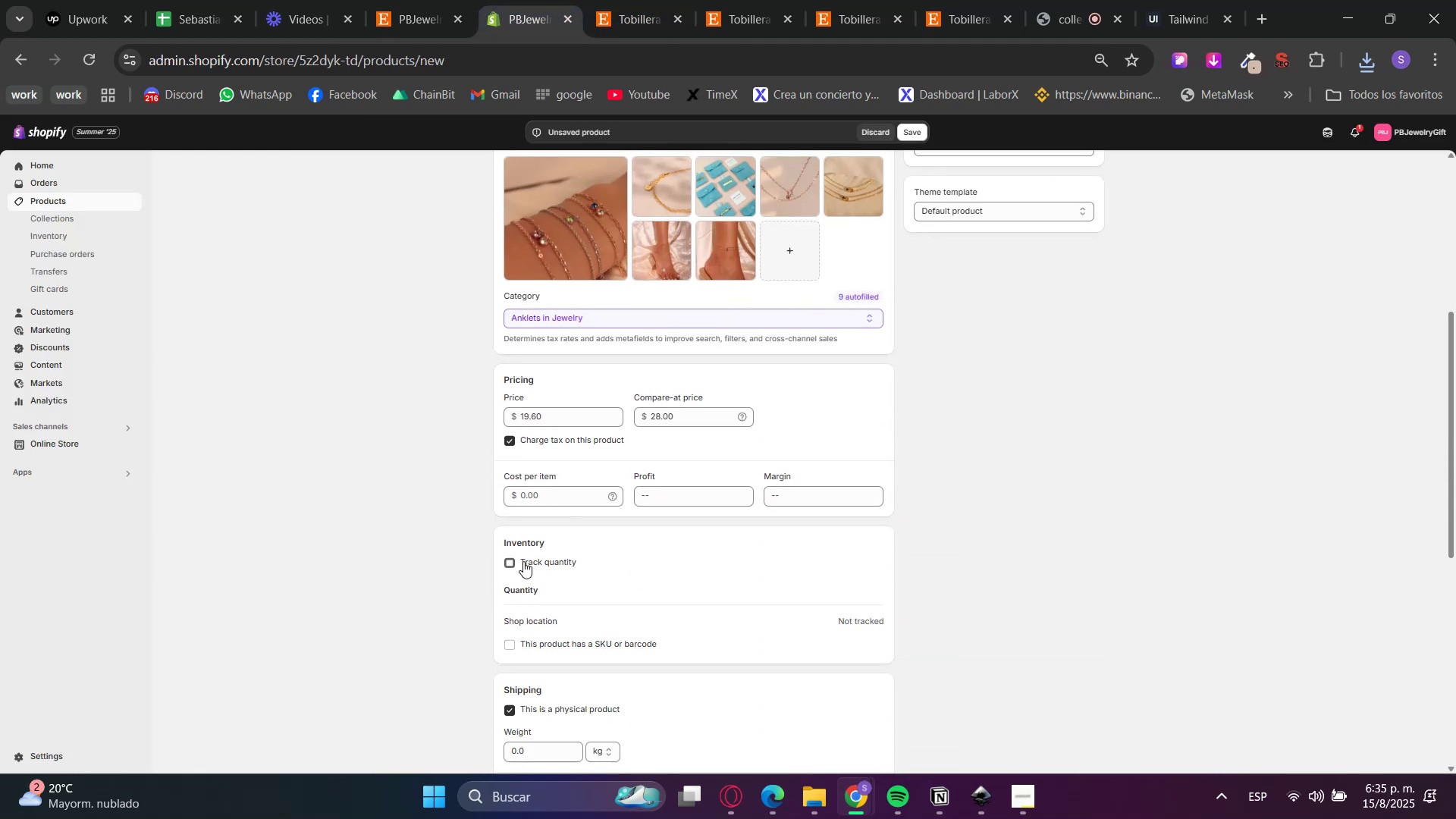 
scroll: coordinate [463, 573], scroll_direction: up, amount: 2.0
 